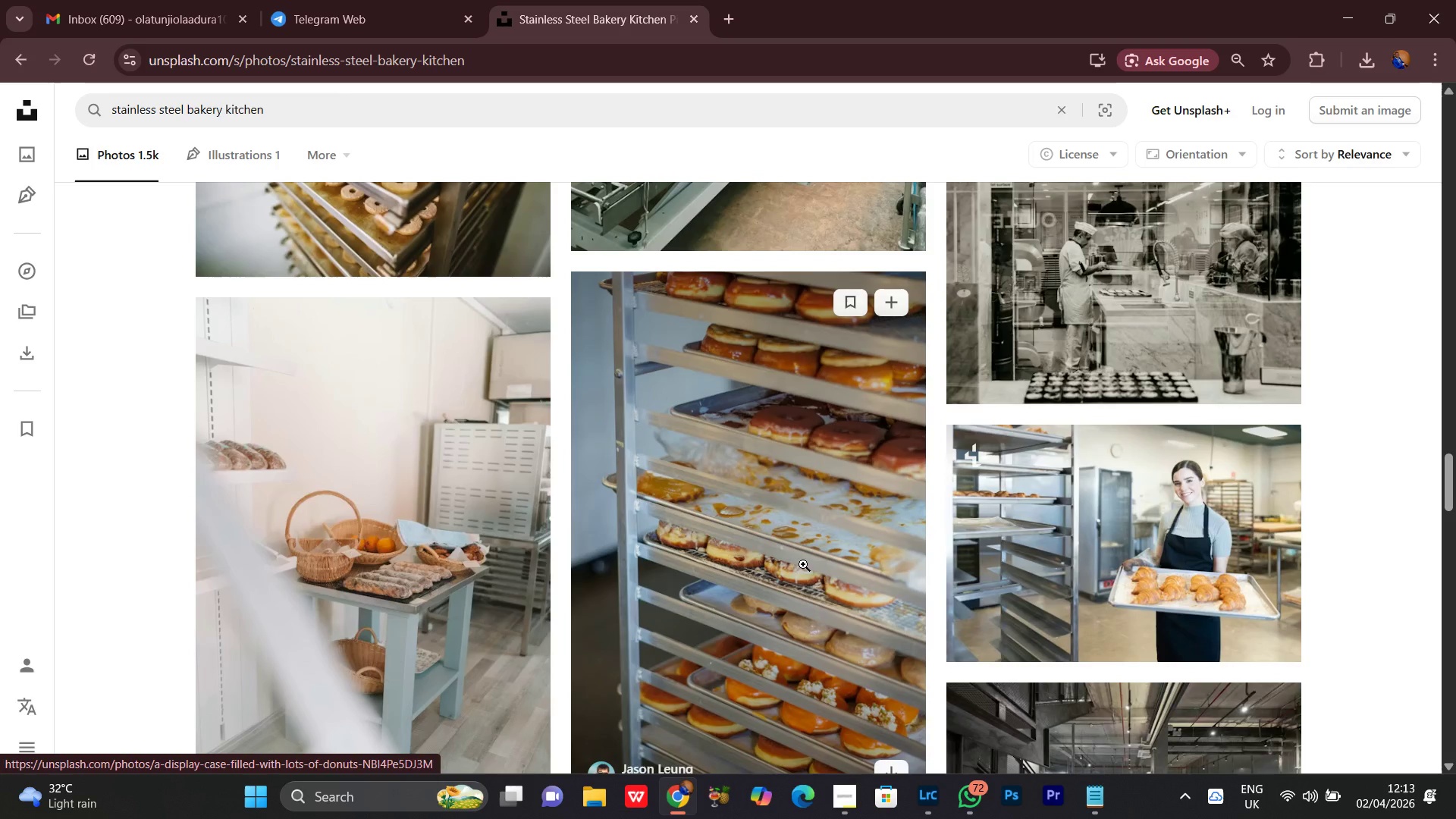 
scroll: coordinate [803, 564], scroll_direction: up, amount: 4.0
 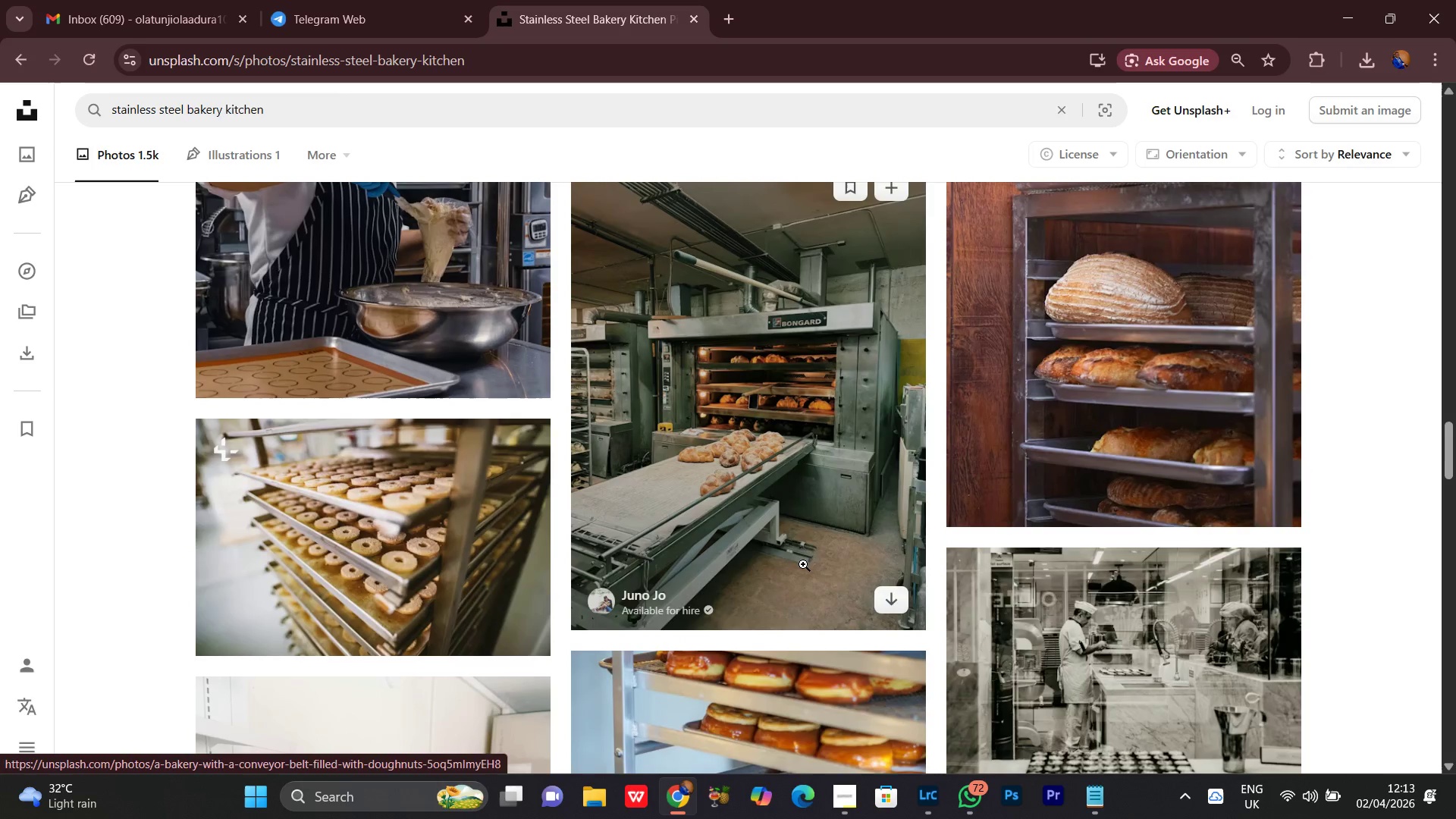 
scroll: coordinate [803, 564], scroll_direction: down, amount: 4.0
 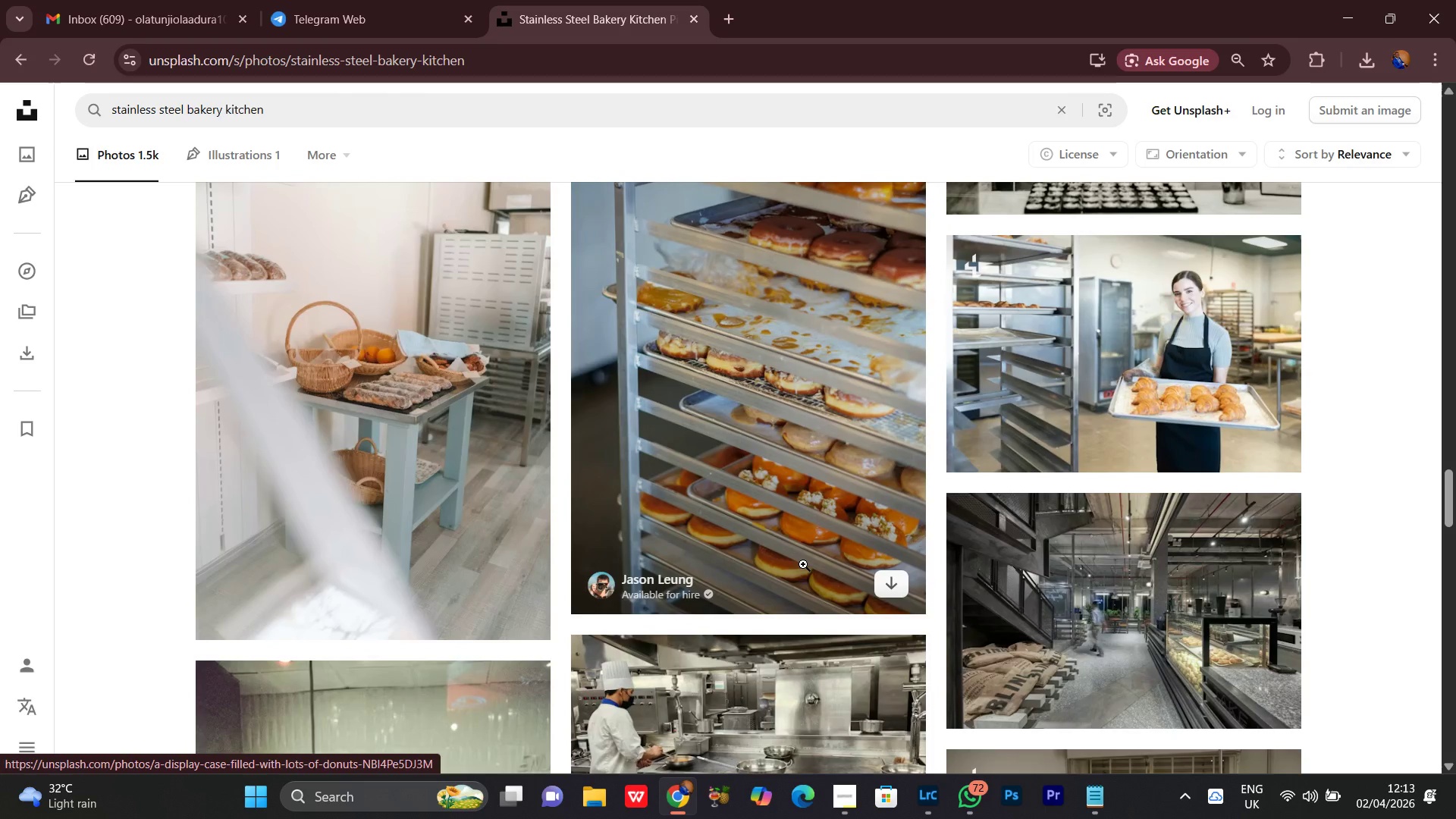 
scroll: coordinate [803, 564], scroll_direction: up, amount: 1.0
 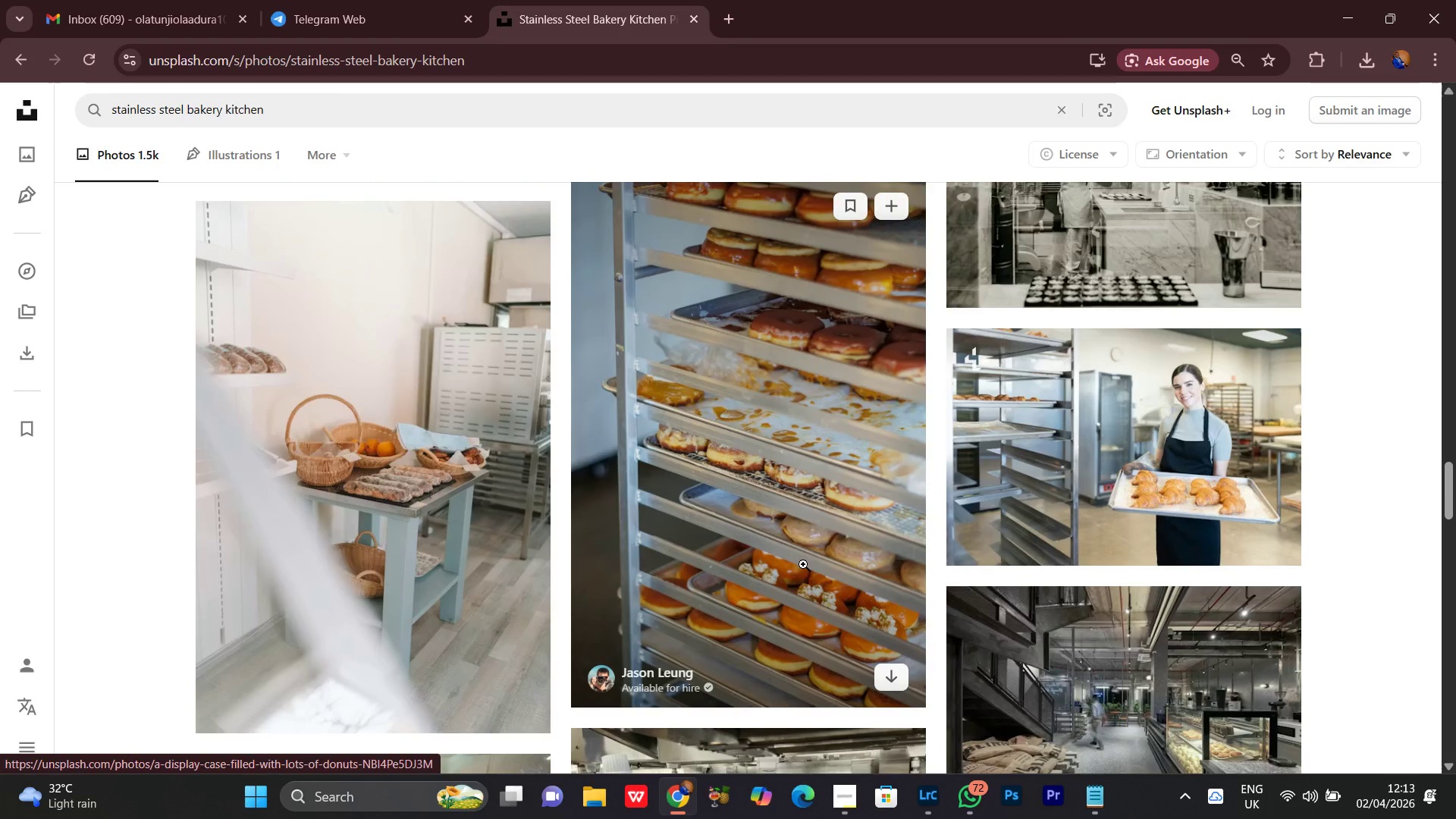 
scroll: coordinate [803, 564], scroll_direction: down, amount: 2.0
 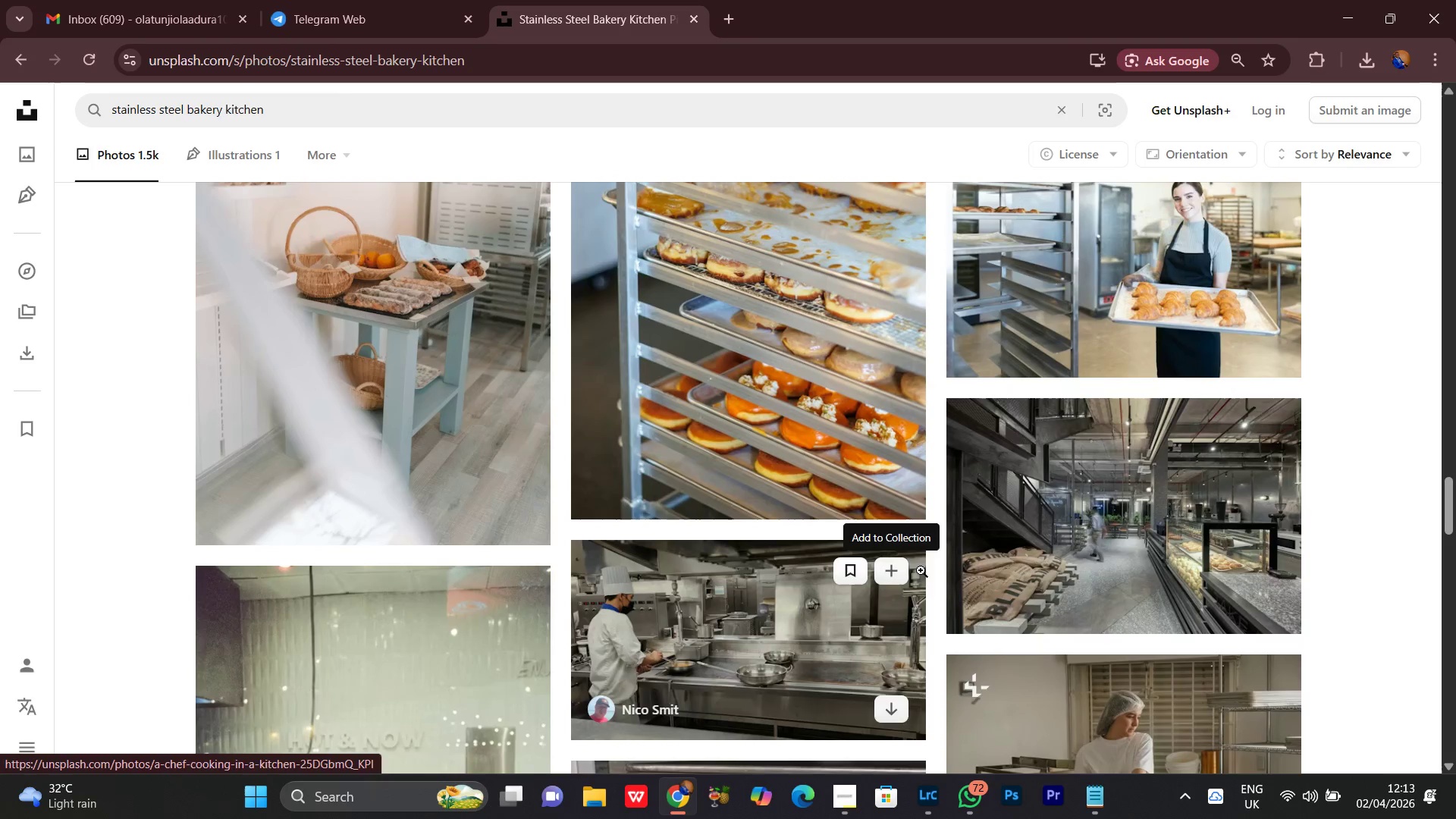 
left_click([1261, 609])
 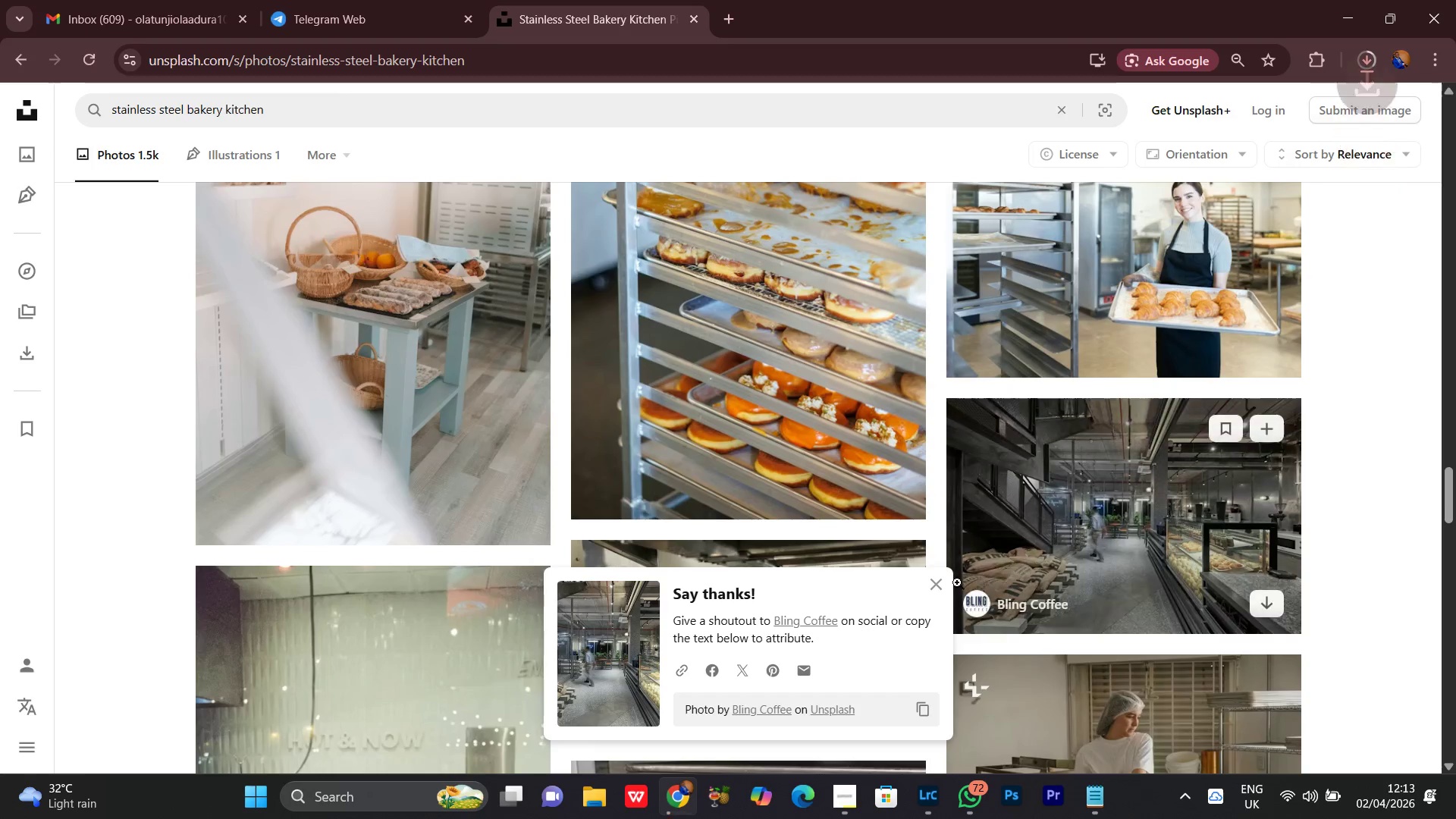 
left_click([927, 584])
 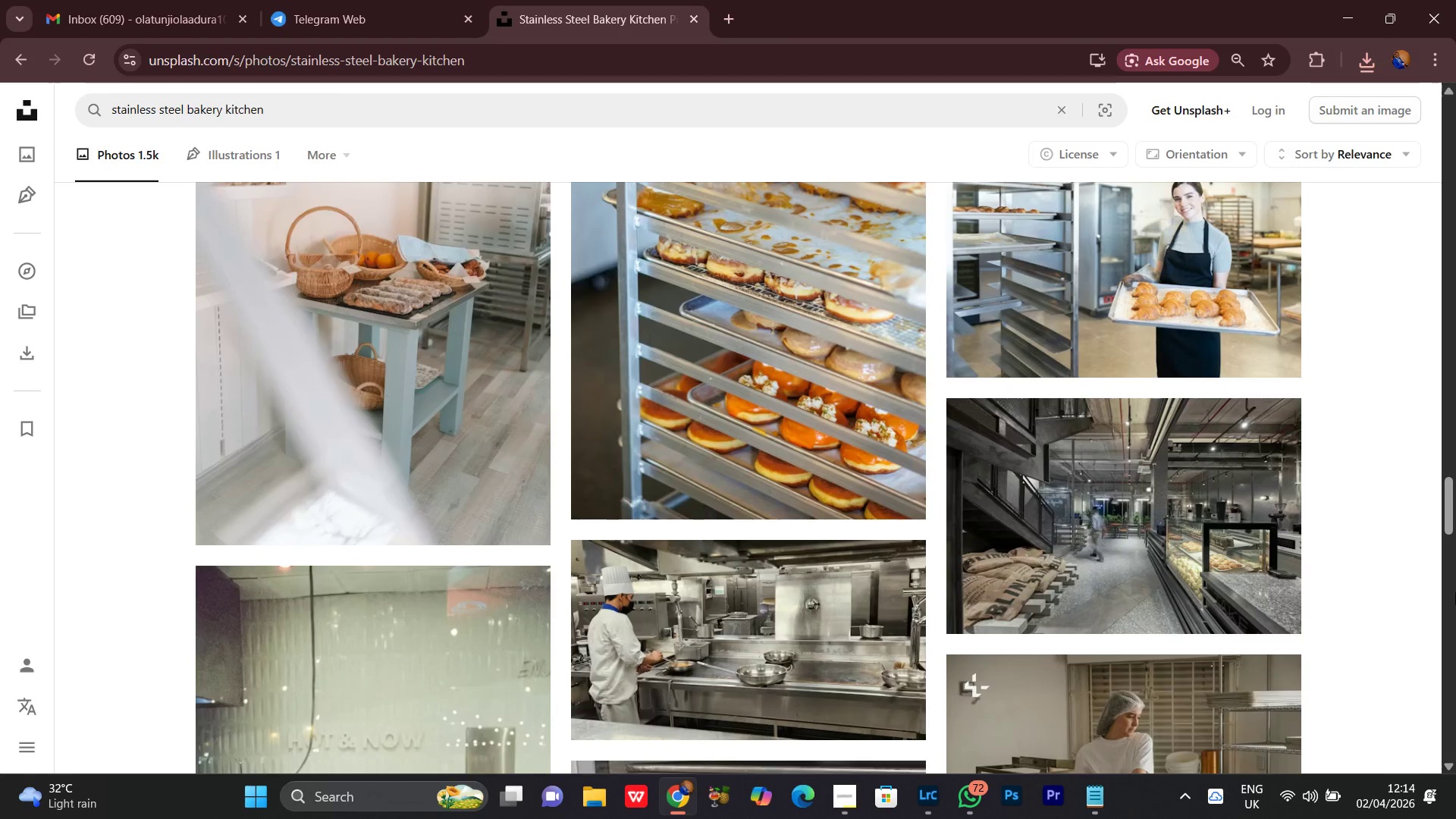 
wait(12.19)
 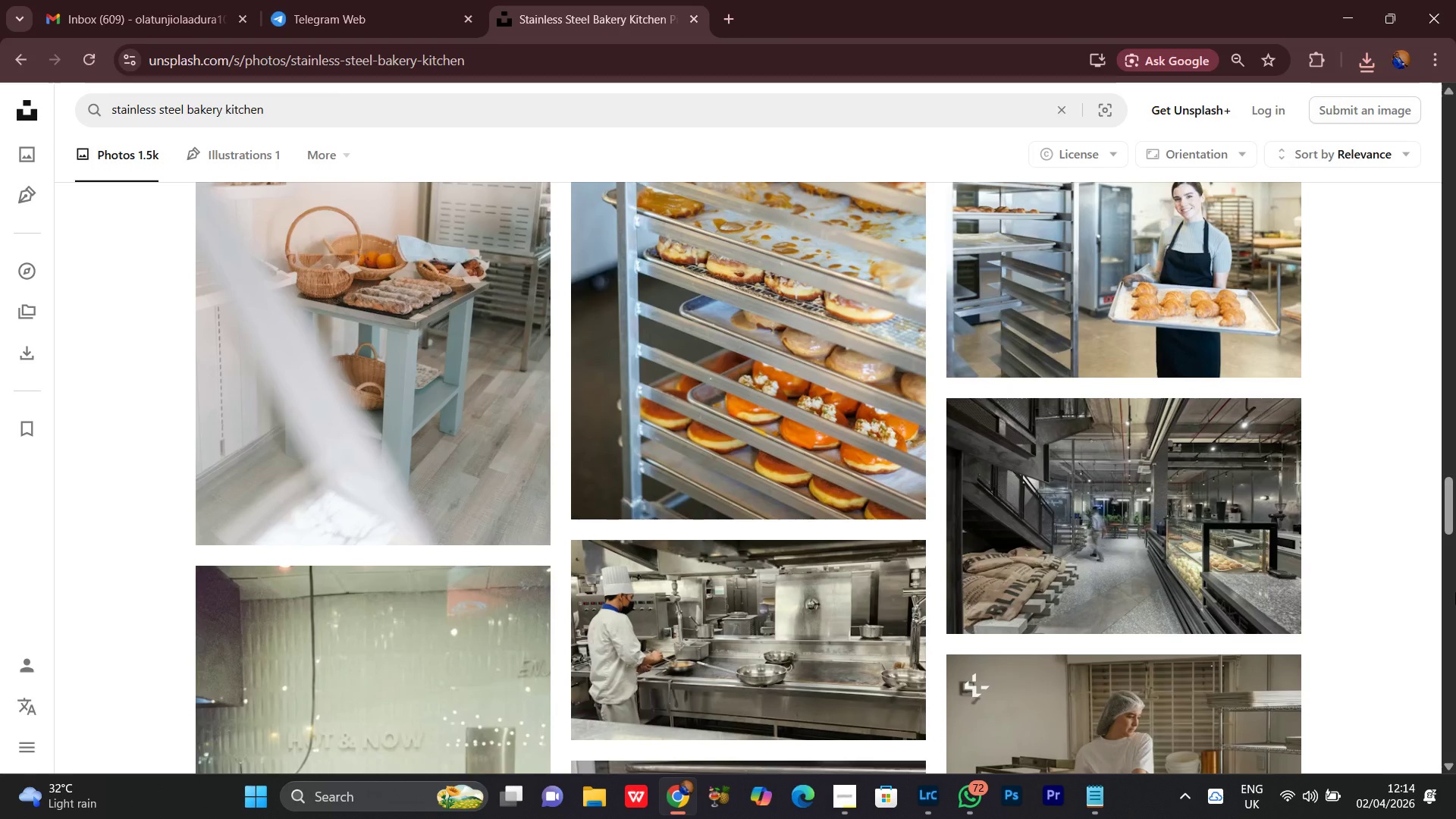 
scroll: coordinate [1455, 604], scroll_direction: down, amount: 4.0
 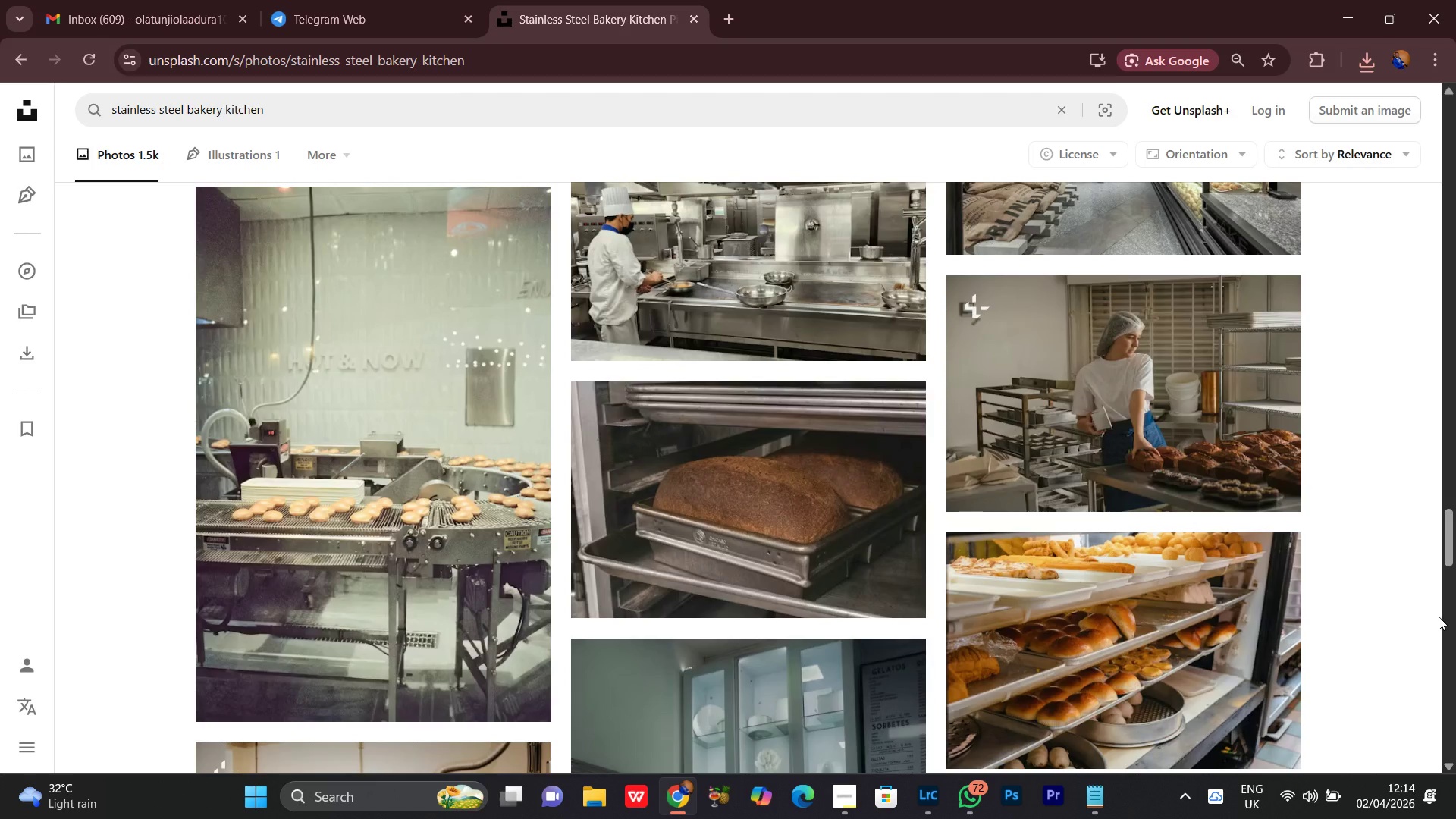 
wait(5.92)
 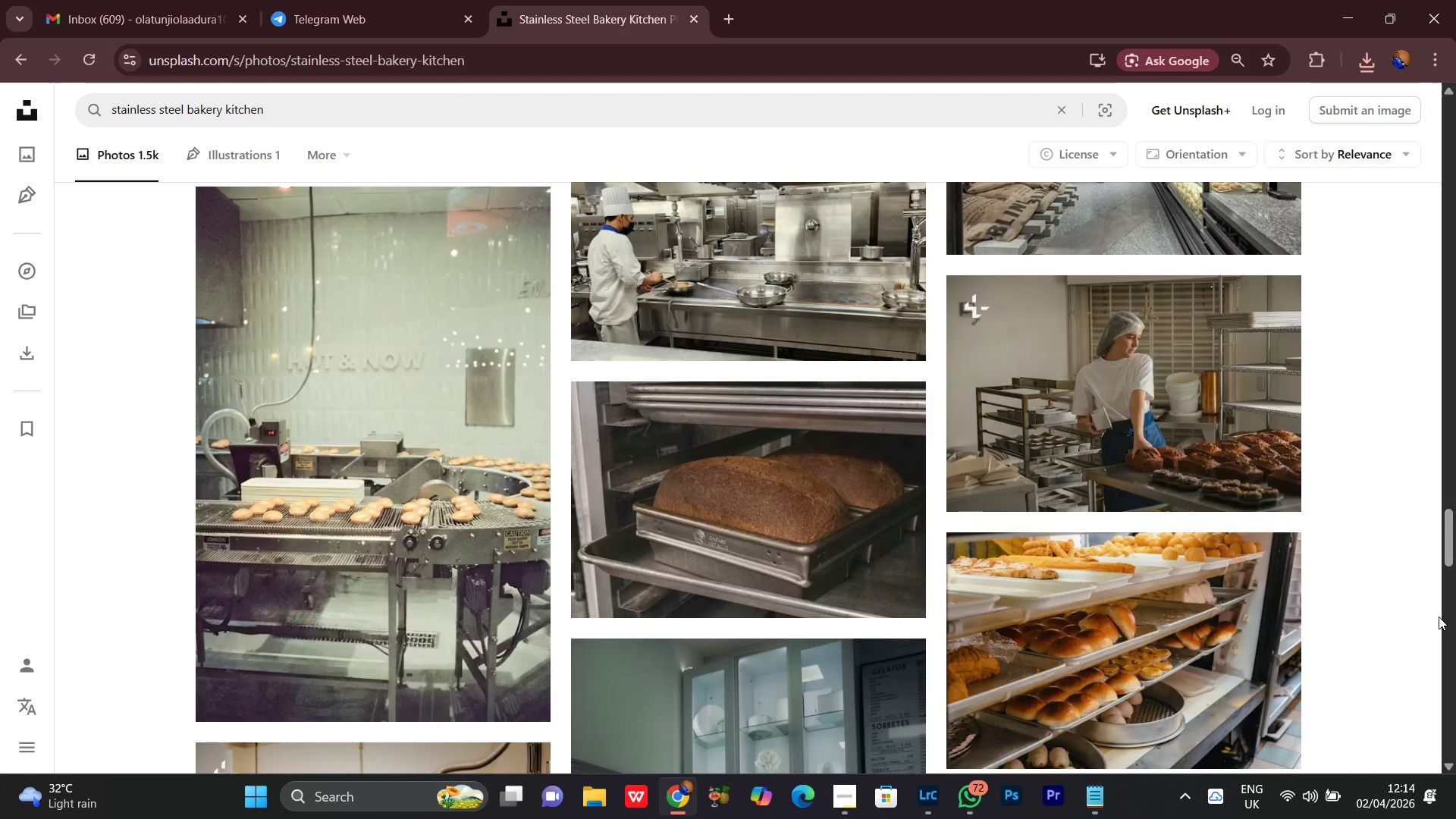 
scroll: coordinate [1422, 630], scroll_direction: down, amount: 16.0
 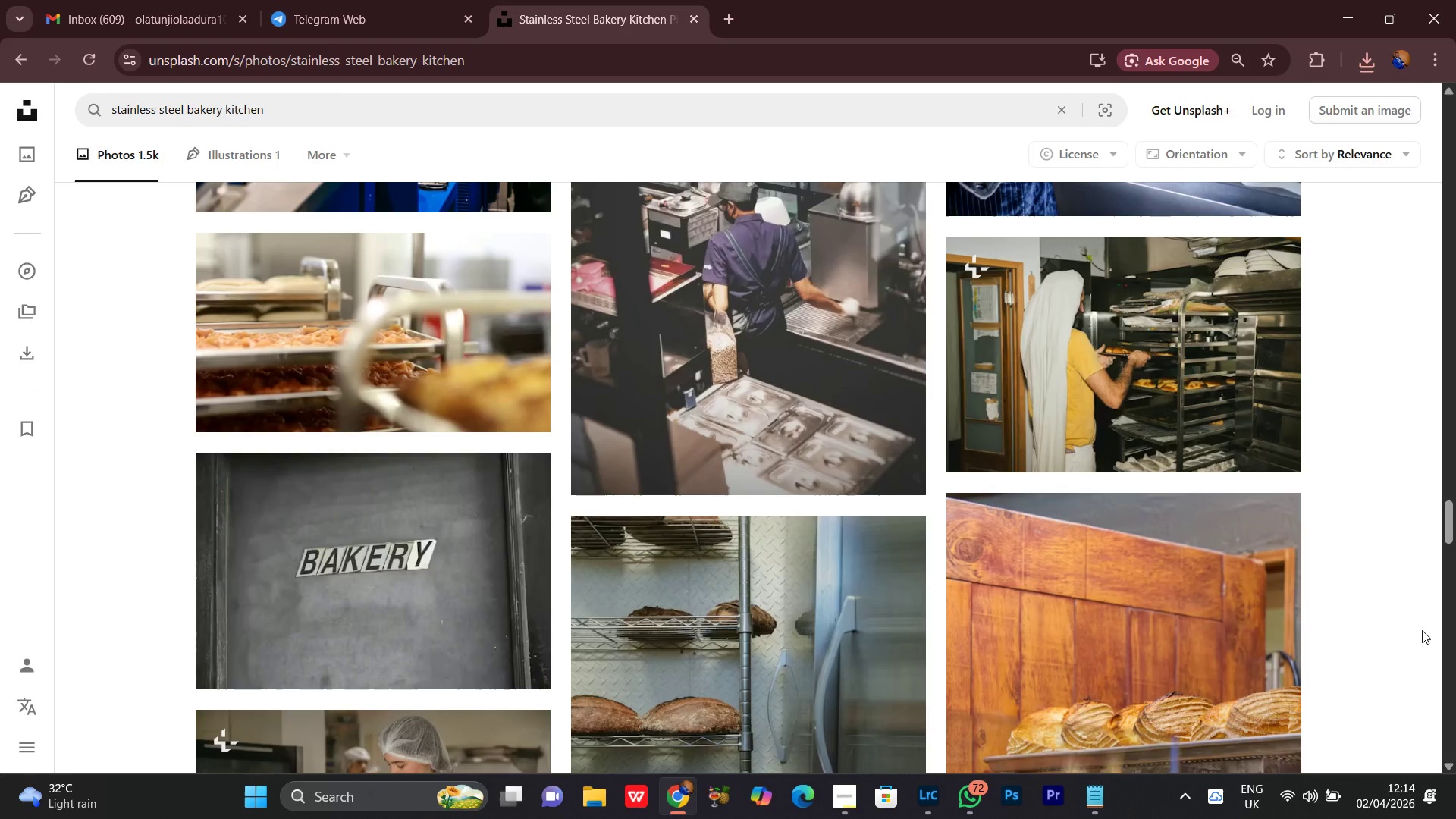 
scroll: coordinate [1422, 630], scroll_direction: down, amount: 6.0
 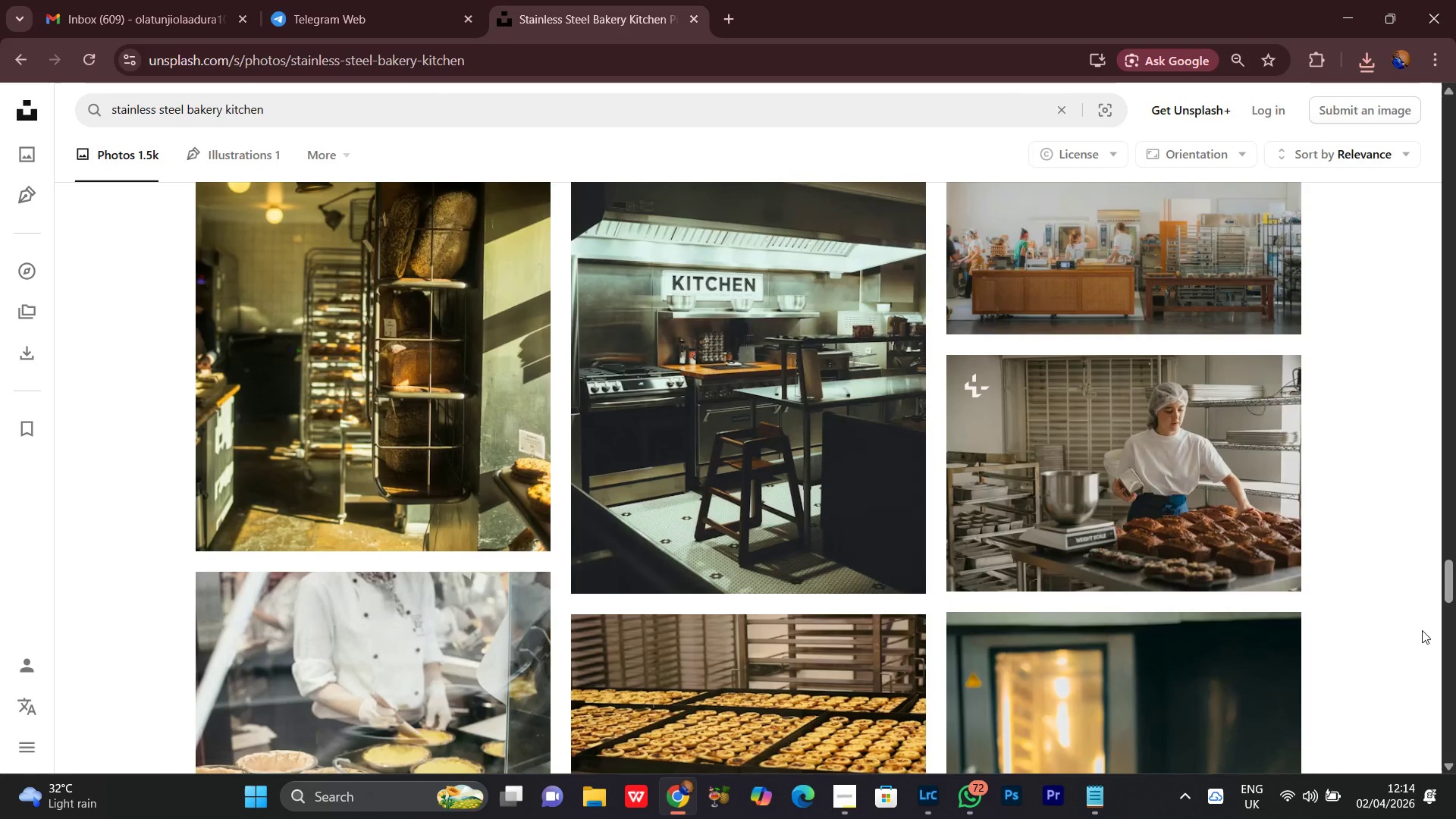 
scroll: coordinate [1422, 630], scroll_direction: up, amount: 1.0
 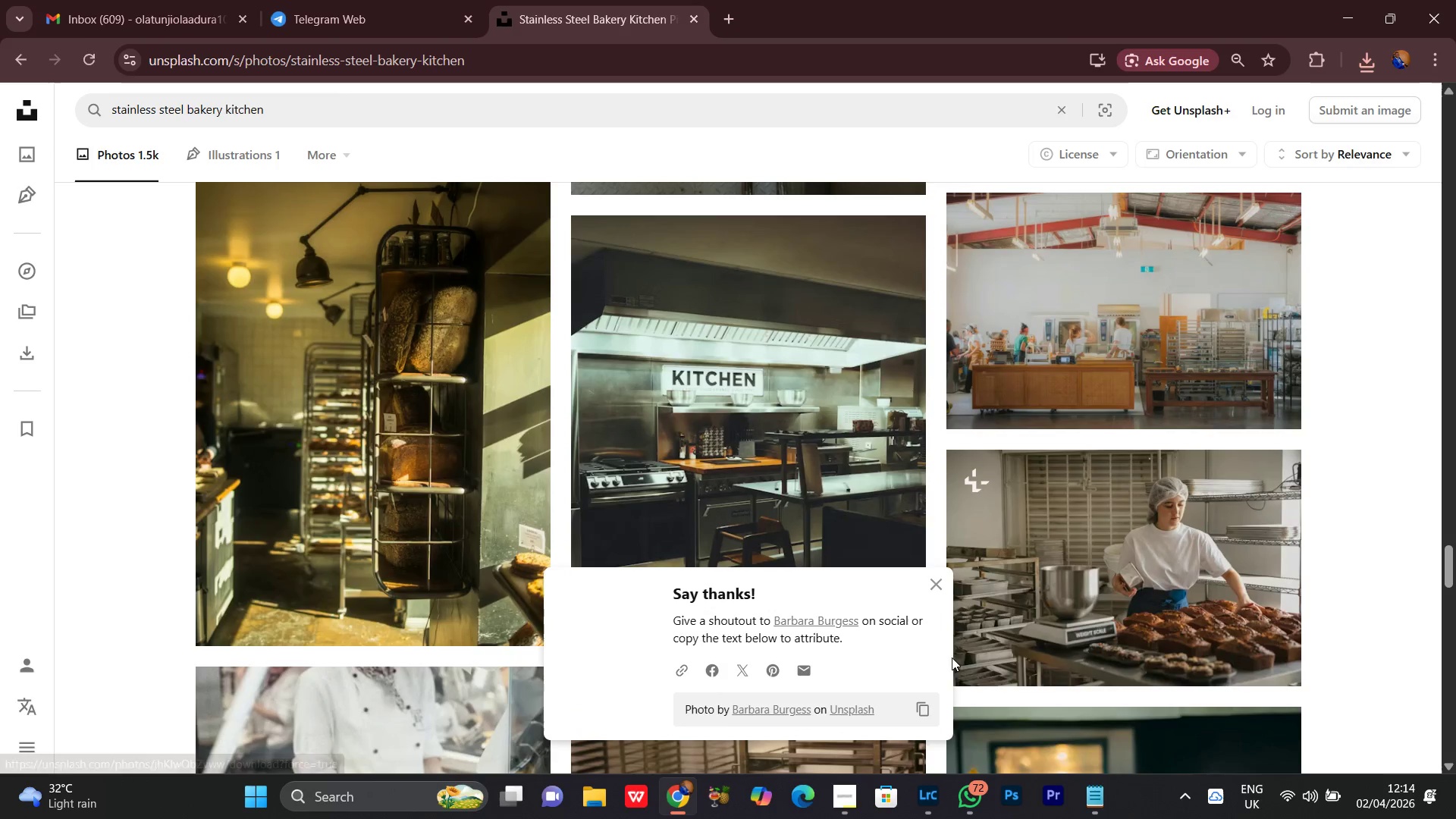 
left_click([930, 587])
 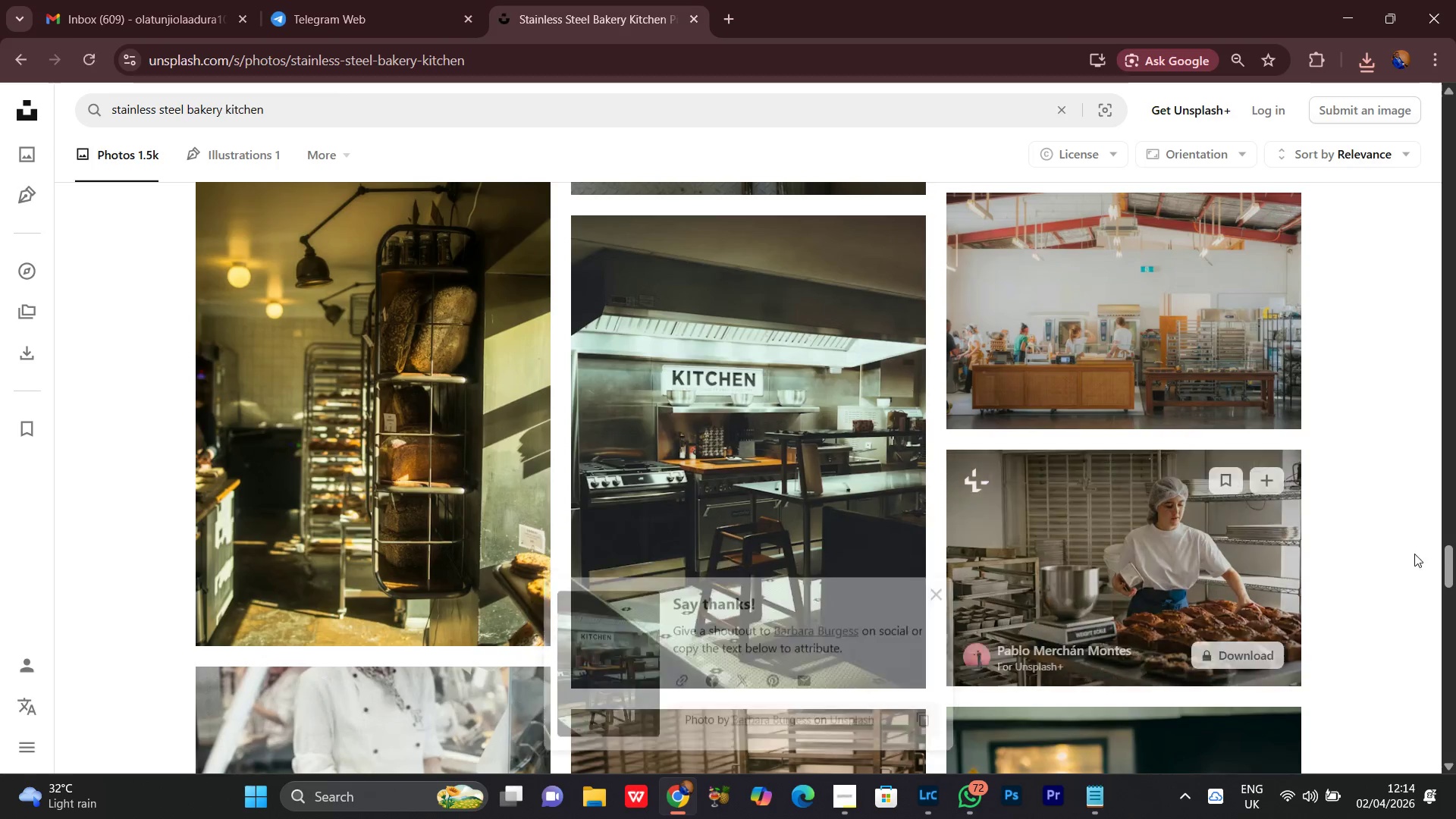 
scroll: coordinate [1399, 580], scroll_direction: down, amount: 48.0
 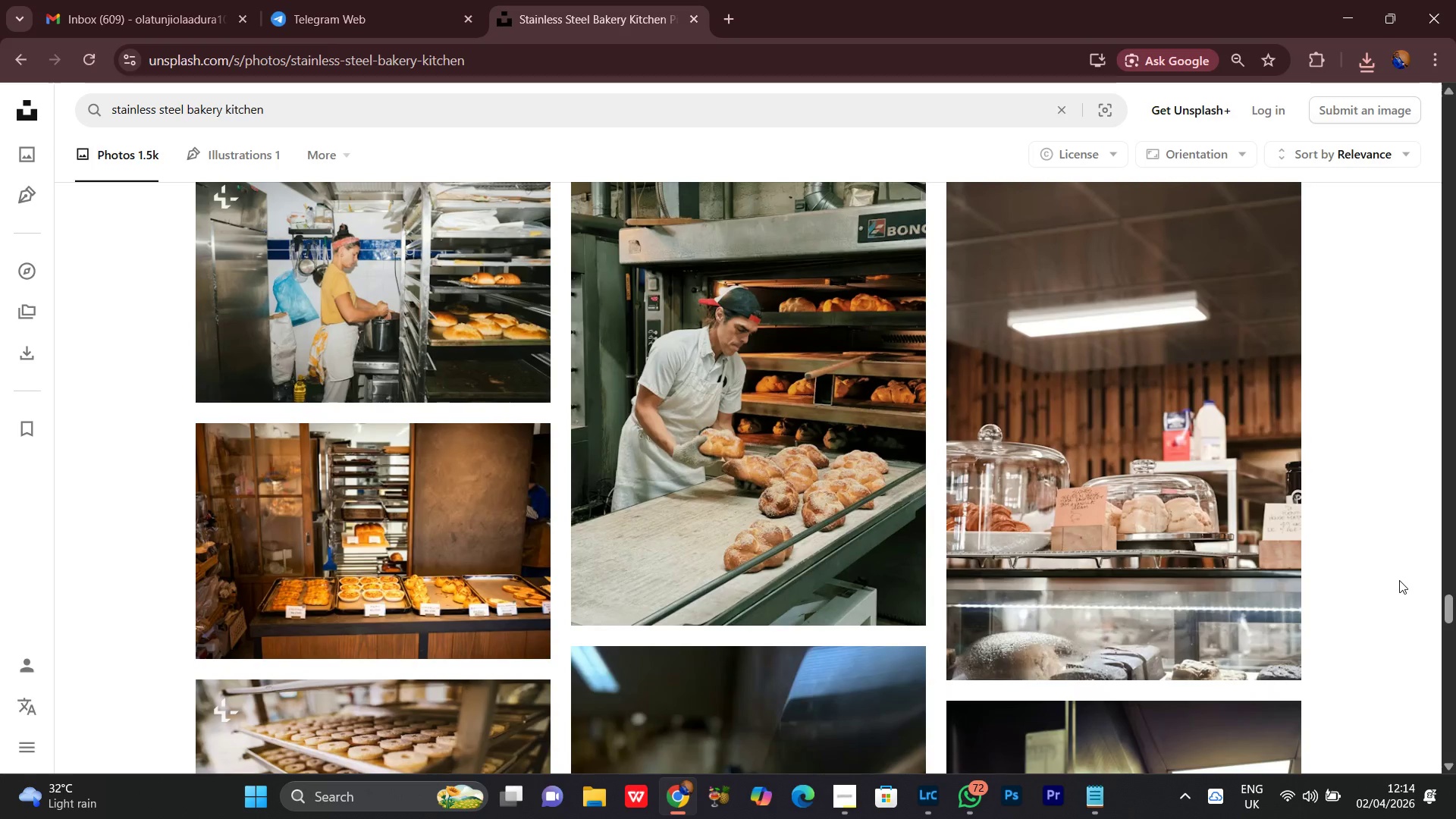 
scroll: coordinate [1402, 565], scroll_direction: down, amount: 6.0
 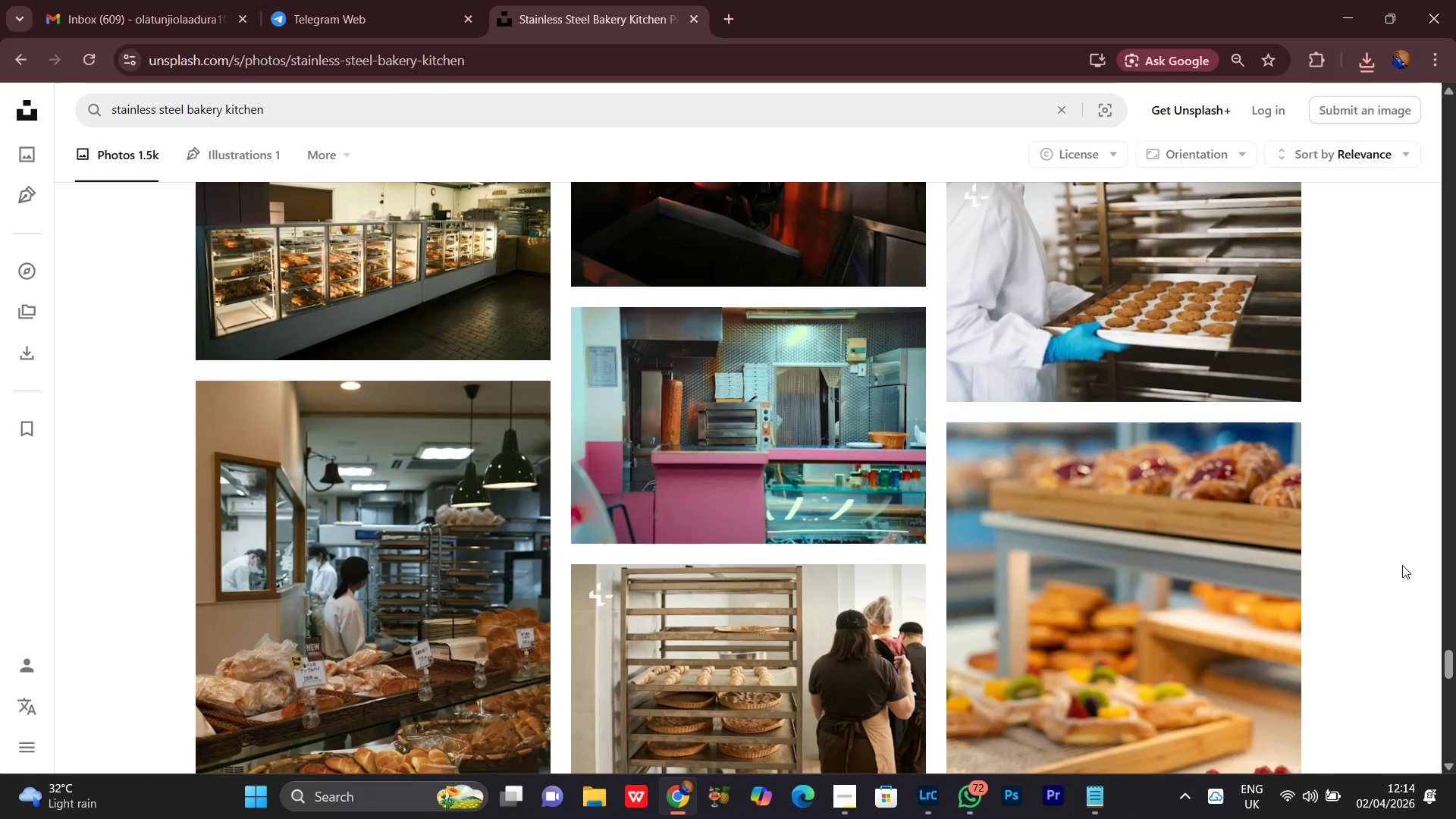 
scroll: coordinate [1402, 565], scroll_direction: none, amount: 0.0
 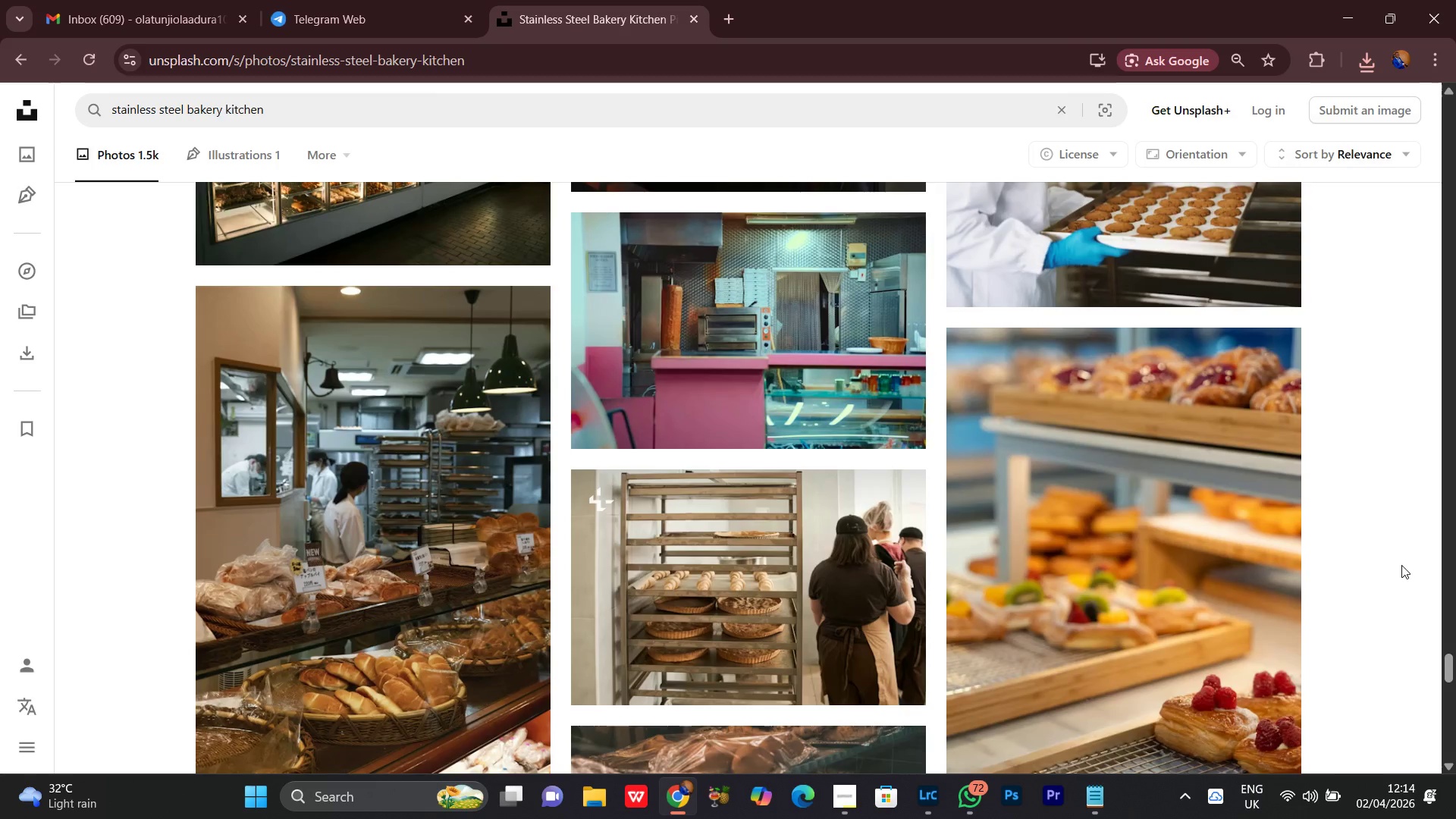 
scroll: coordinate [1406, 562], scroll_direction: down, amount: 11.0
 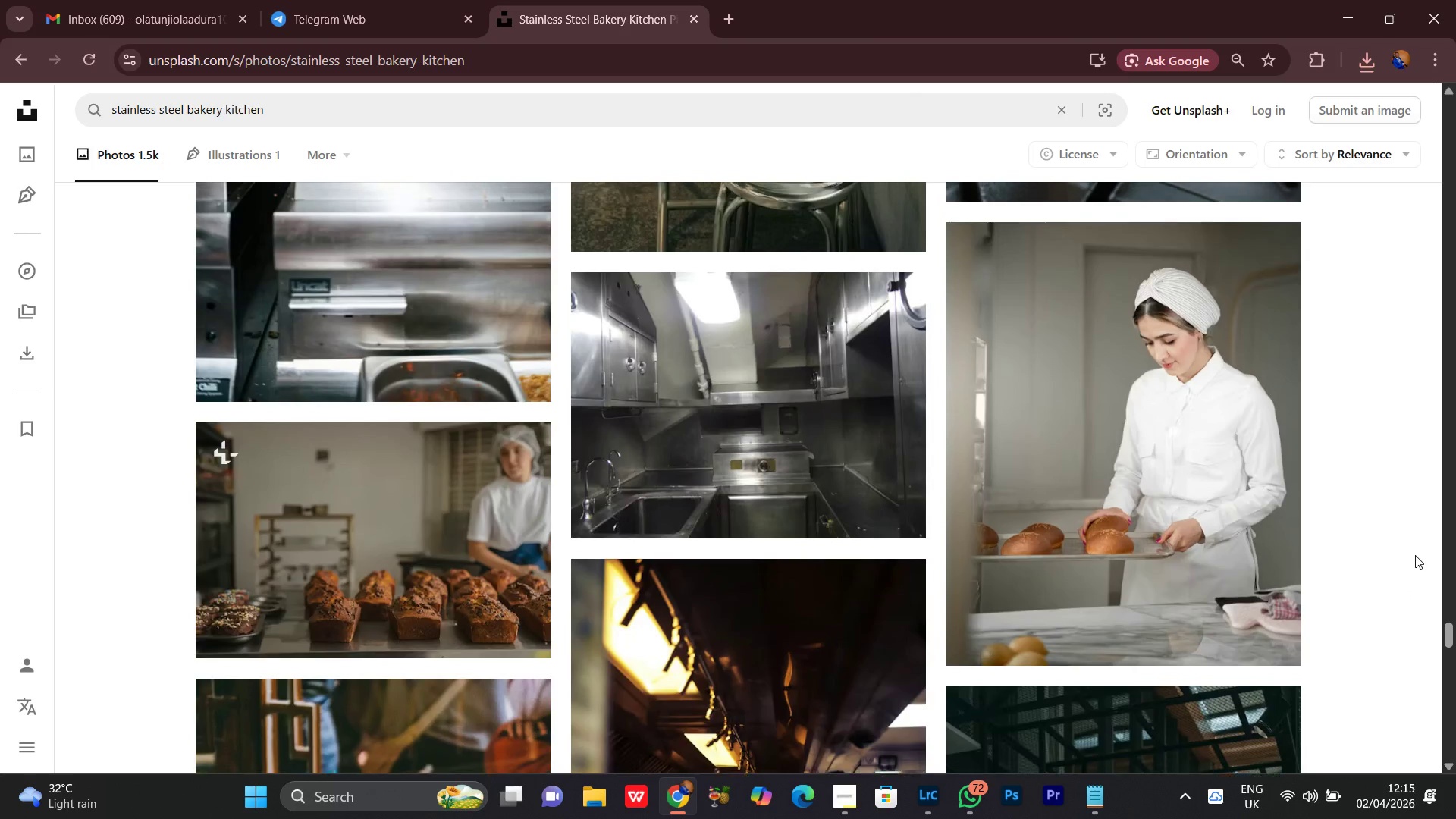 
scroll: coordinate [1415, 555], scroll_direction: up, amount: 1.0
 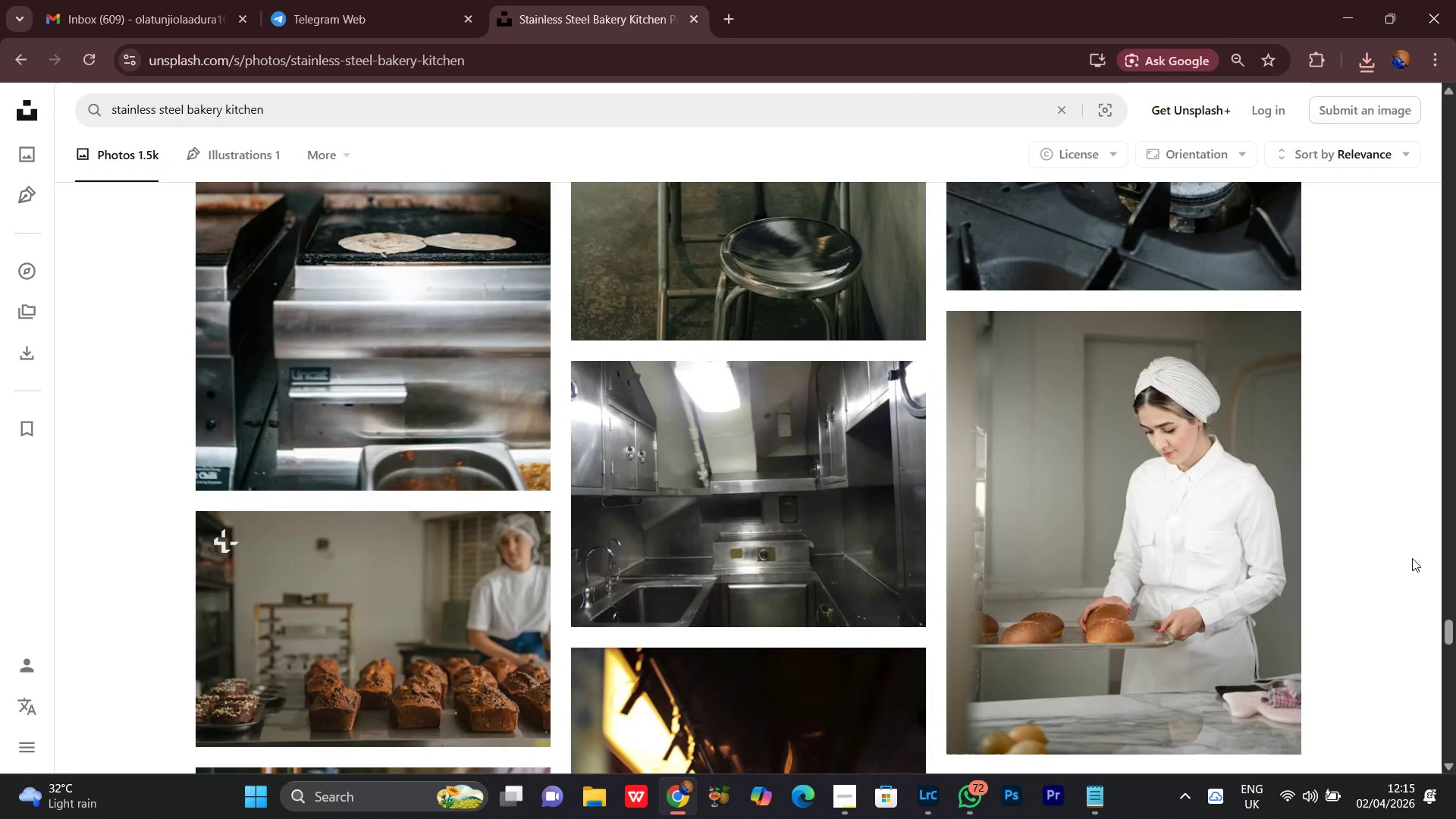 
scroll: coordinate [1439, 554], scroll_direction: down, amount: 7.0
 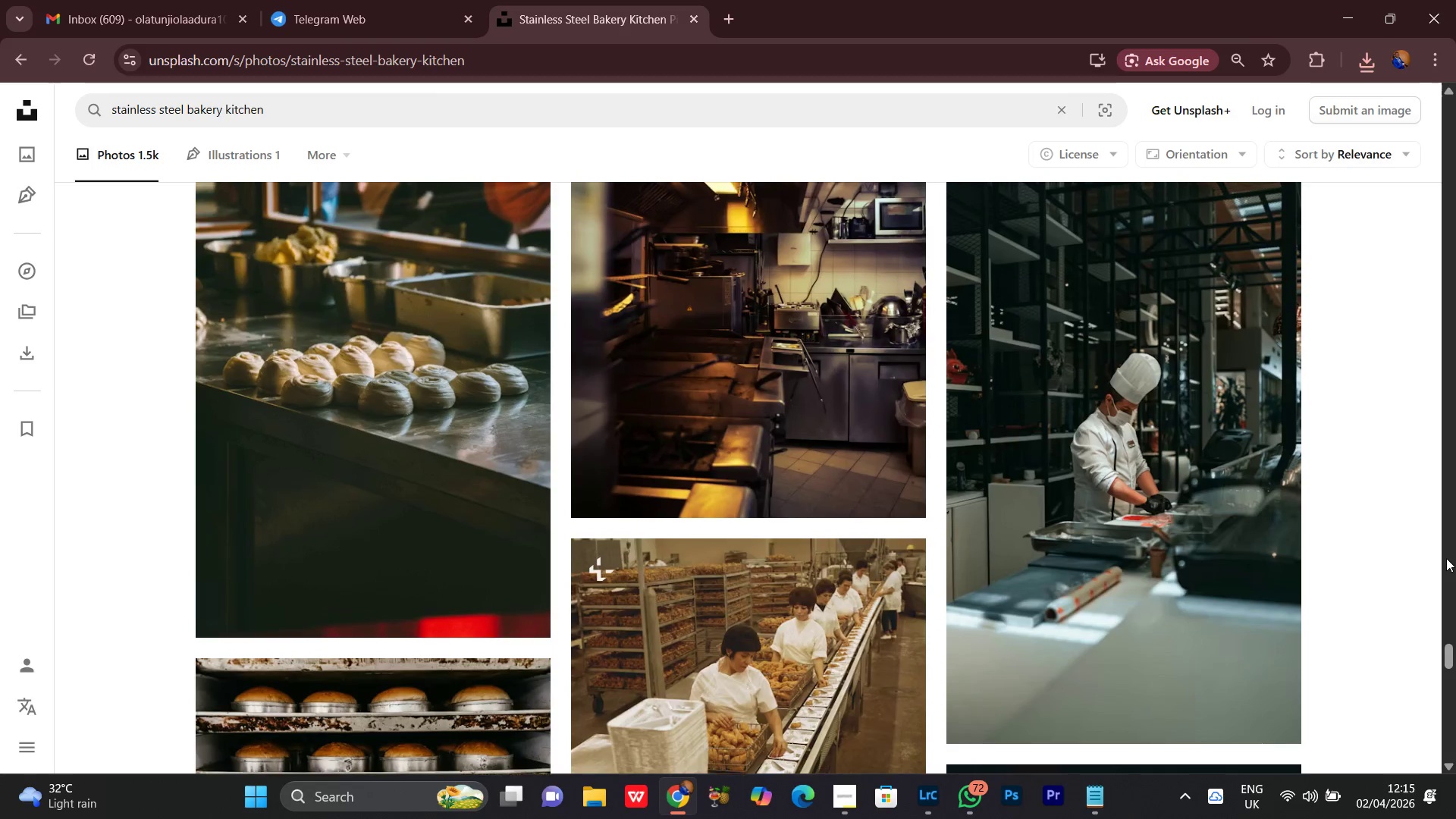 
scroll: coordinate [1446, 558], scroll_direction: up, amount: 1.0
 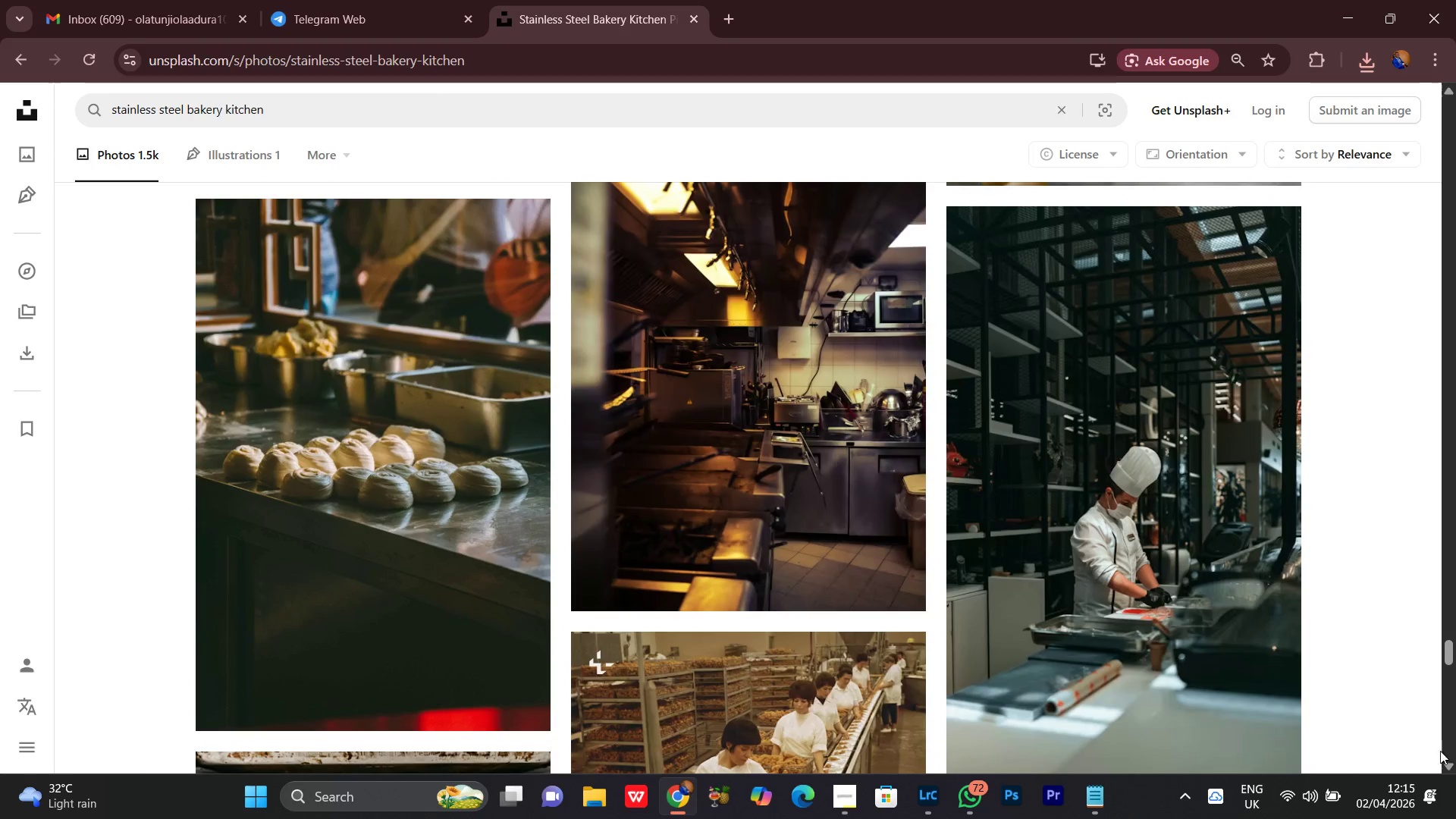 
left_click([1450, 770])
 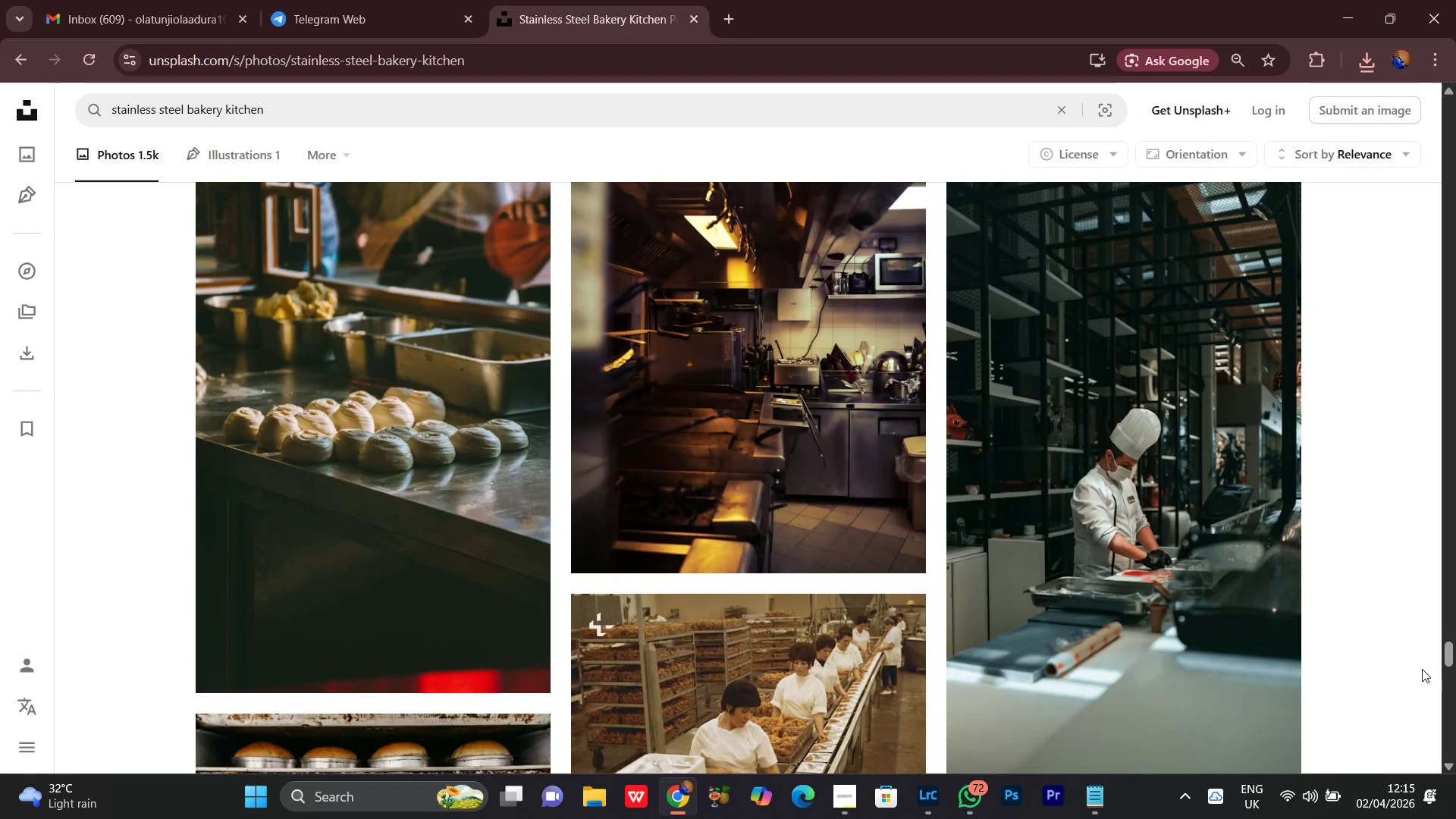 
scroll: coordinate [1420, 667], scroll_direction: down, amount: 3.0
 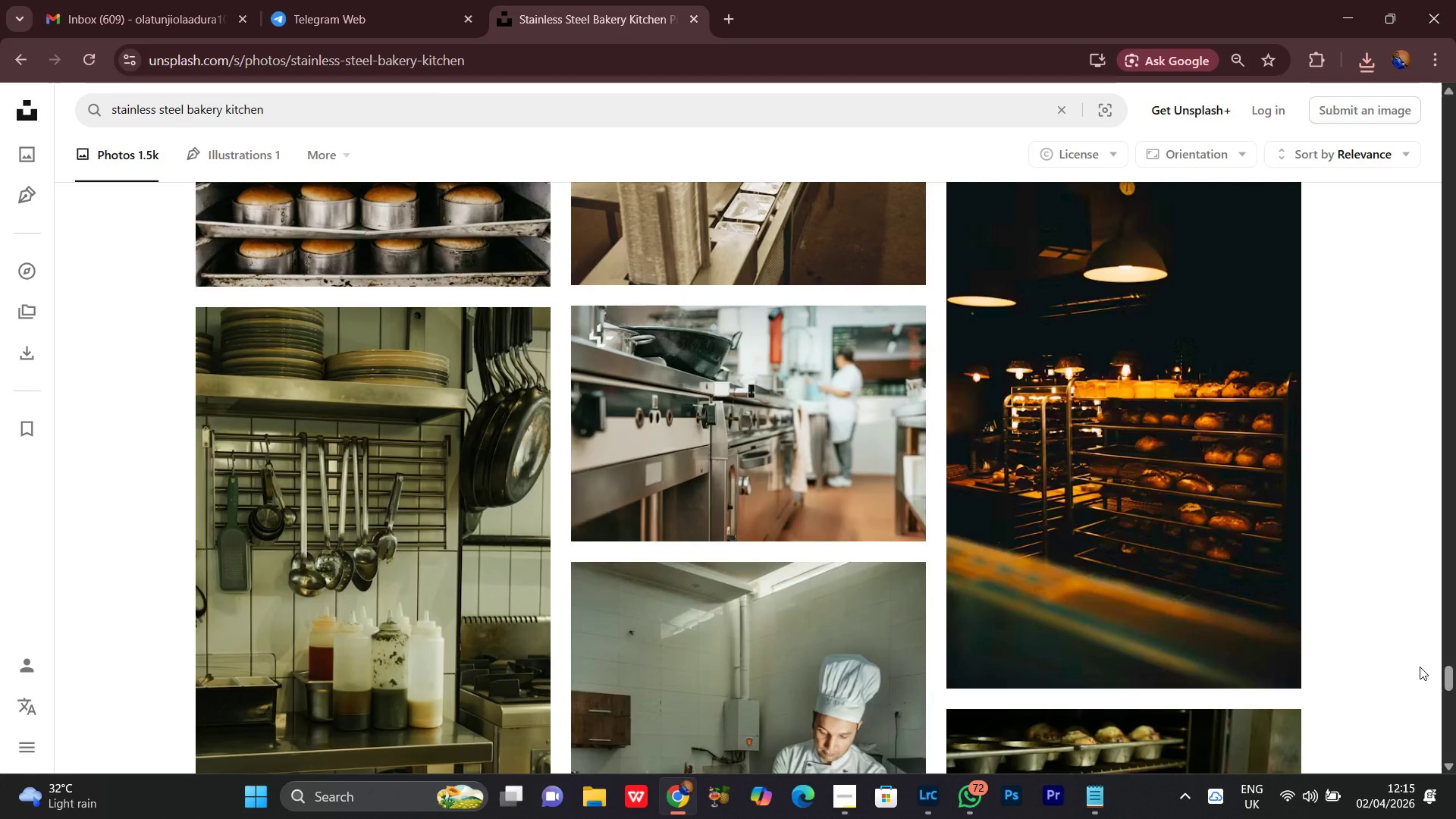 
scroll: coordinate [1420, 667], scroll_direction: up, amount: 1.0
 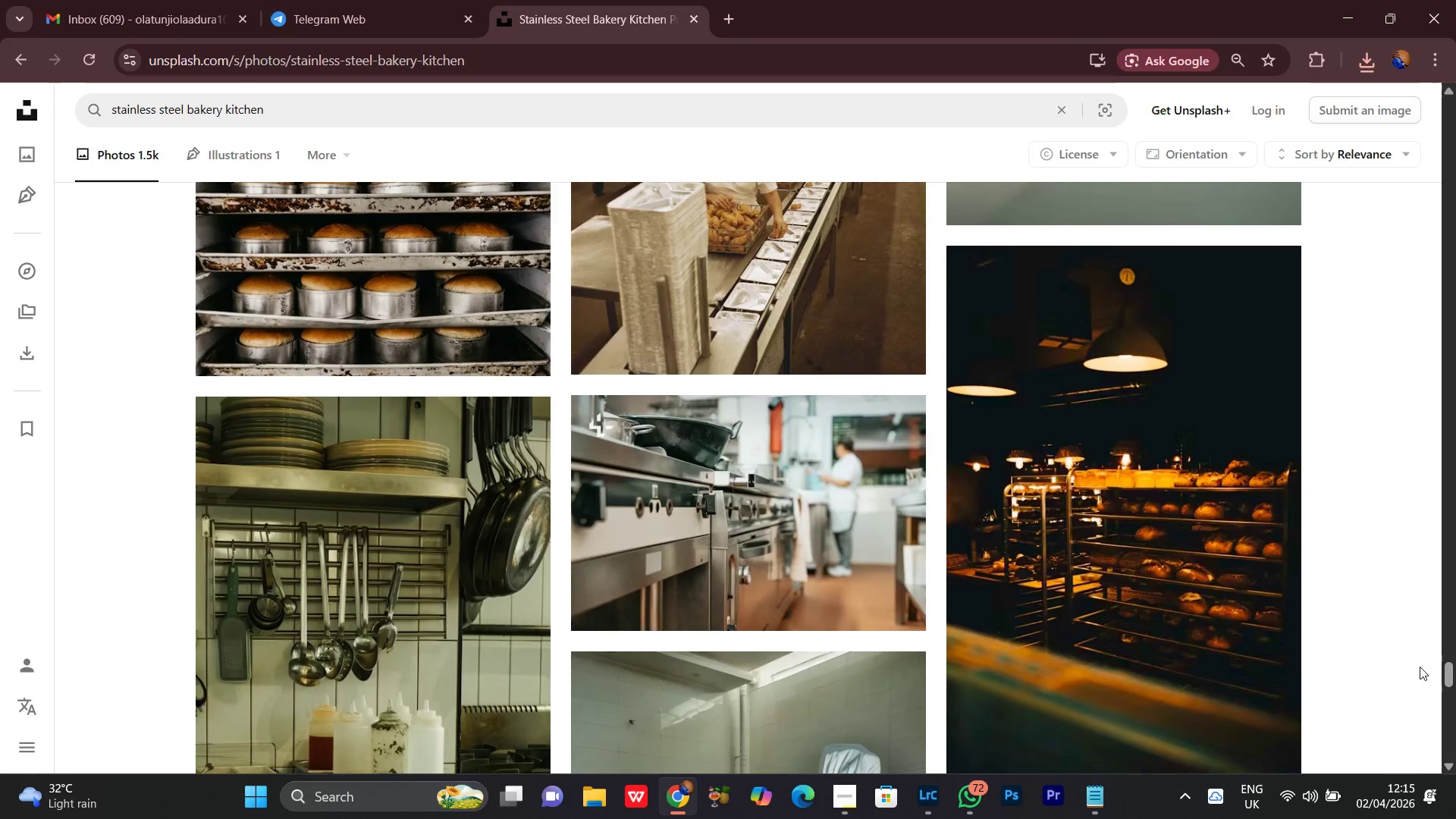 
scroll: coordinate [1422, 652], scroll_direction: down, amount: 11.0
 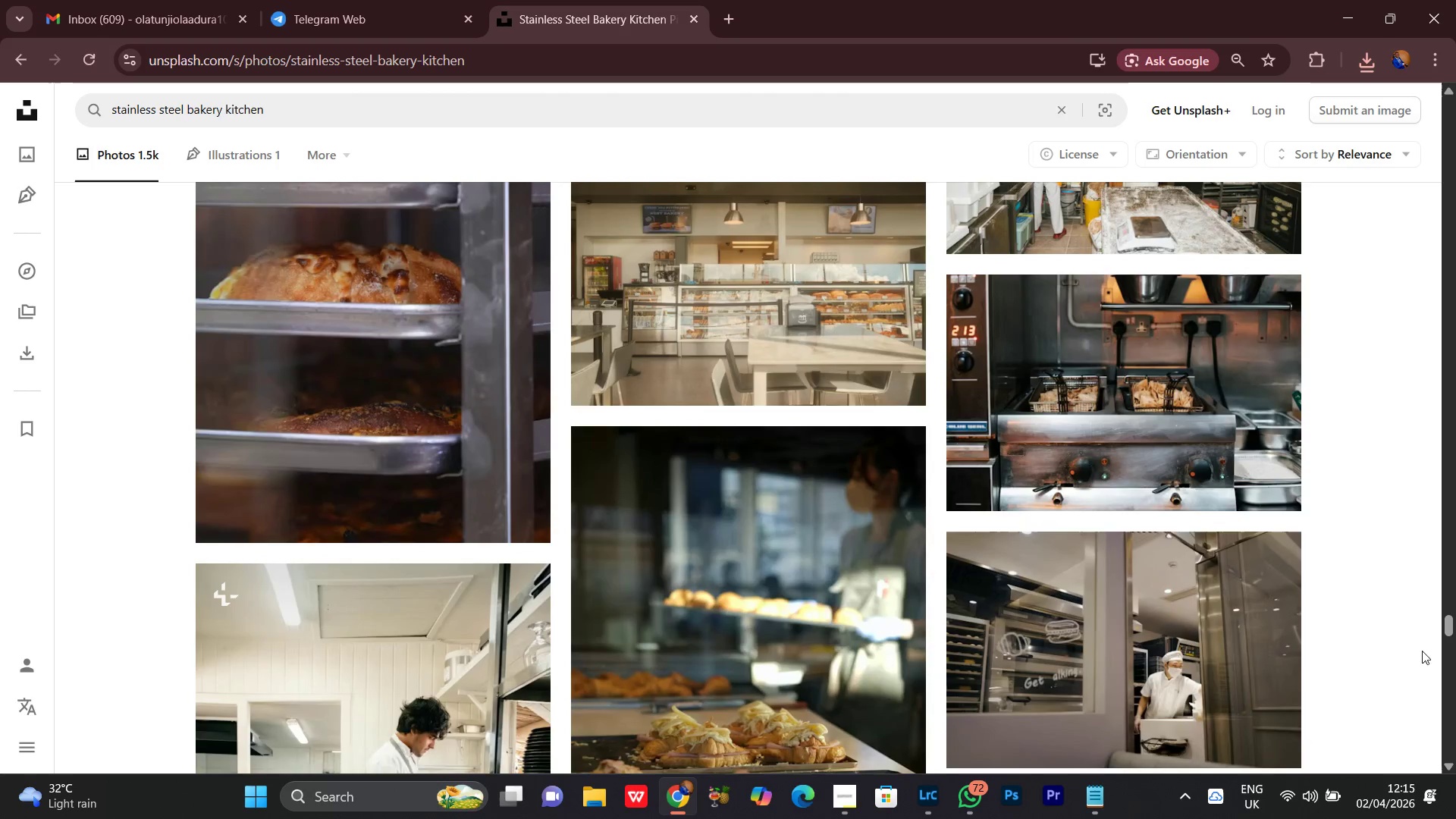 
scroll: coordinate [1398, 576], scroll_direction: up, amount: 2.0
 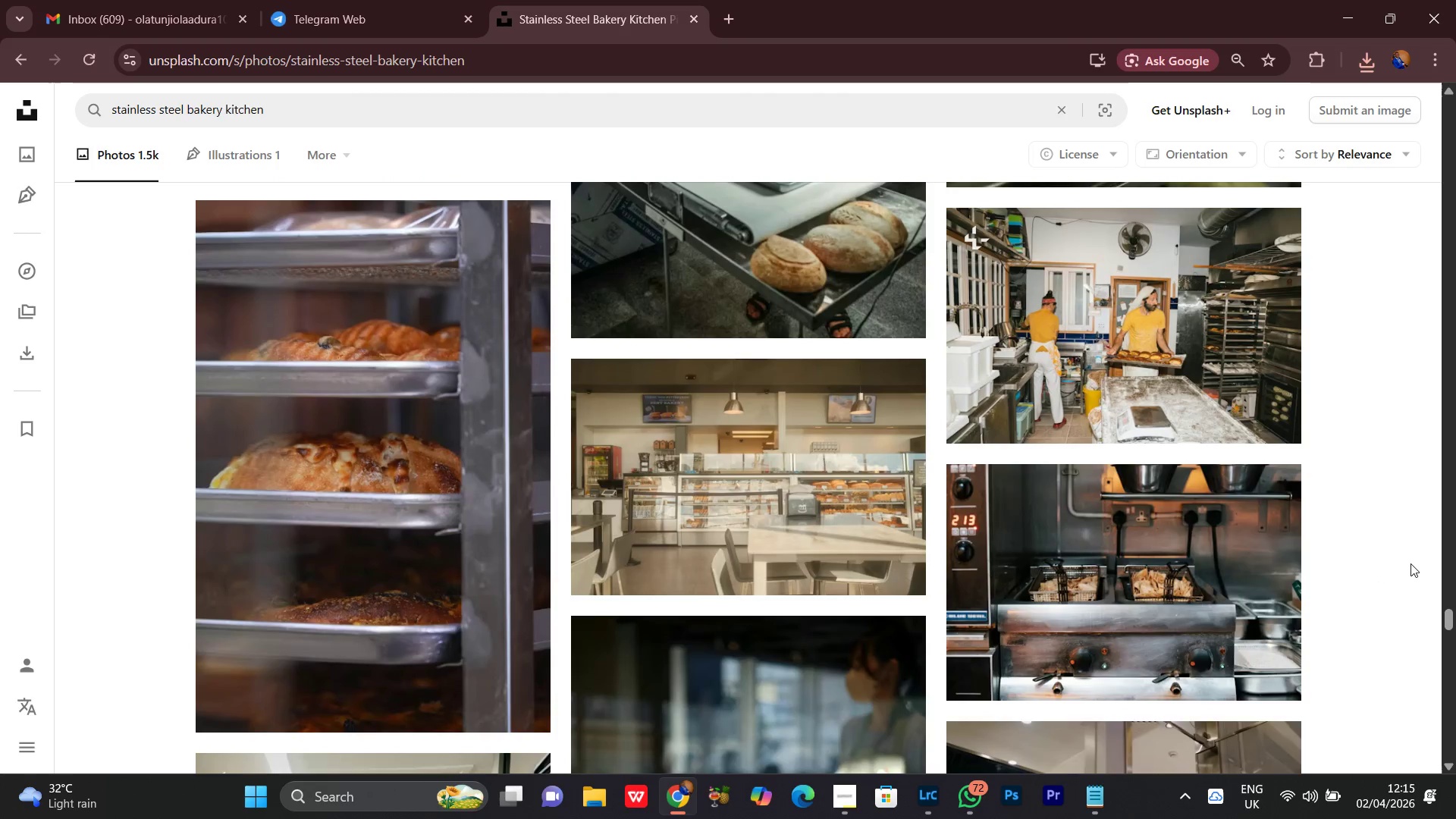 
scroll: coordinate [1404, 552], scroll_direction: down, amount: 10.0
 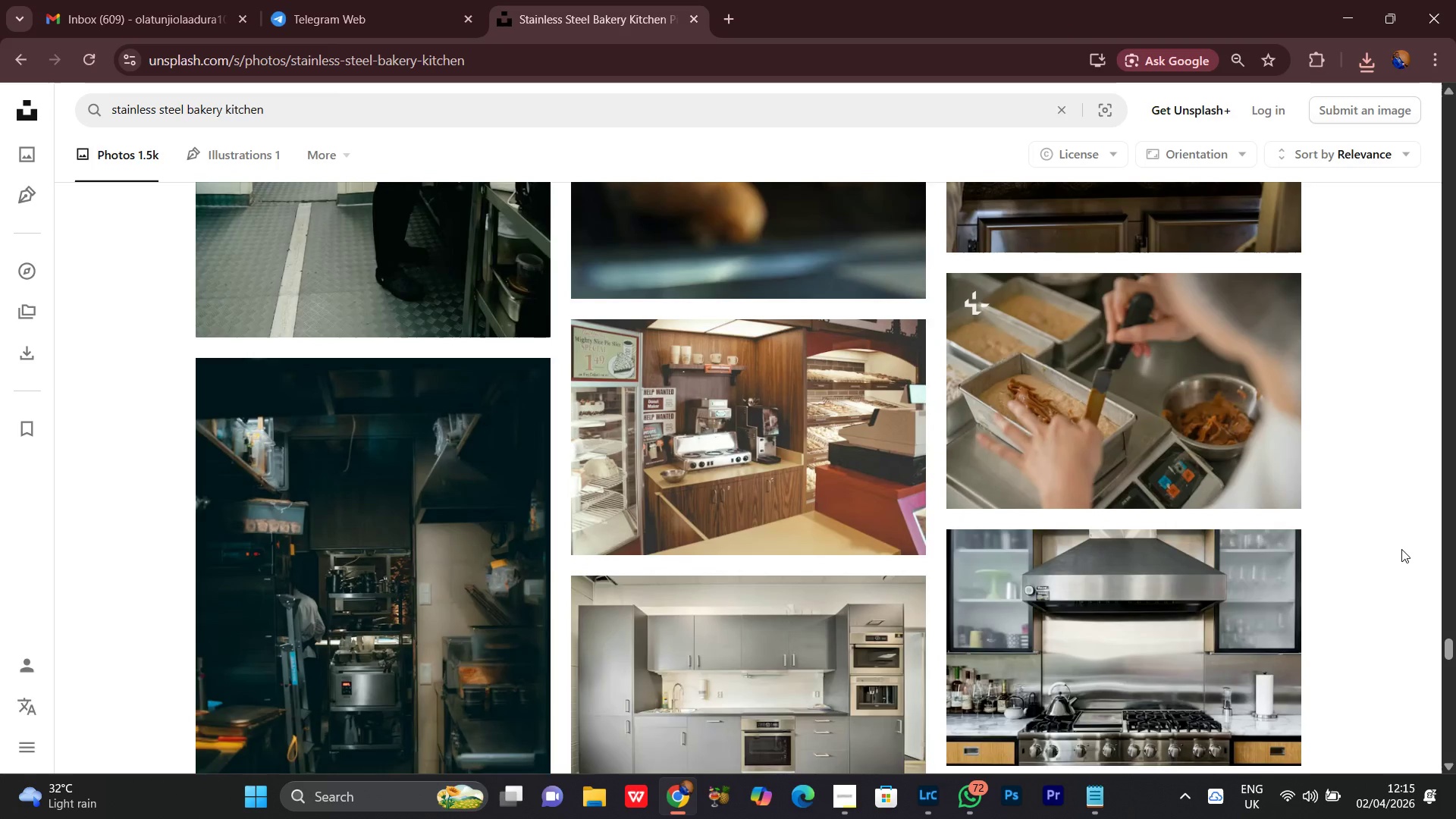 
scroll: coordinate [1401, 549], scroll_direction: up, amount: 1.0
 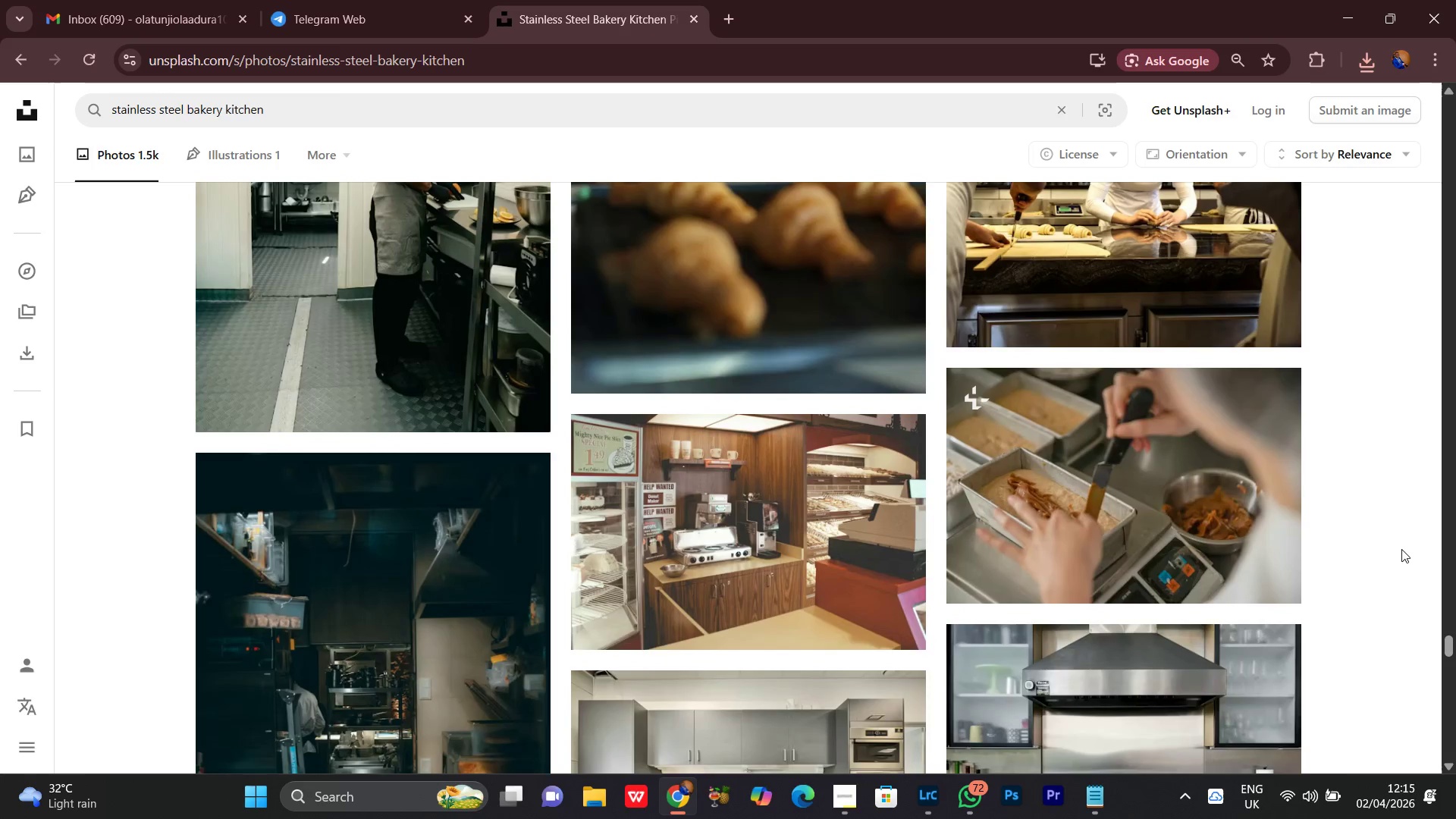 
scroll: coordinate [1369, 560], scroll_direction: down, amount: 16.0
 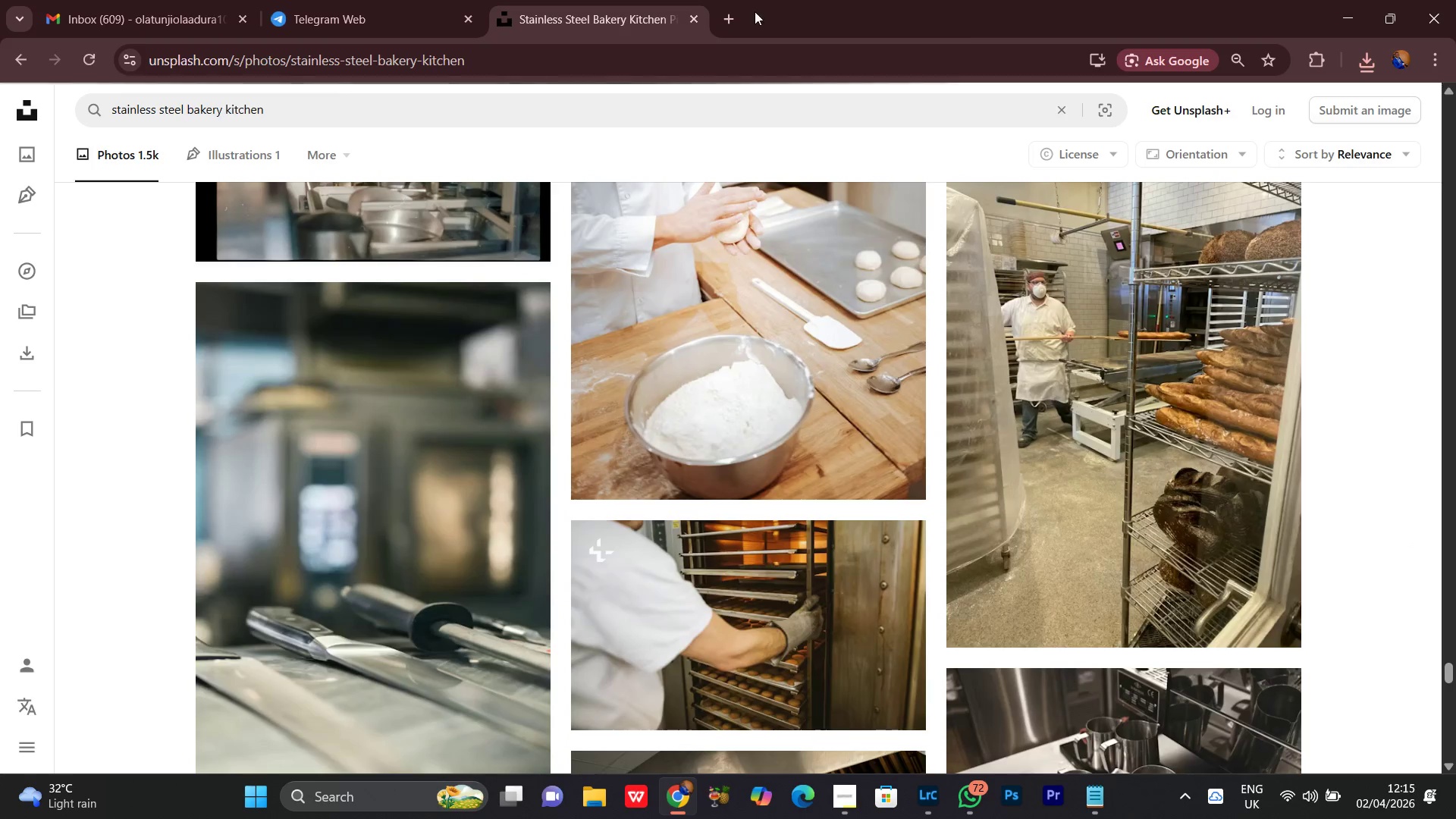 
left_click([726, 14])
 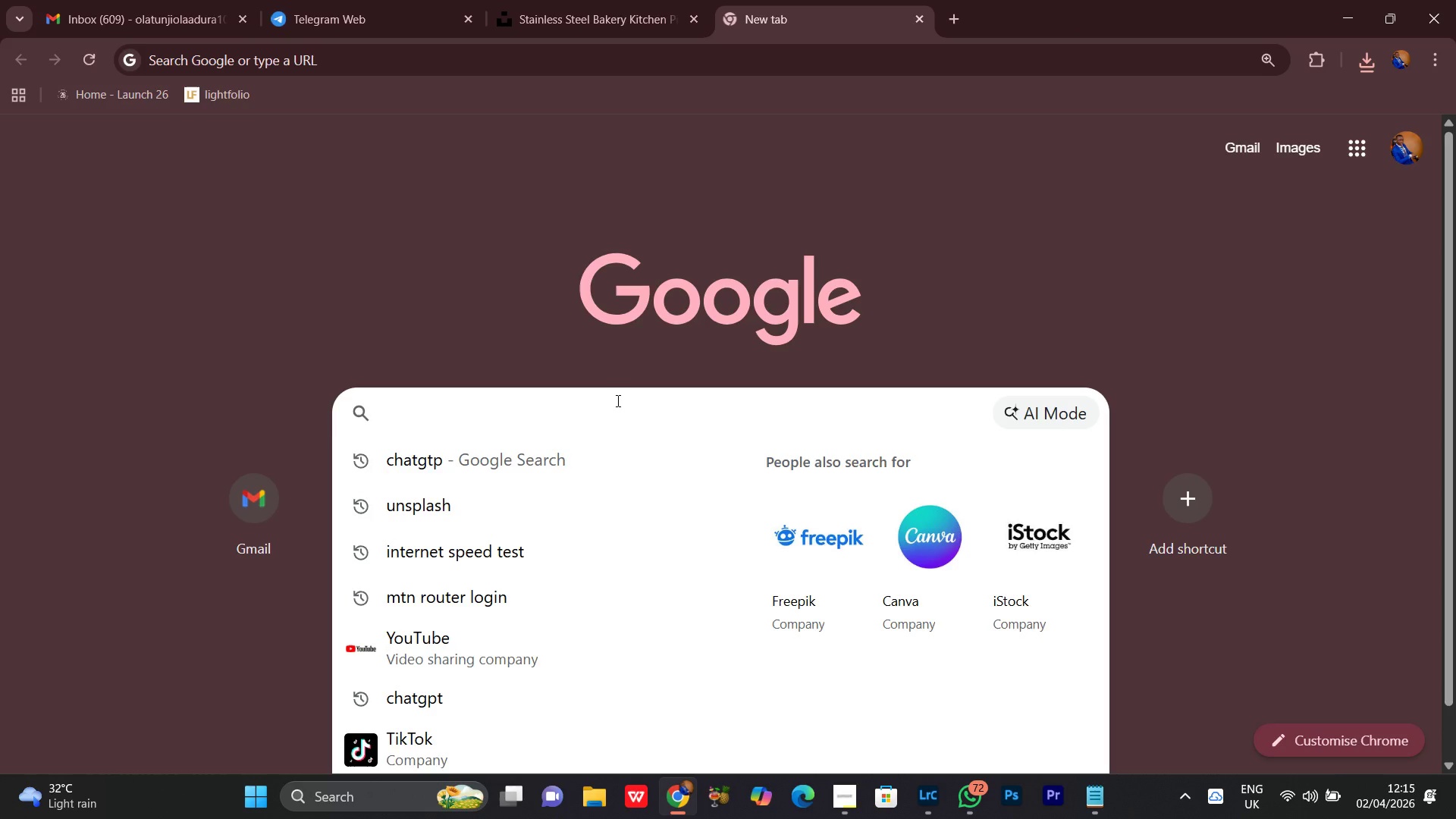 
type(mi)
 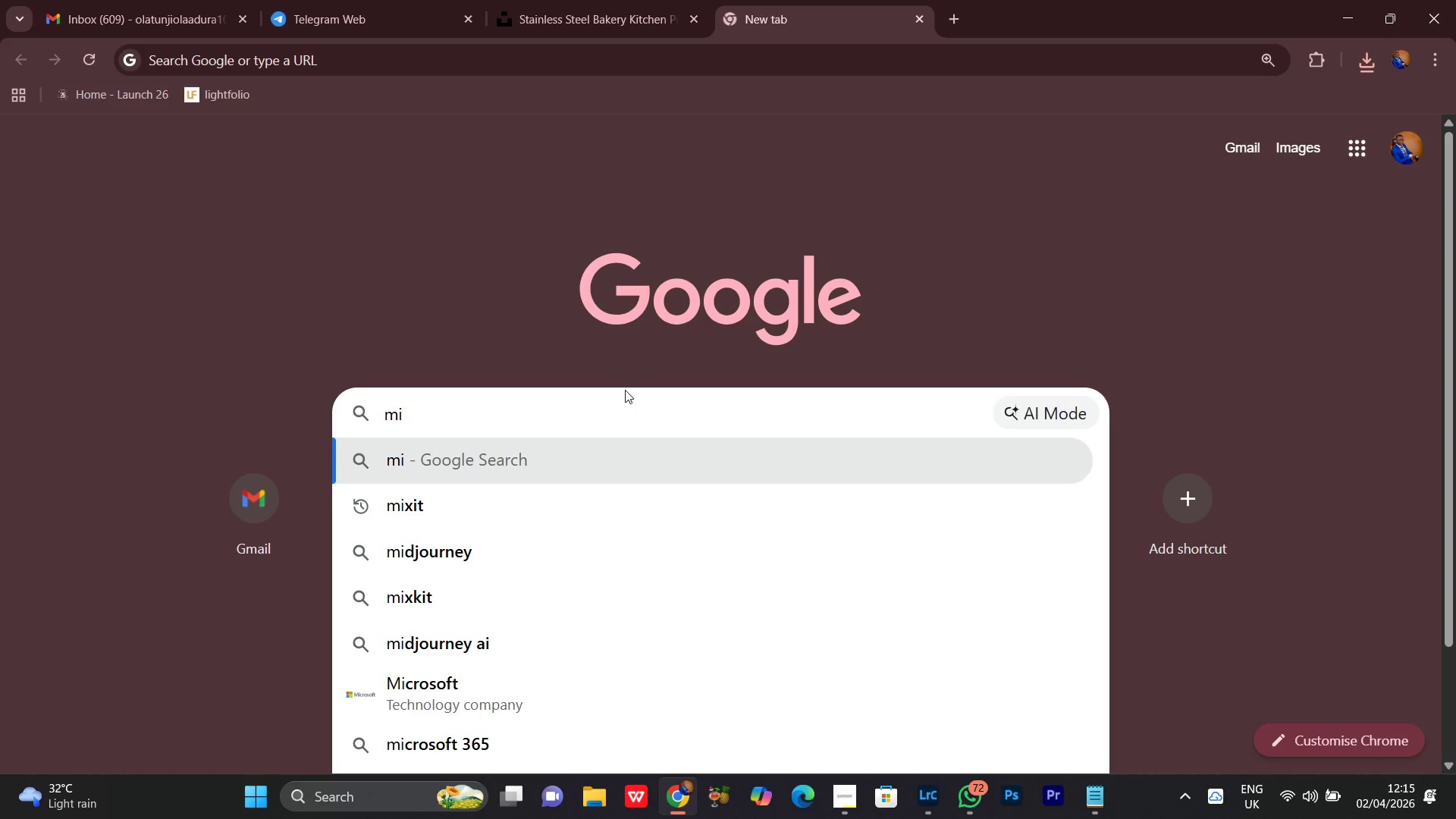 
key(C)
 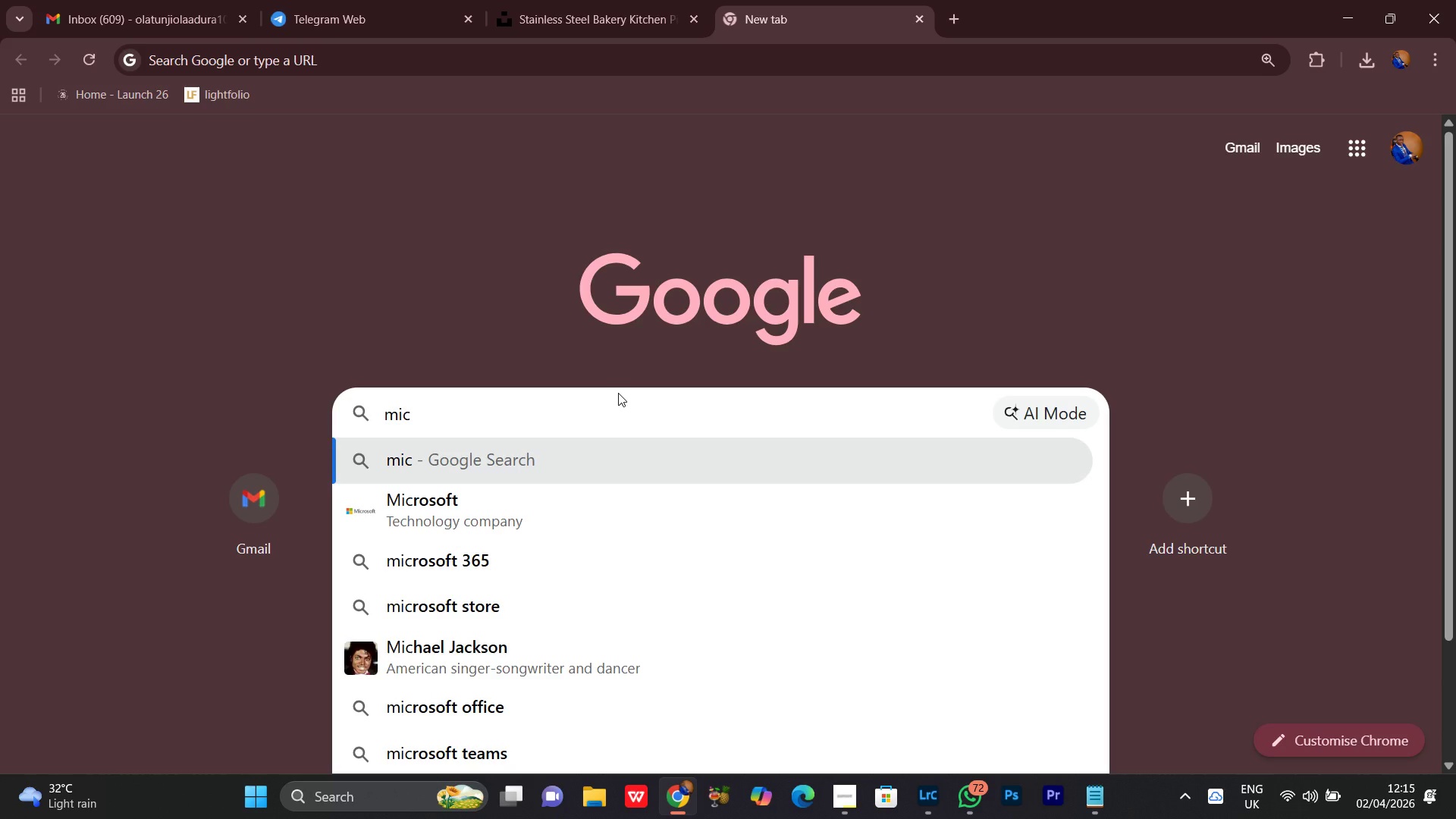 
wait(5.2)
 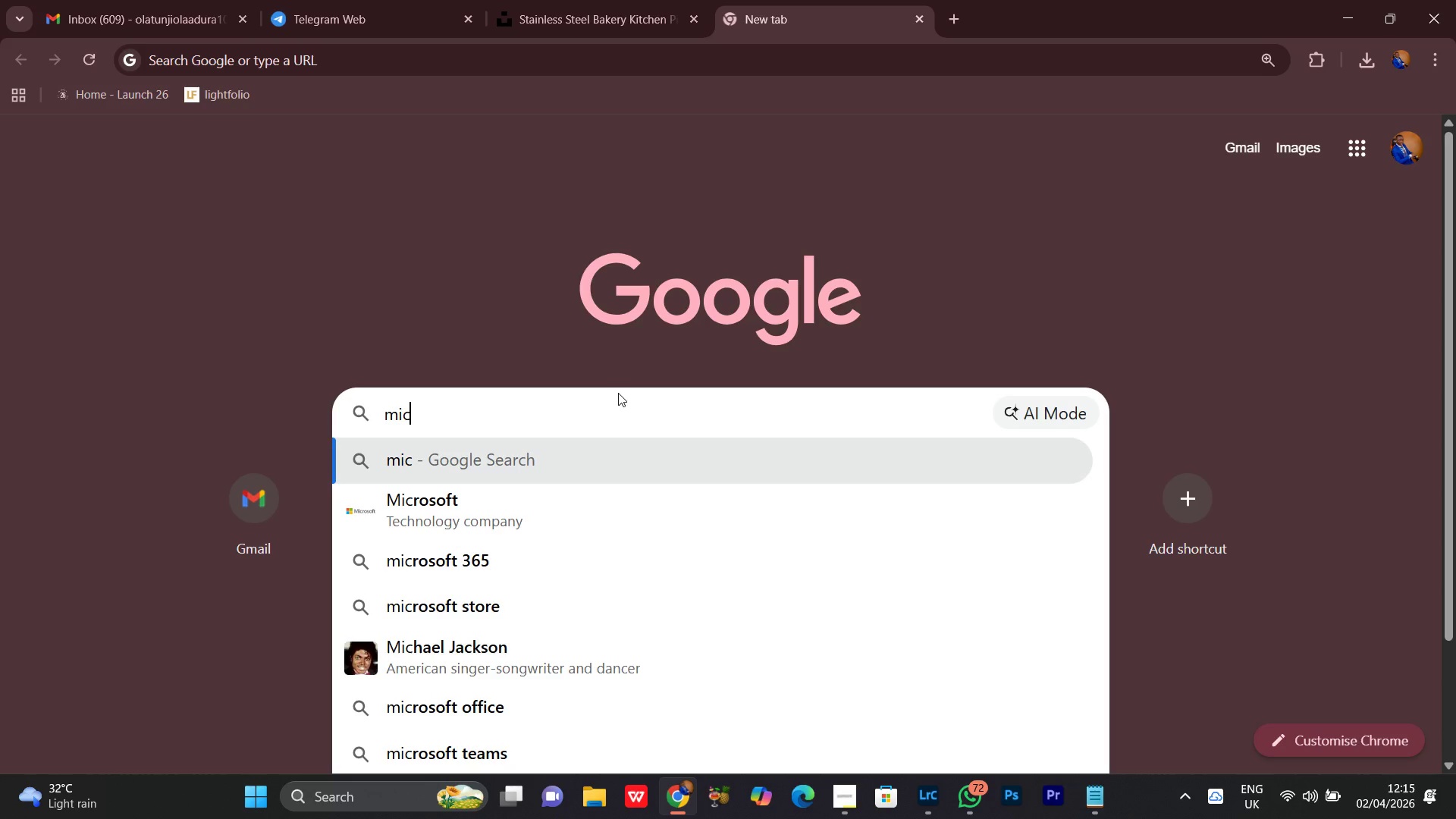 
key(Enter)
 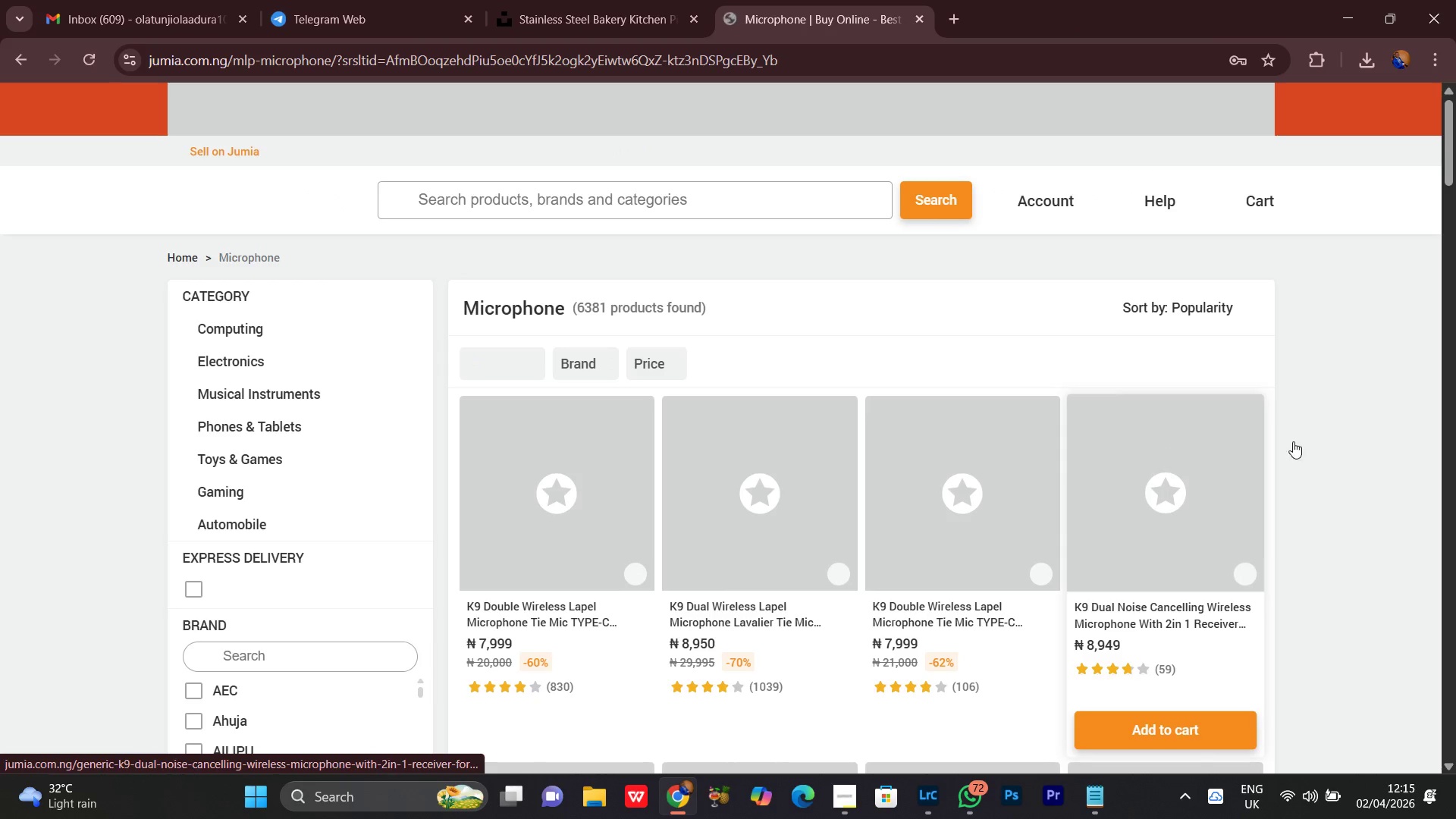 
wait(7.75)
 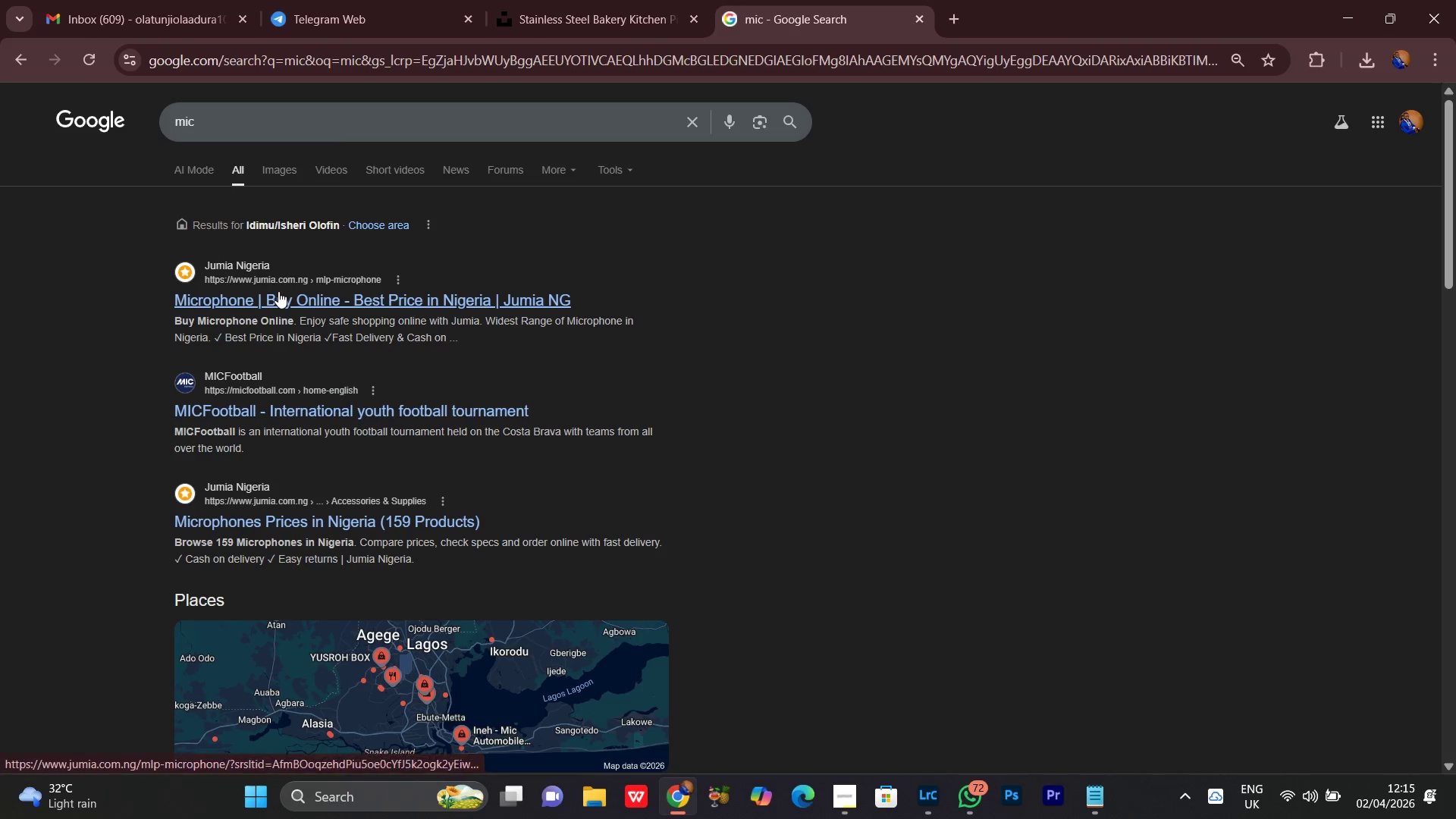 
left_click([494, 192])
 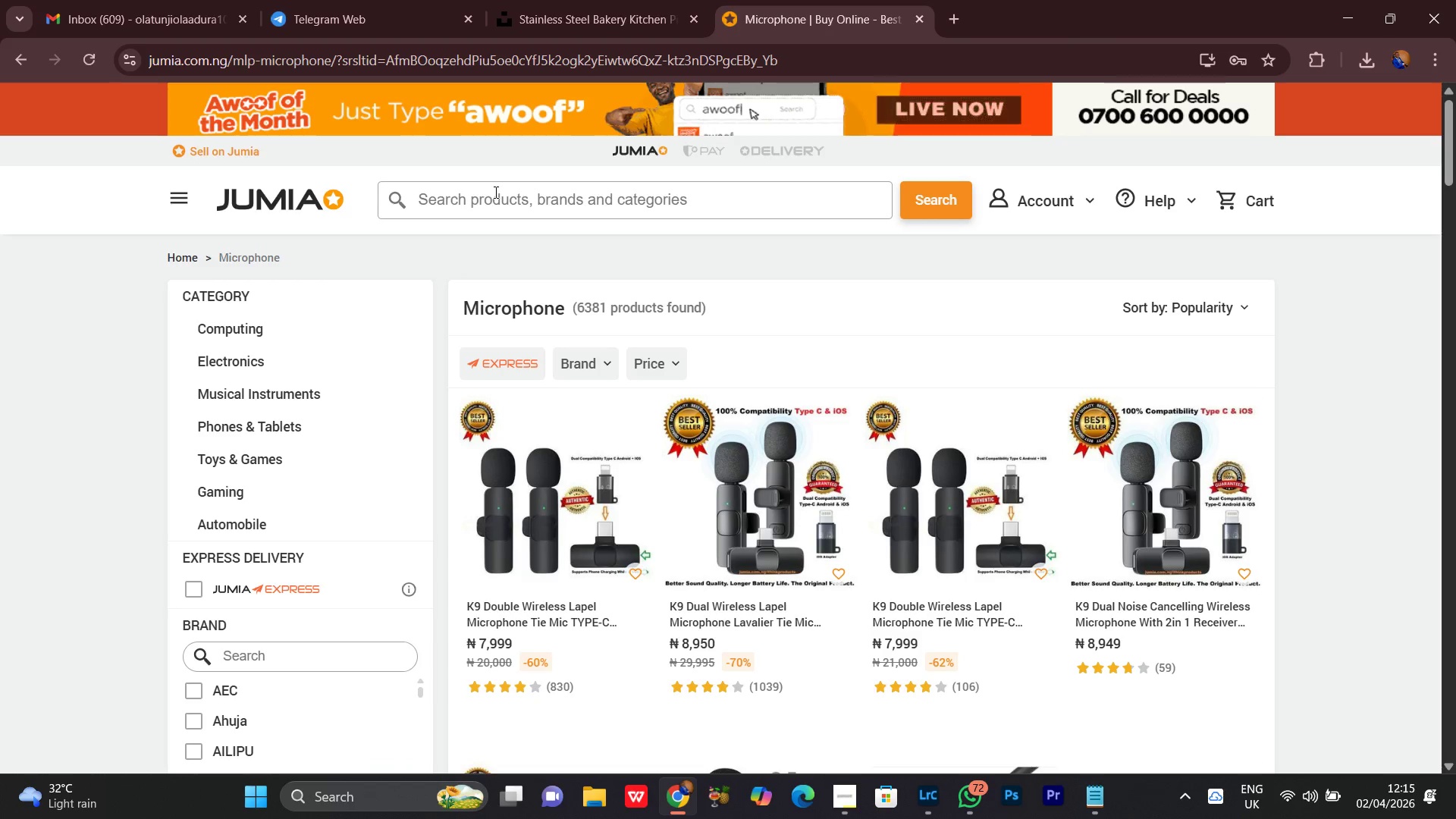 
type(mic foe)
key(Backspace)
type(r camera)
 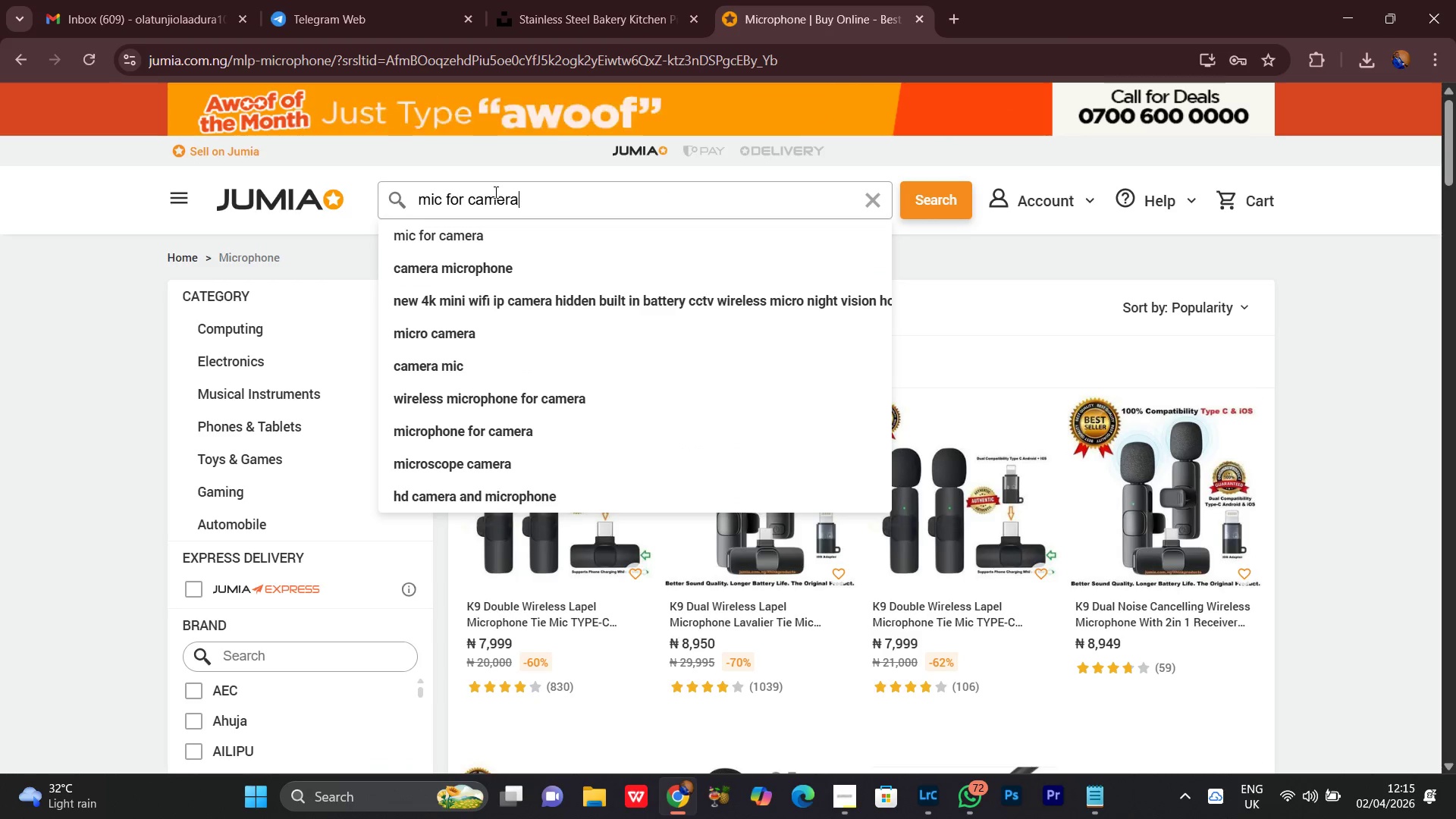 
key(Enter)
 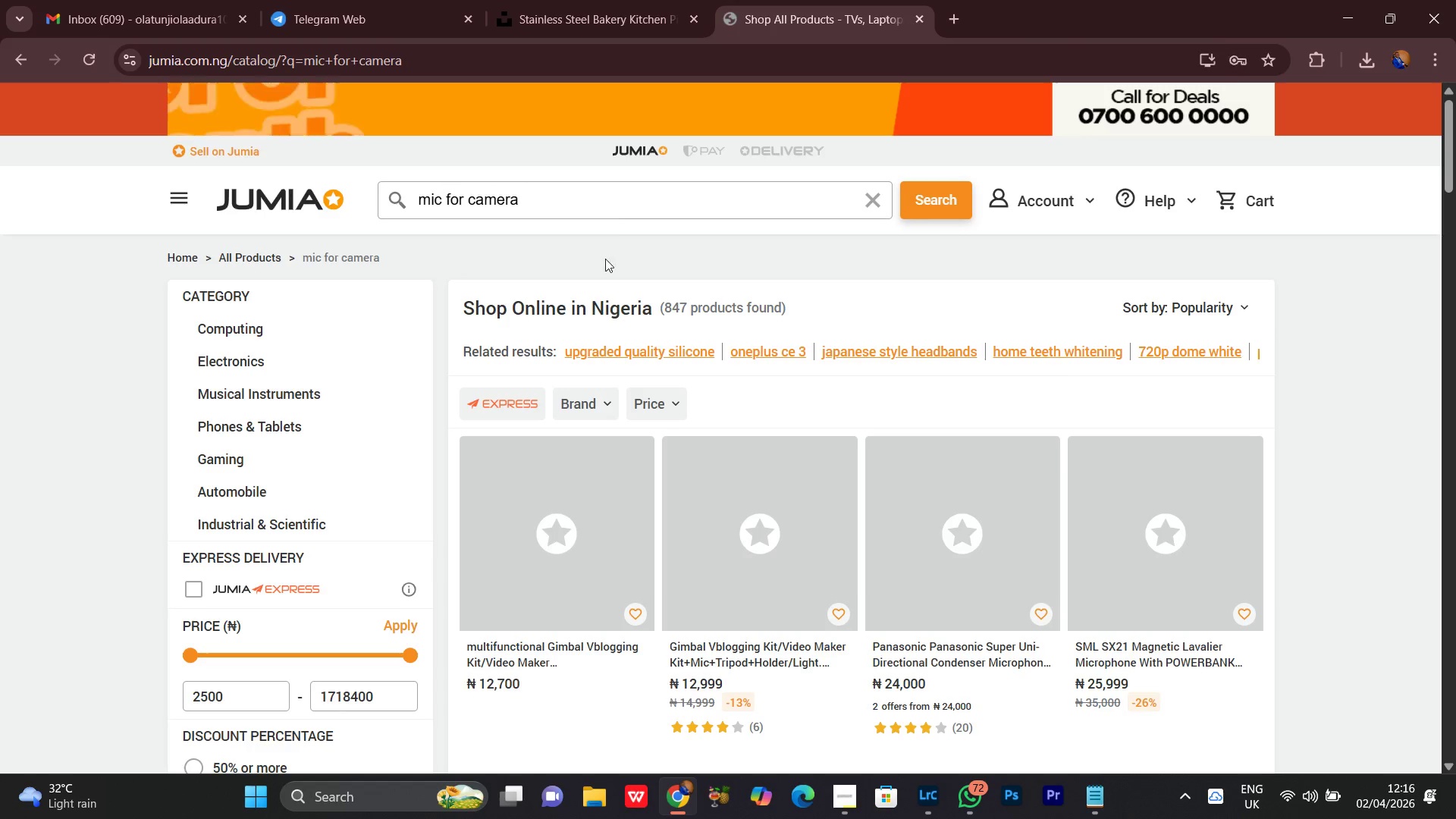 
scroll: coordinate [1447, 477], scroll_direction: down, amount: 7.0
 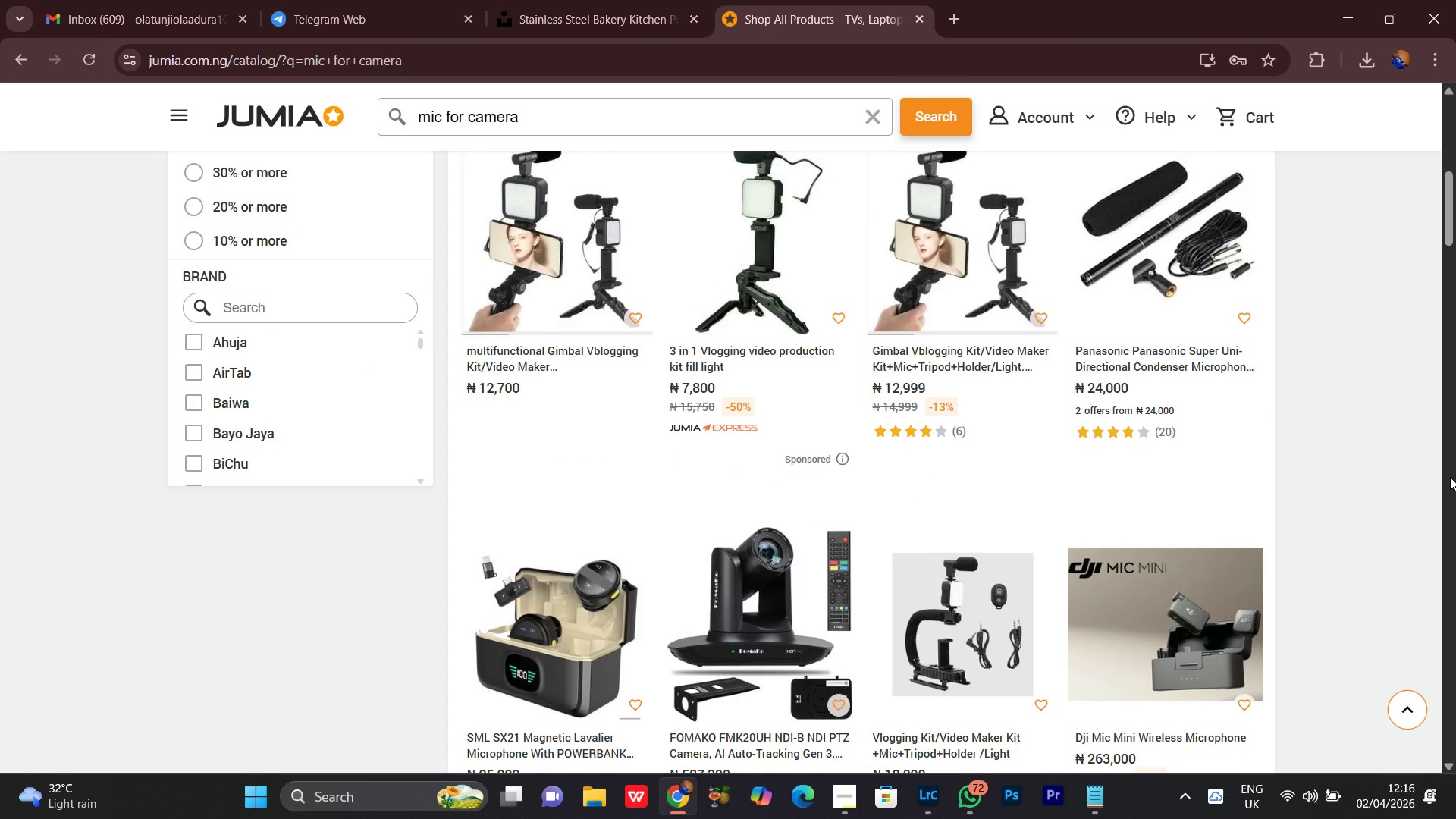 
scroll: coordinate [1450, 477], scroll_direction: up, amount: 1.0
 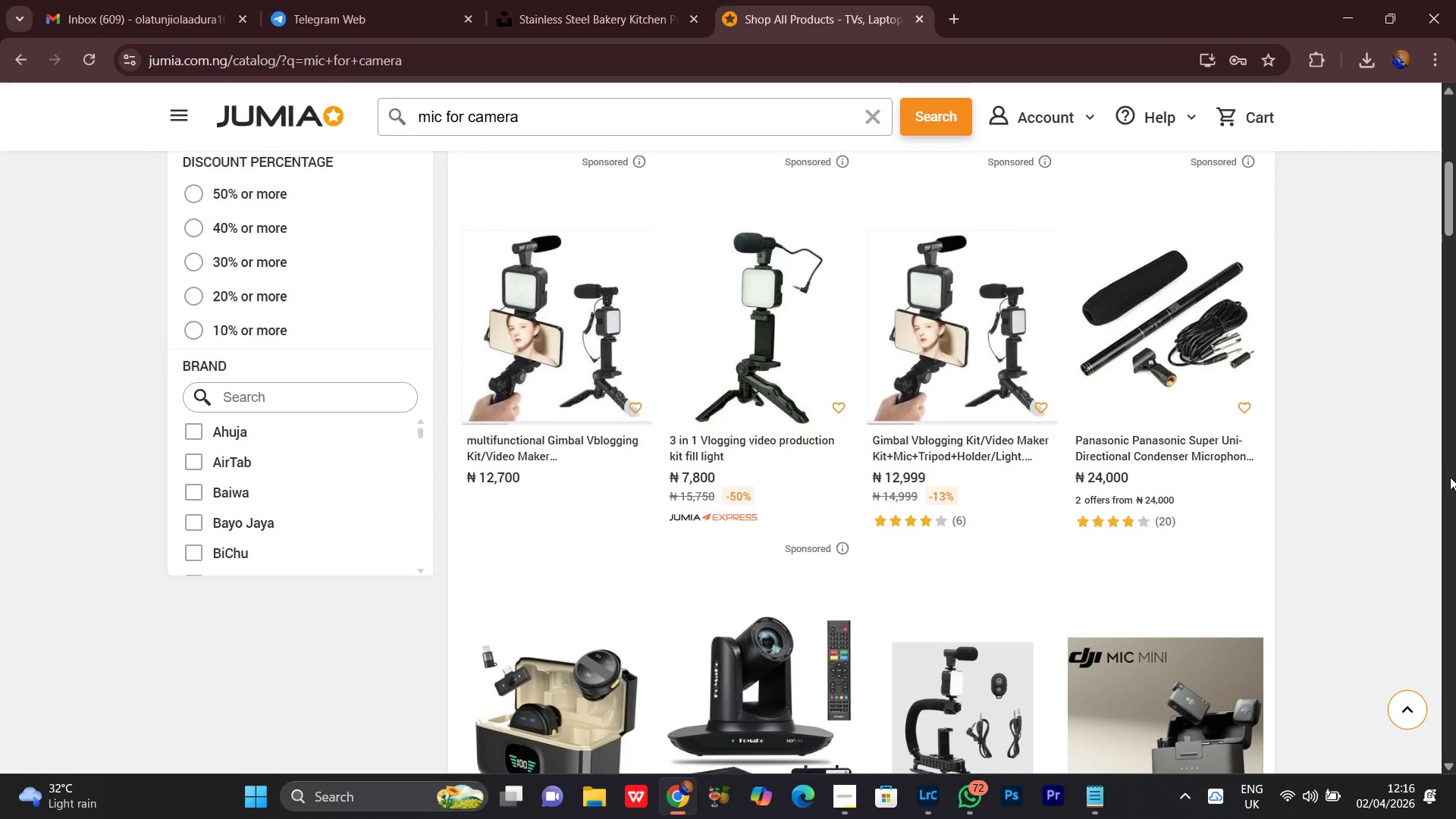 
scroll: coordinate [1450, 479], scroll_direction: down, amount: 5.0
 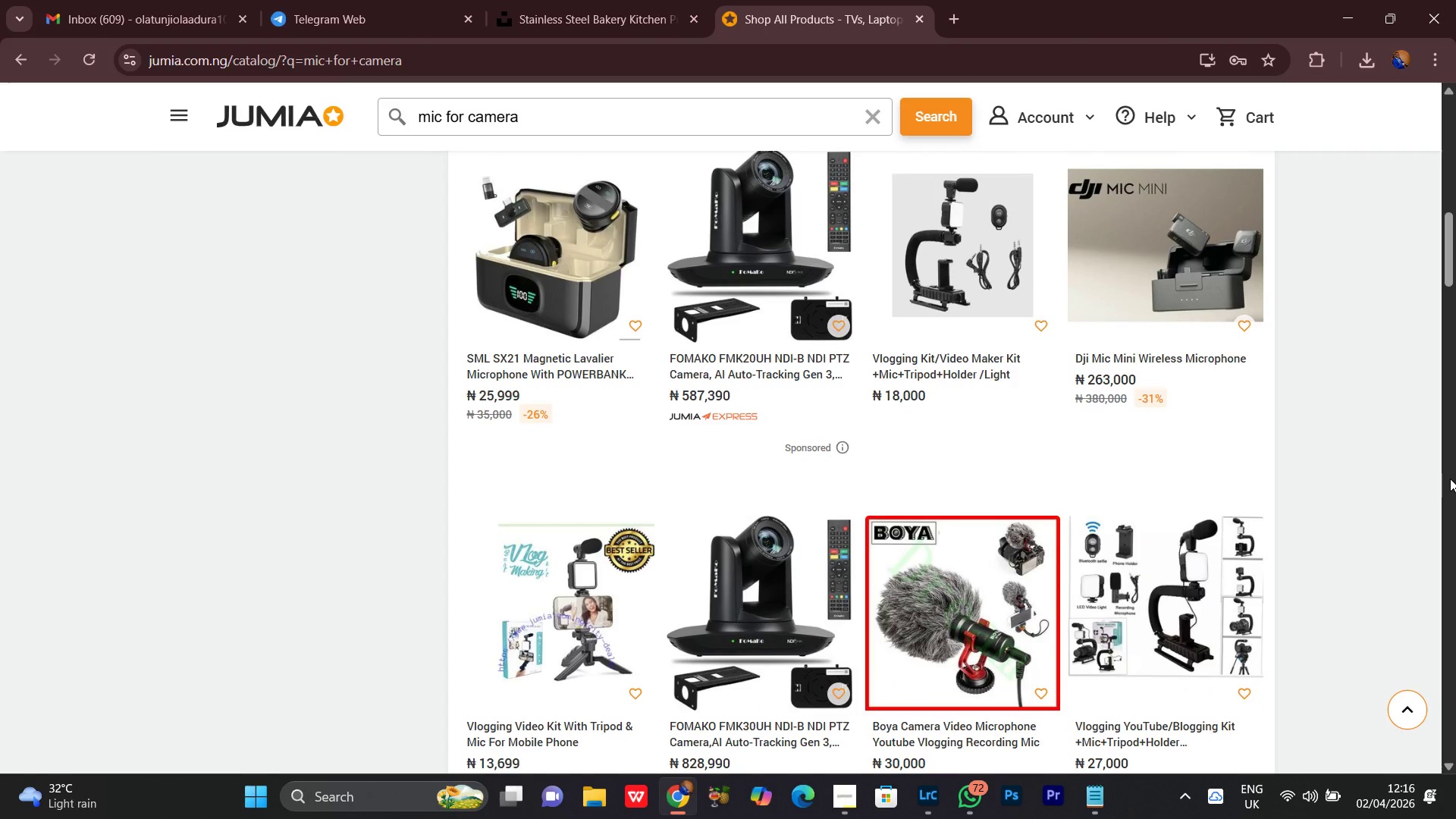 
scroll: coordinate [1450, 479], scroll_direction: up, amount: 1.0
 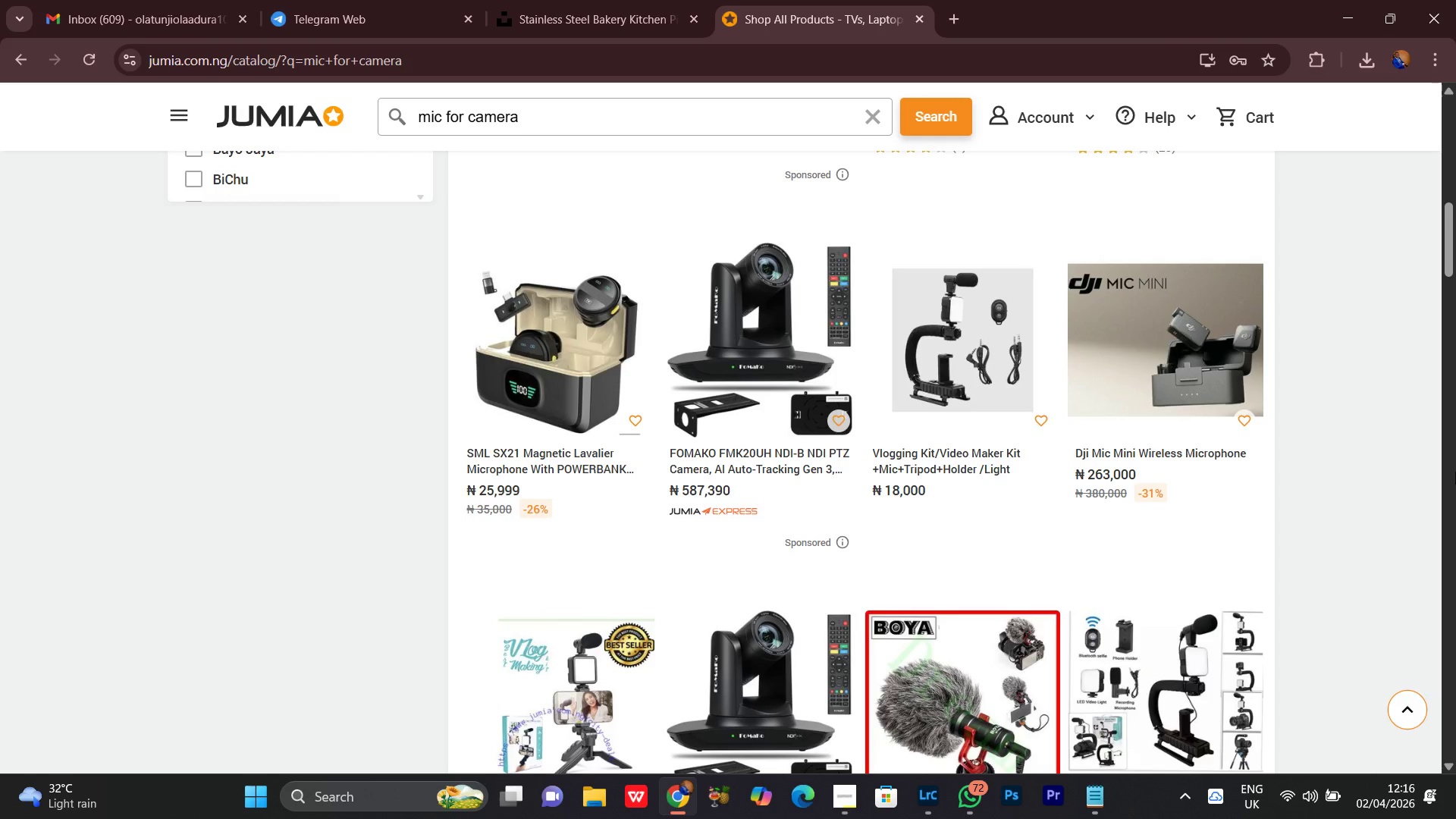 
scroll: coordinate [1447, 470], scroll_direction: down, amount: 5.0
 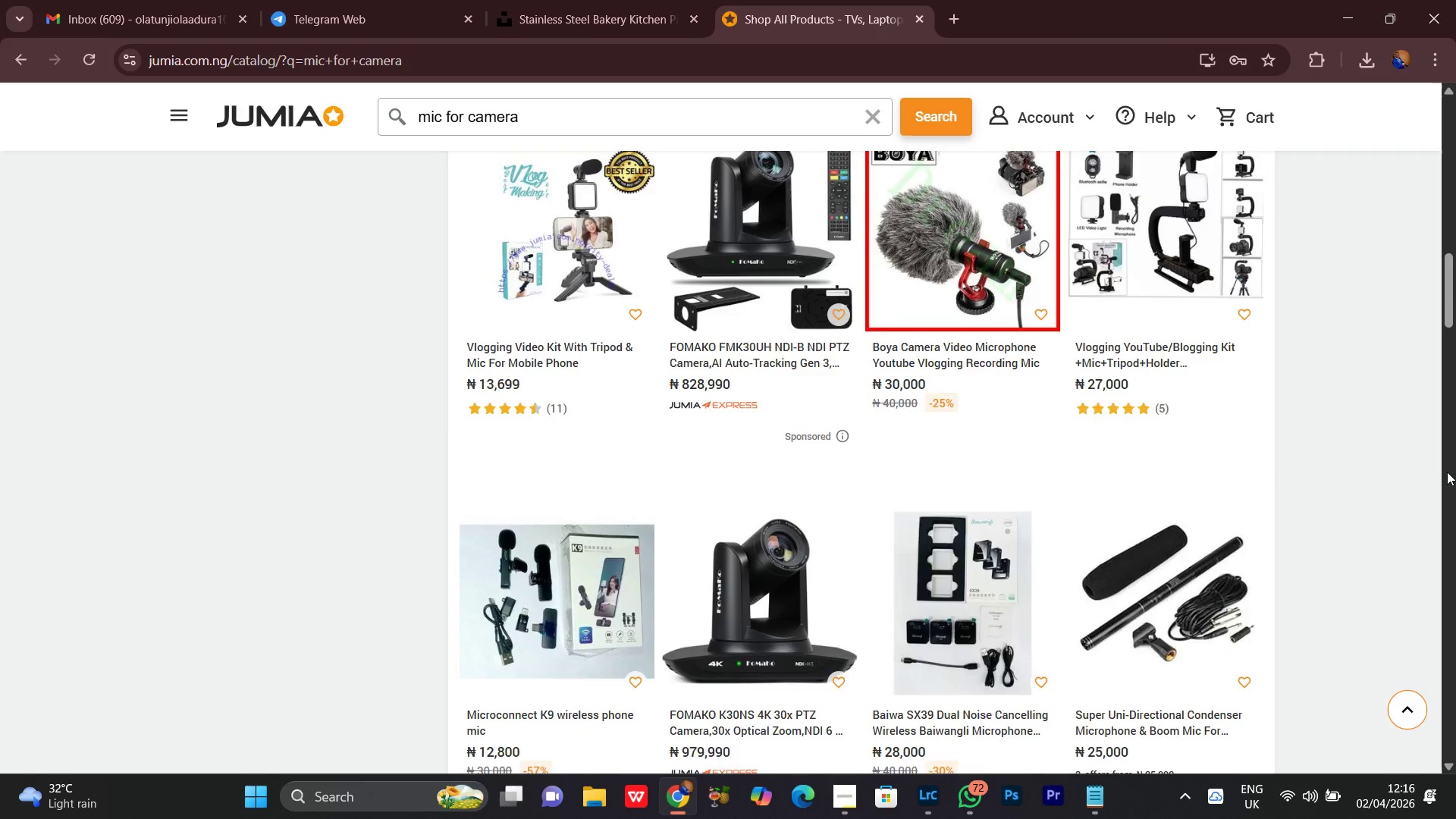 
scroll: coordinate [1447, 472], scroll_direction: none, amount: 0.0
 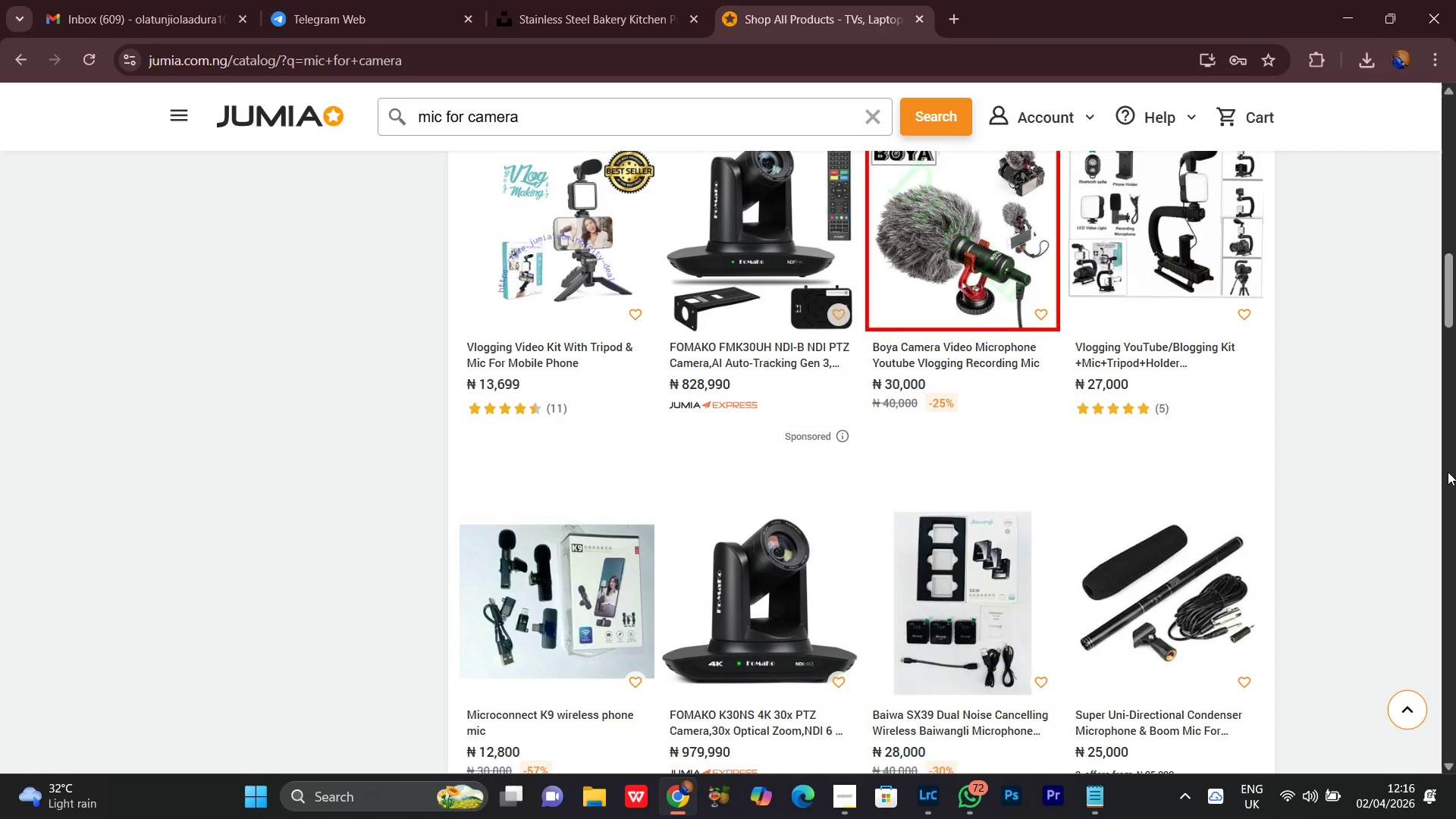 
scroll: coordinate [1448, 473], scroll_direction: down, amount: 3.0
 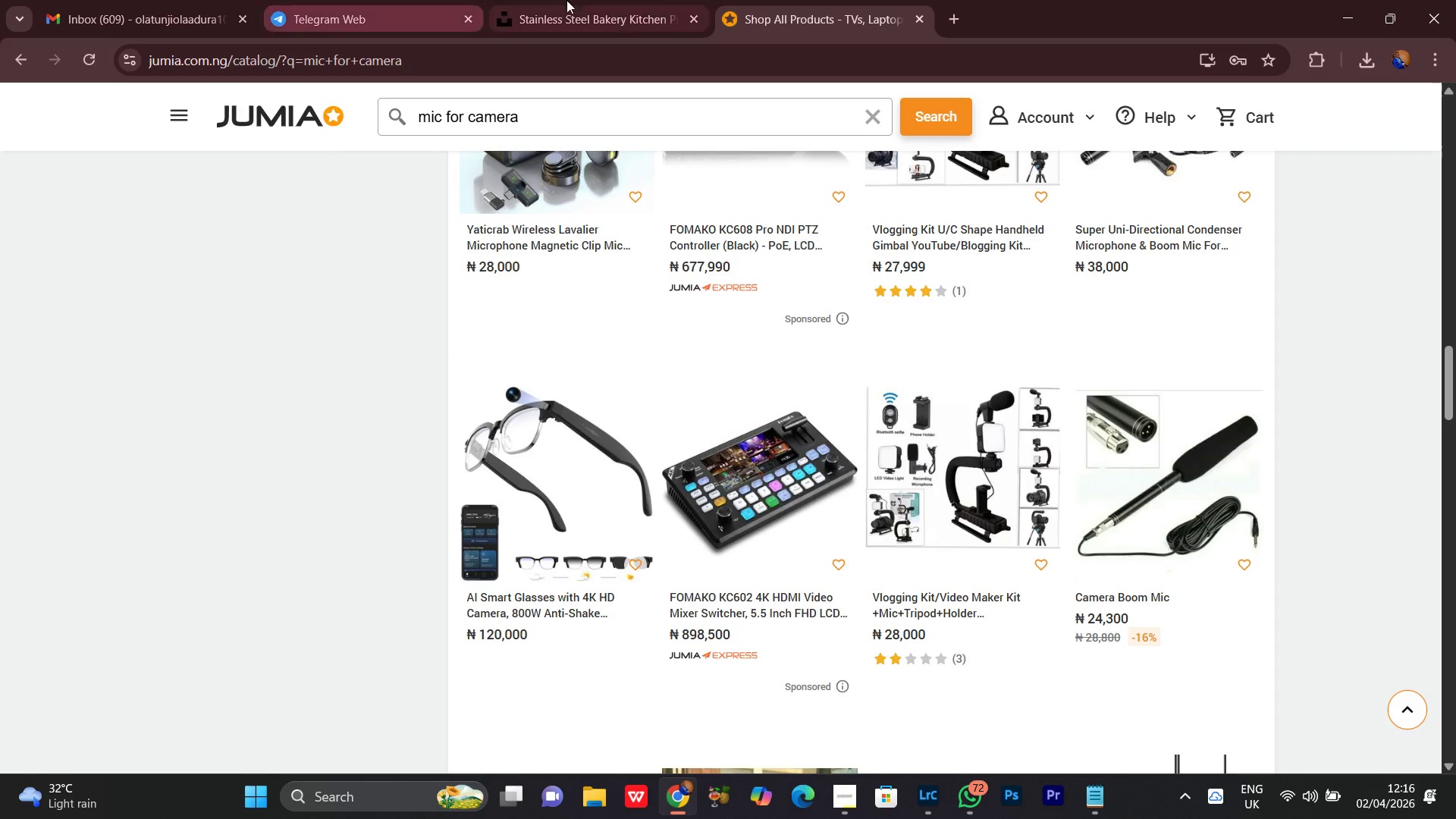 
mouse_move([653, 20])
 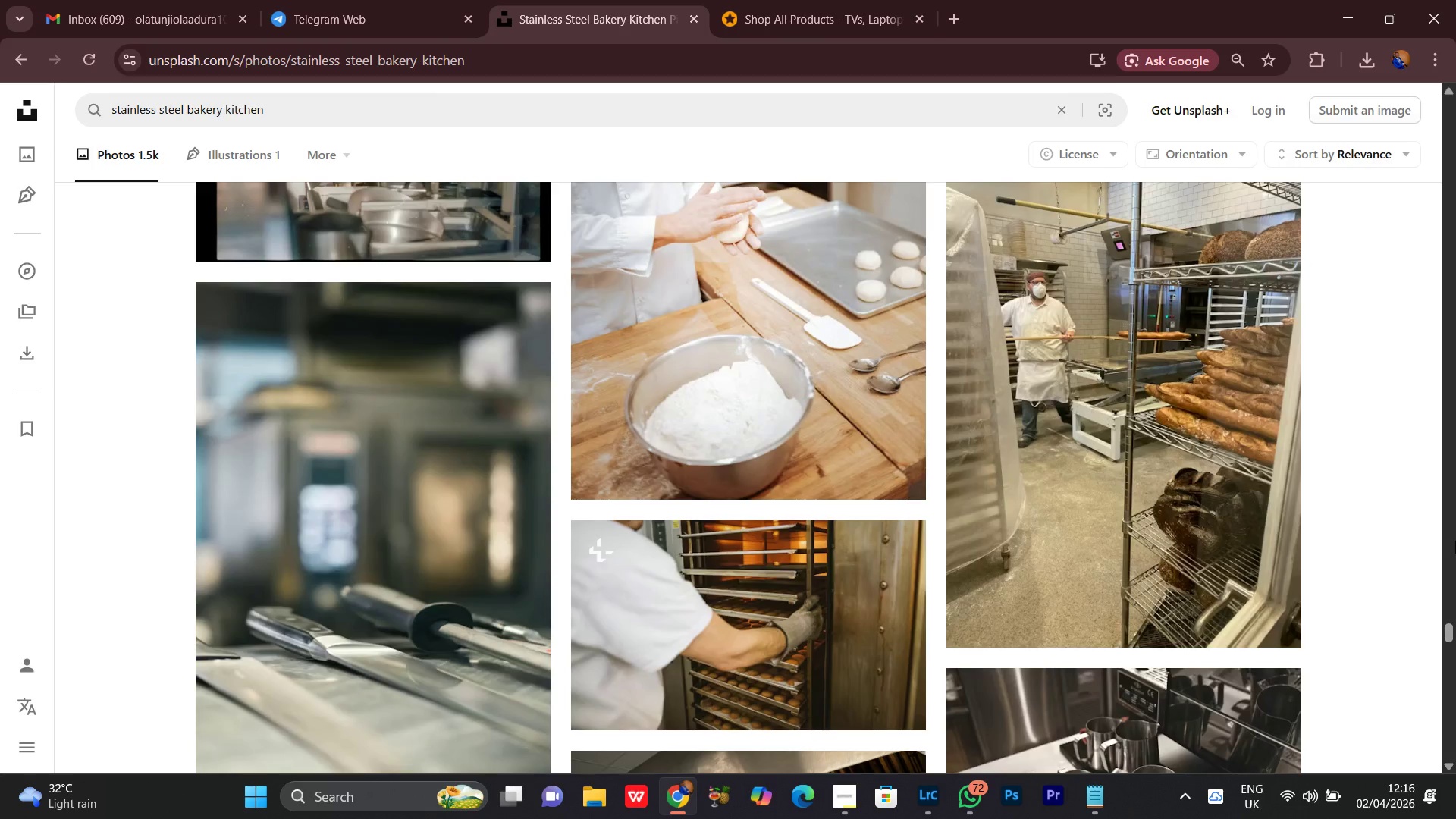 
scroll: coordinate [1419, 359], scroll_direction: down, amount: 23.0
 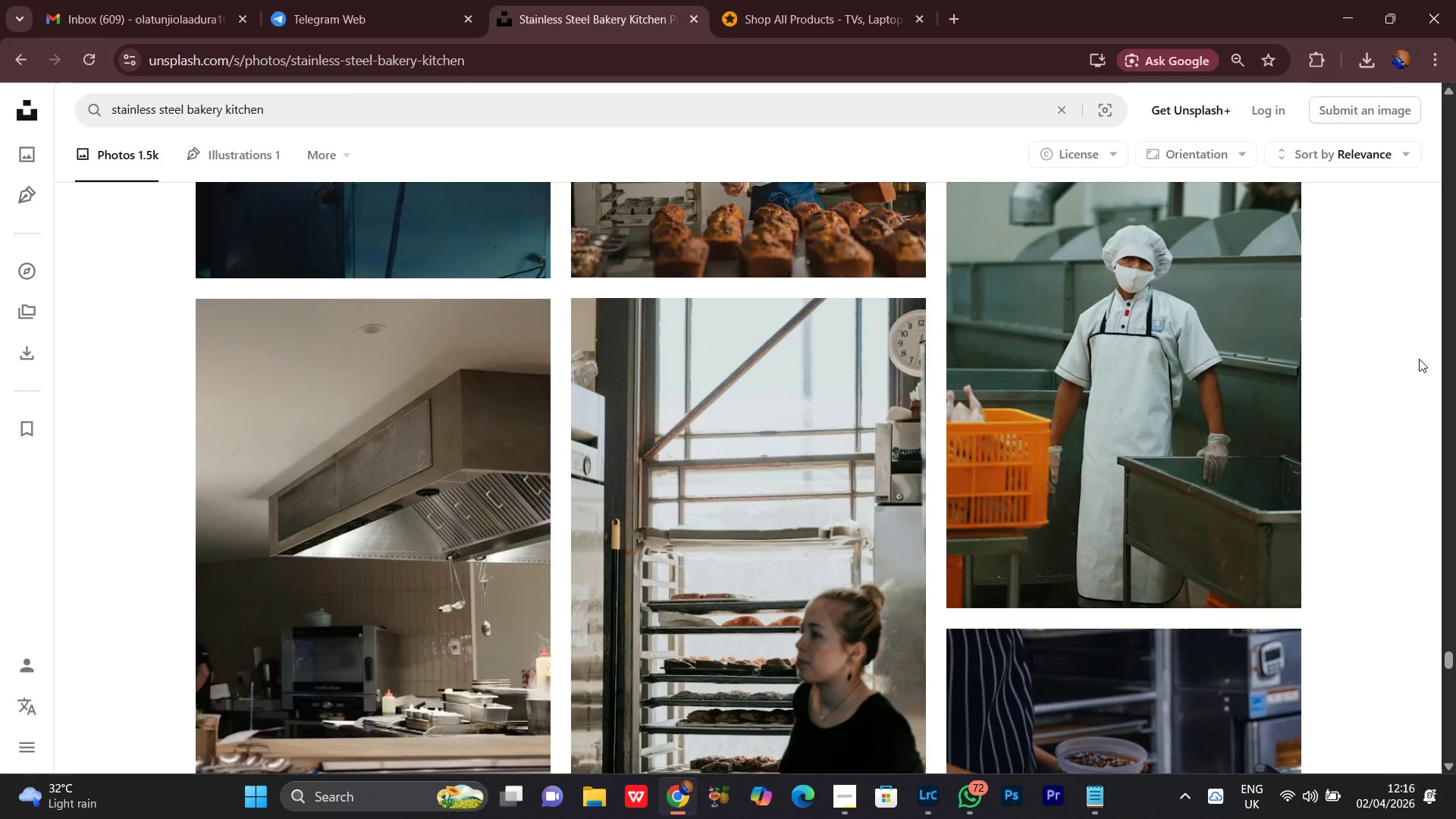 
scroll: coordinate [1421, 359], scroll_direction: down, amount: 16.0
 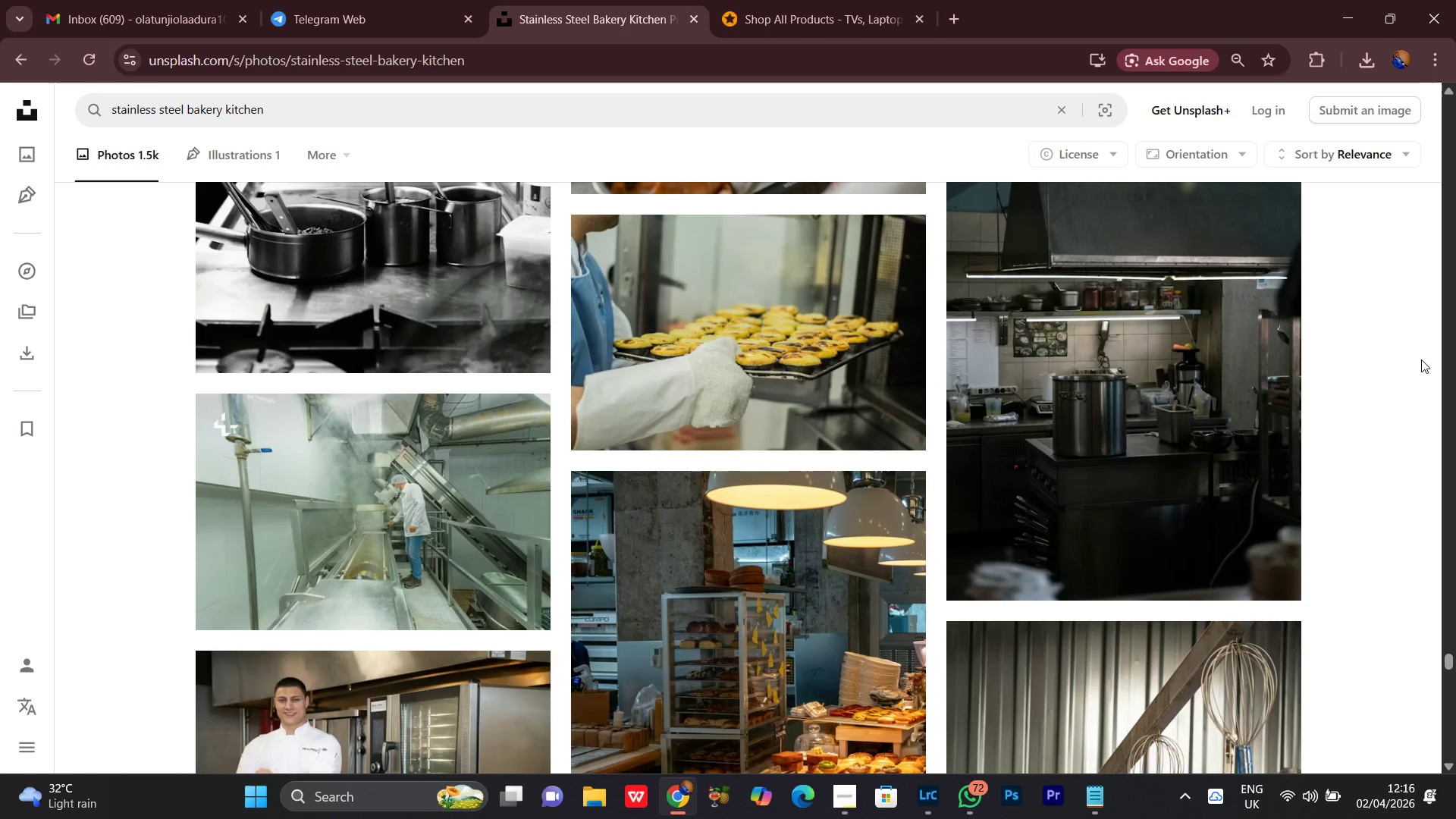 
scroll: coordinate [1424, 359], scroll_direction: down, amount: 11.0
 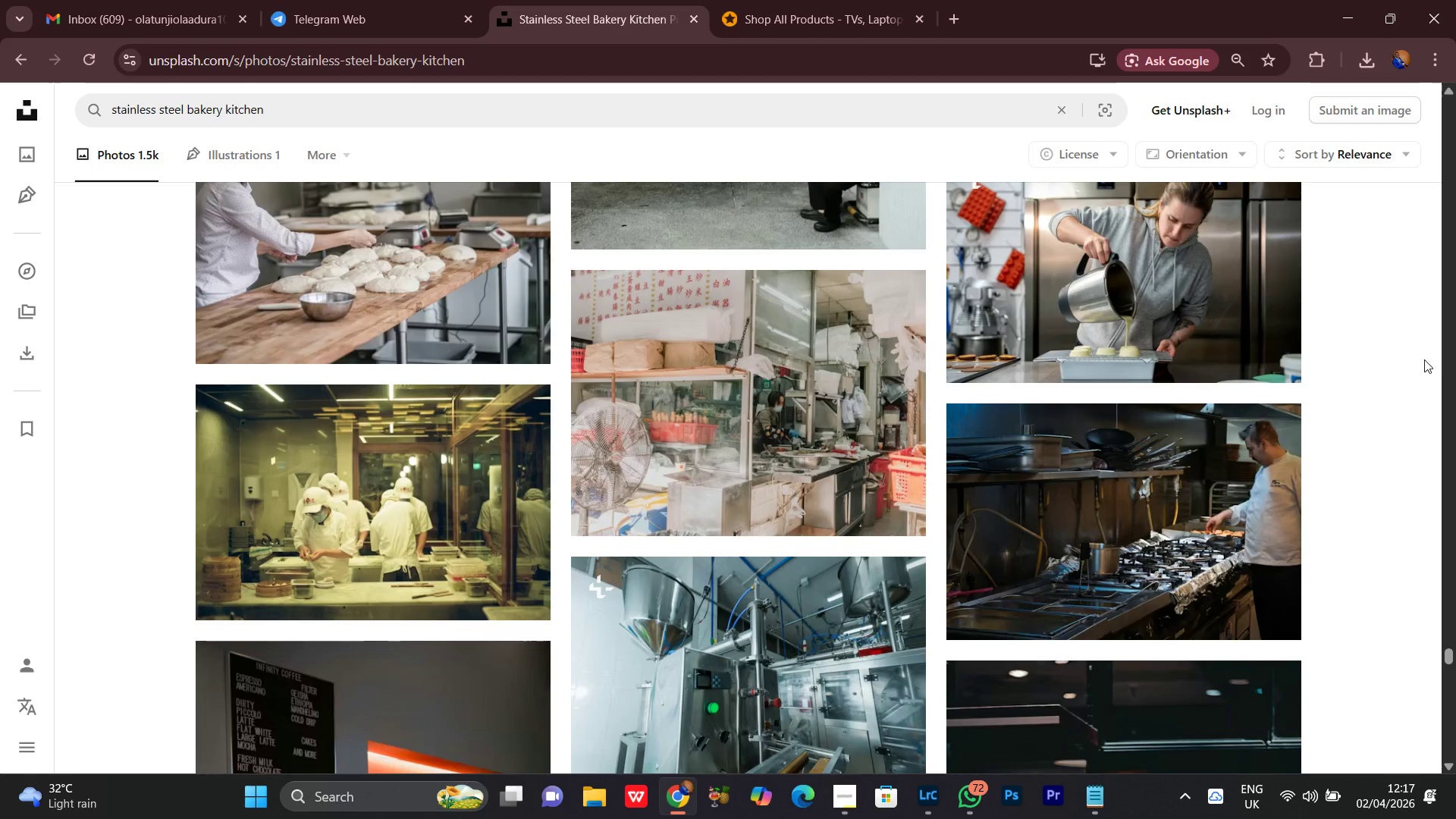 
scroll: coordinate [1391, 560], scroll_direction: down, amount: 11.0
 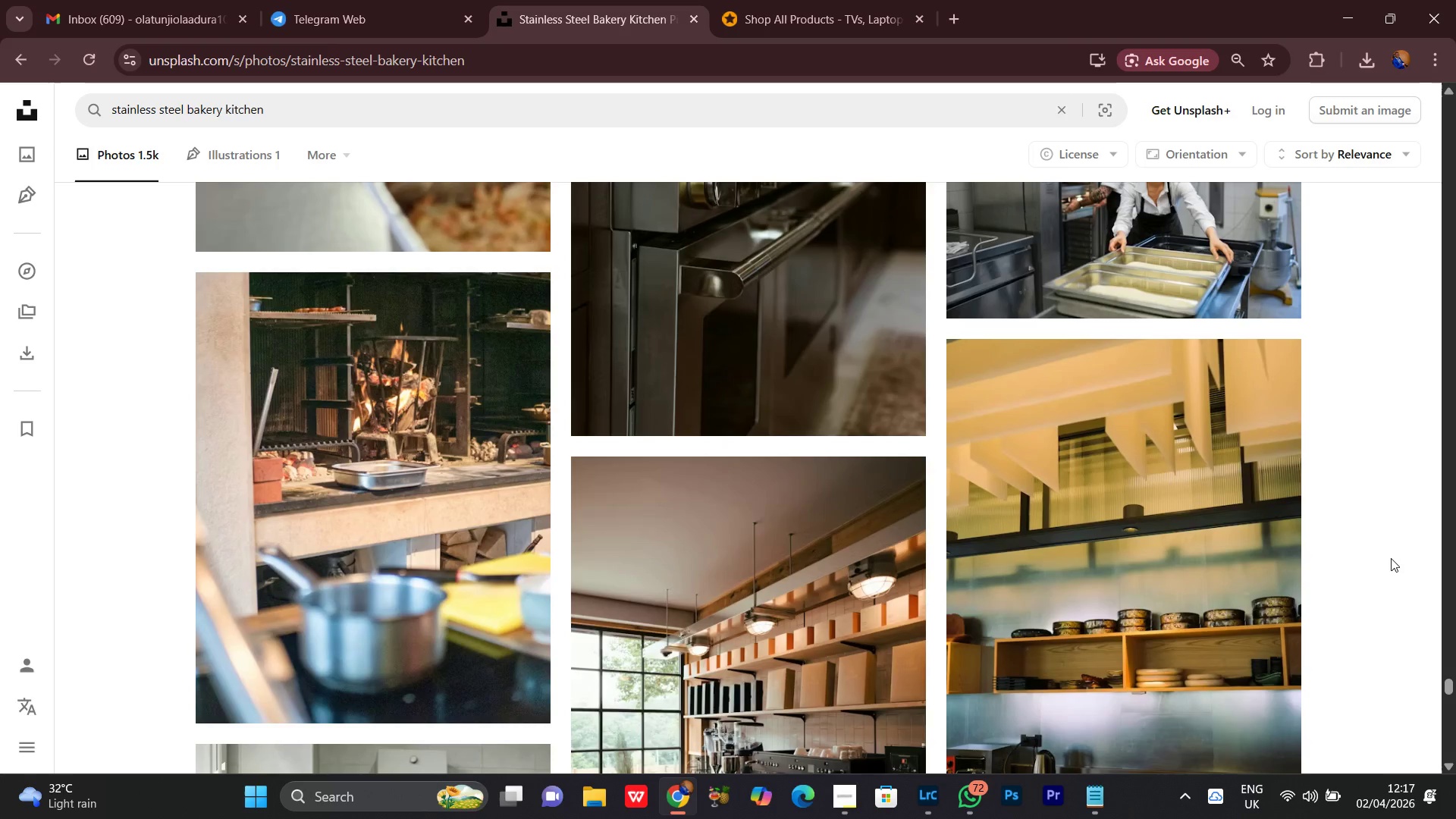 
scroll: coordinate [1396, 490], scroll_direction: down, amount: 19.0
 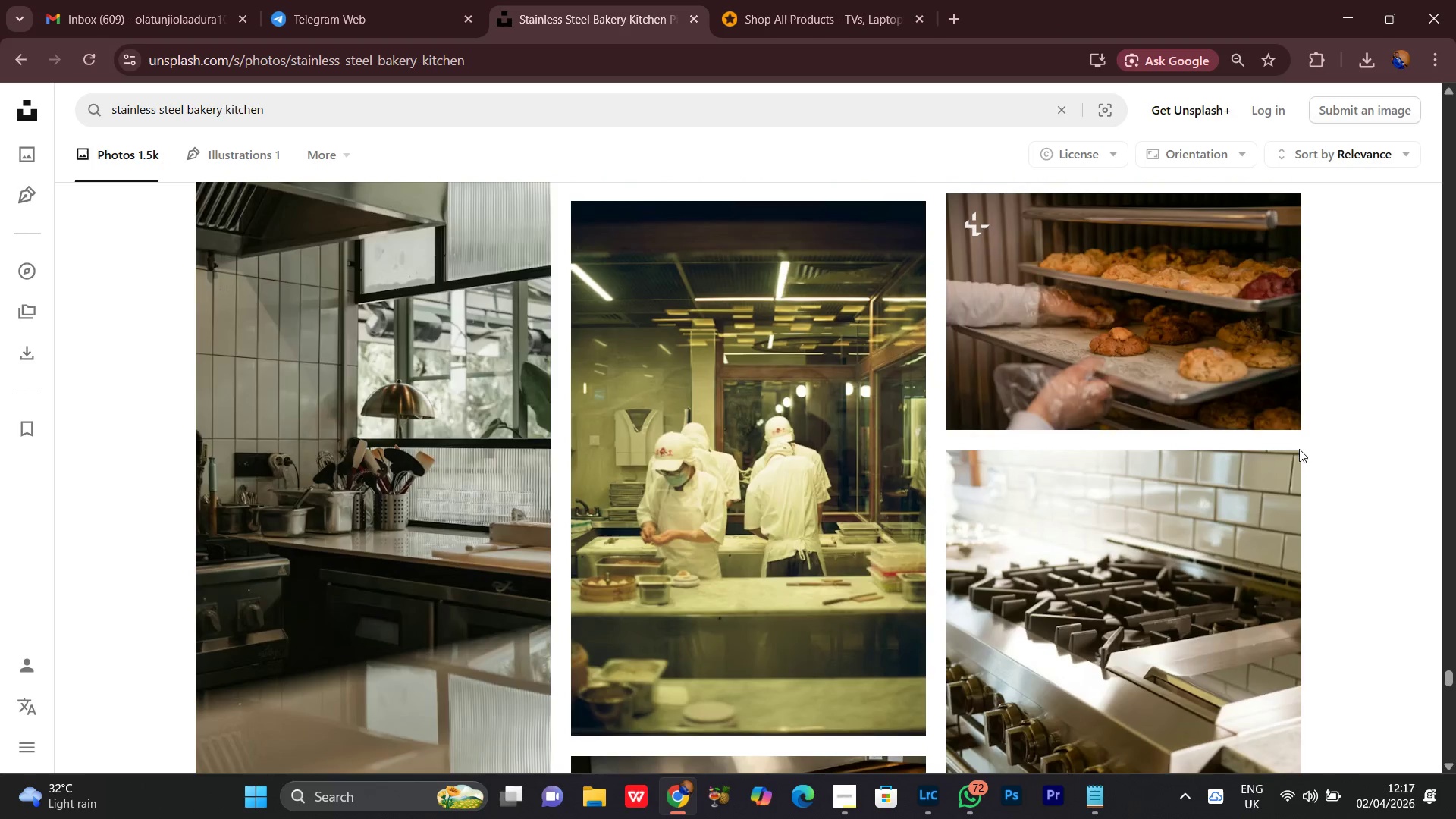 
scroll: coordinate [1370, 550], scroll_direction: down, amount: 12.0
 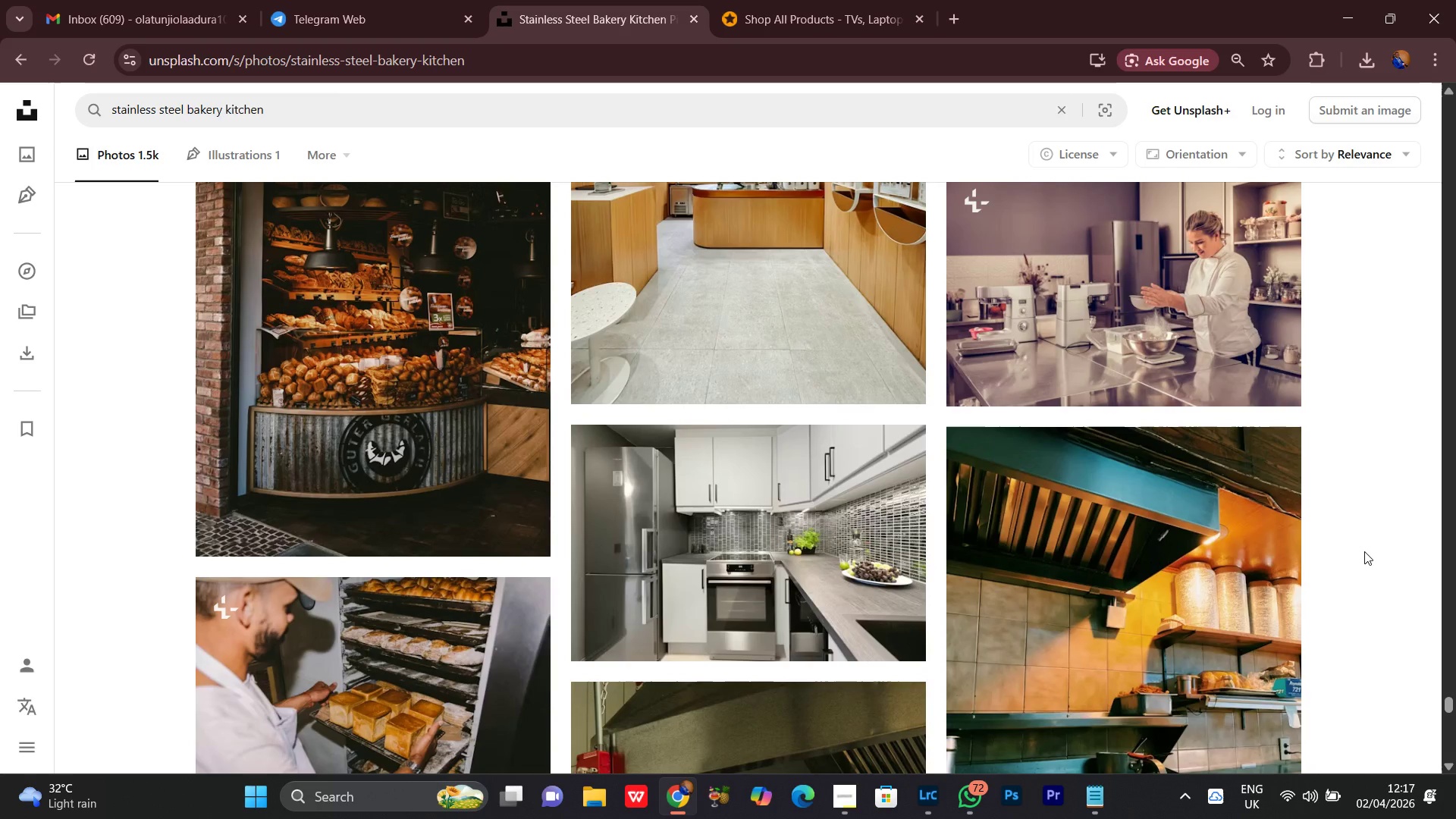 
scroll: coordinate [1358, 552], scroll_direction: down, amount: 10.0
 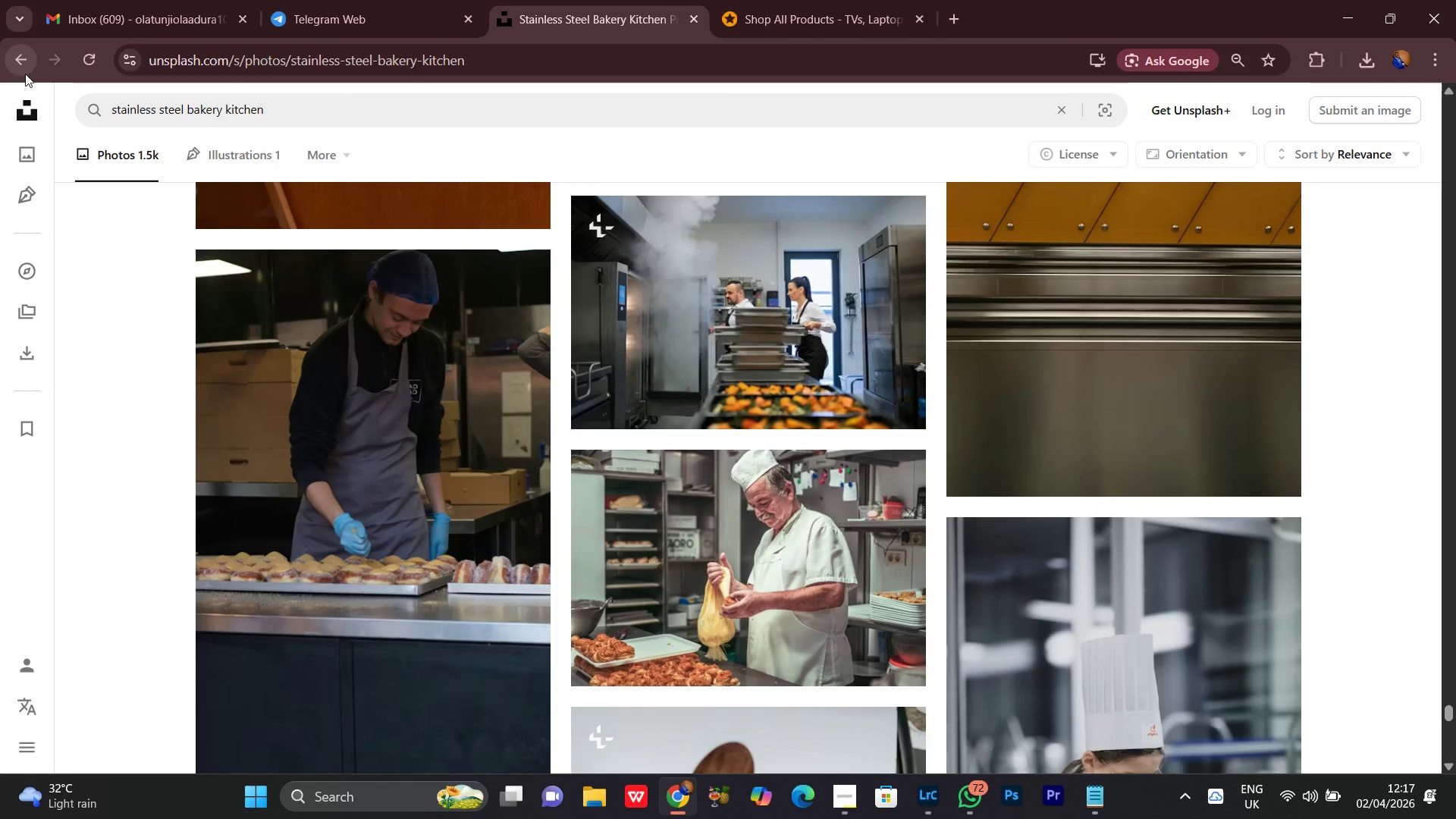 
left_click([22, 70])
 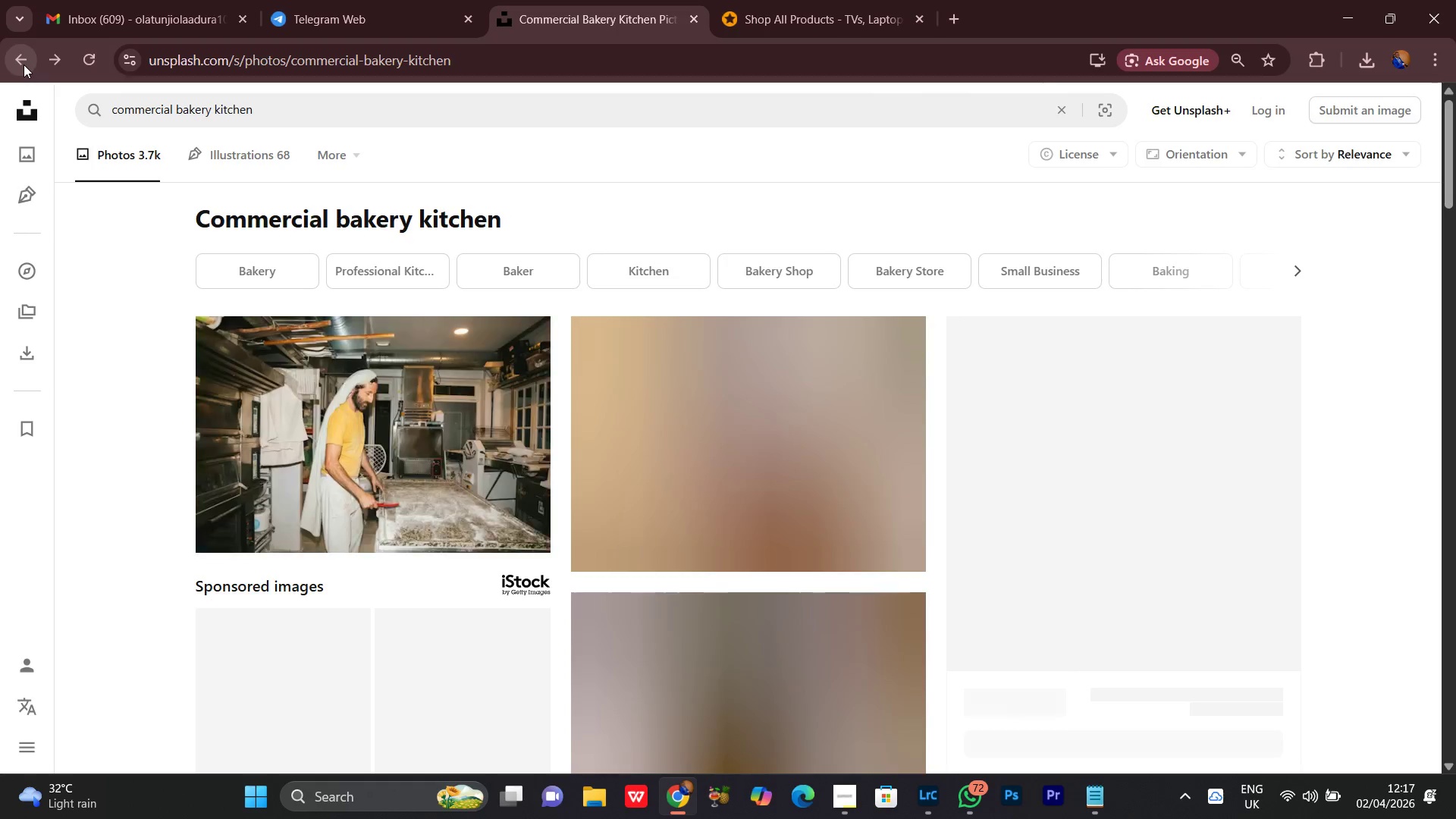 
left_click([25, 64])
 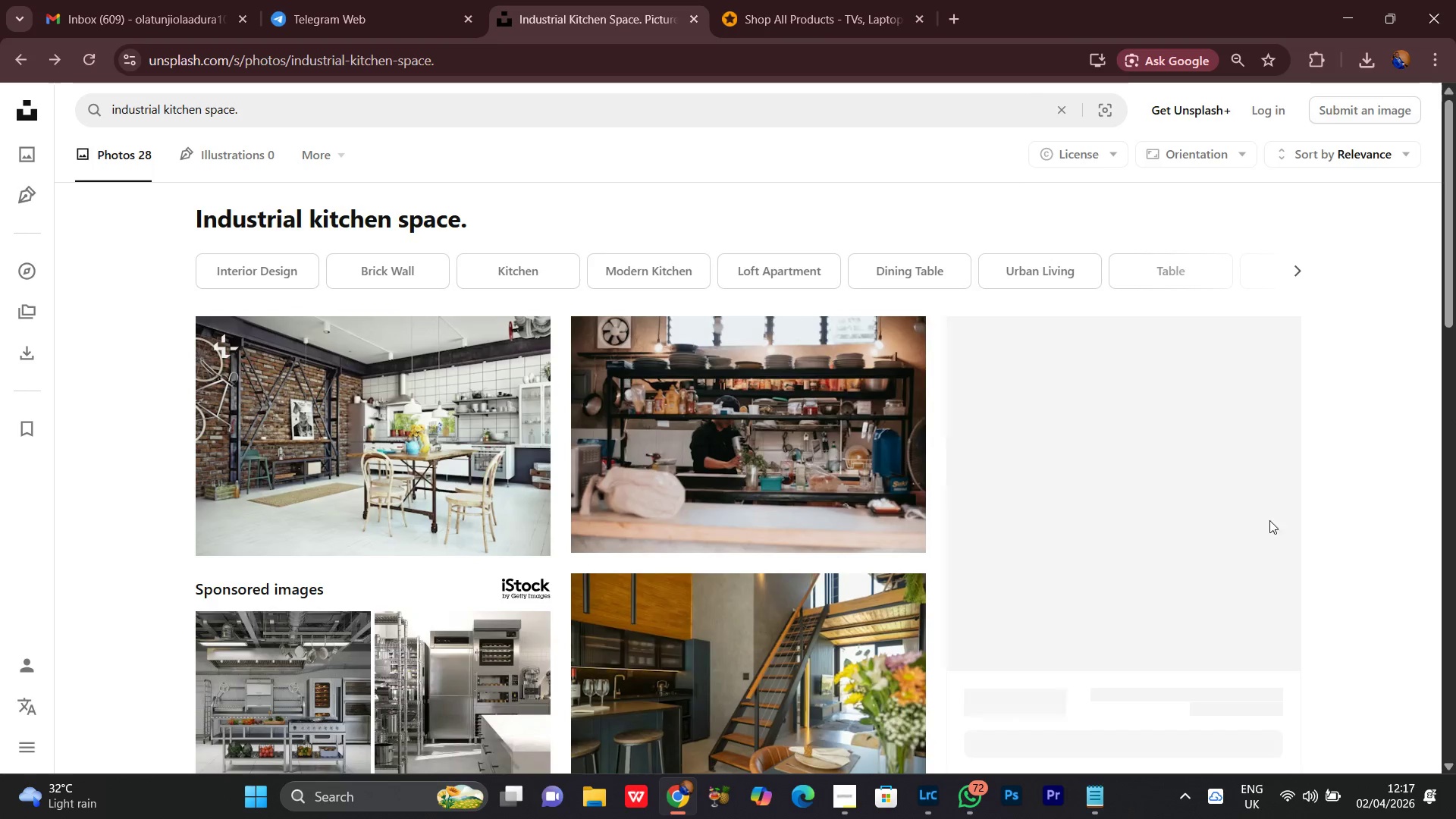 
scroll: coordinate [1356, 557], scroll_direction: down, amount: 16.0
 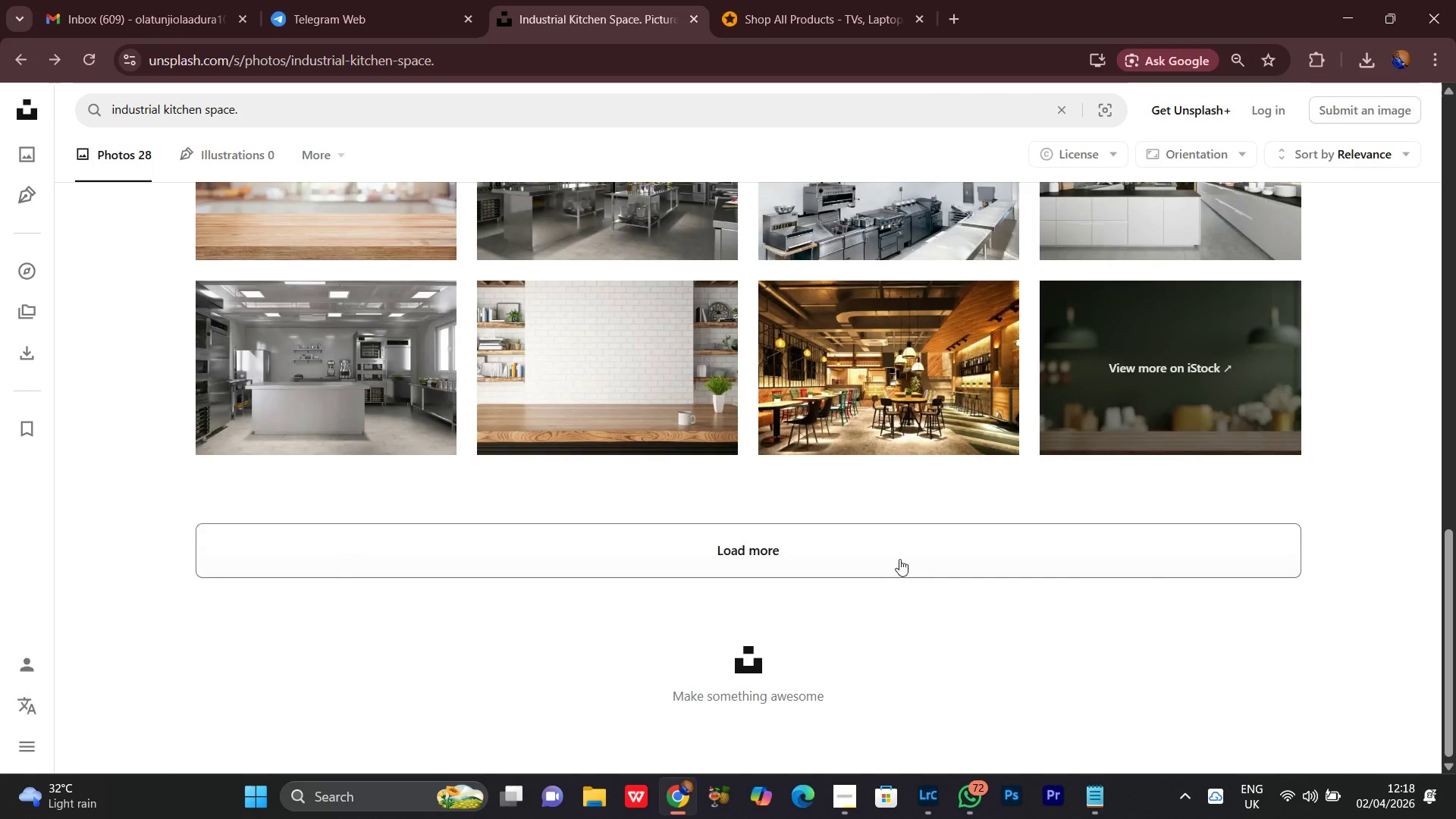 
left_click([899, 557])
 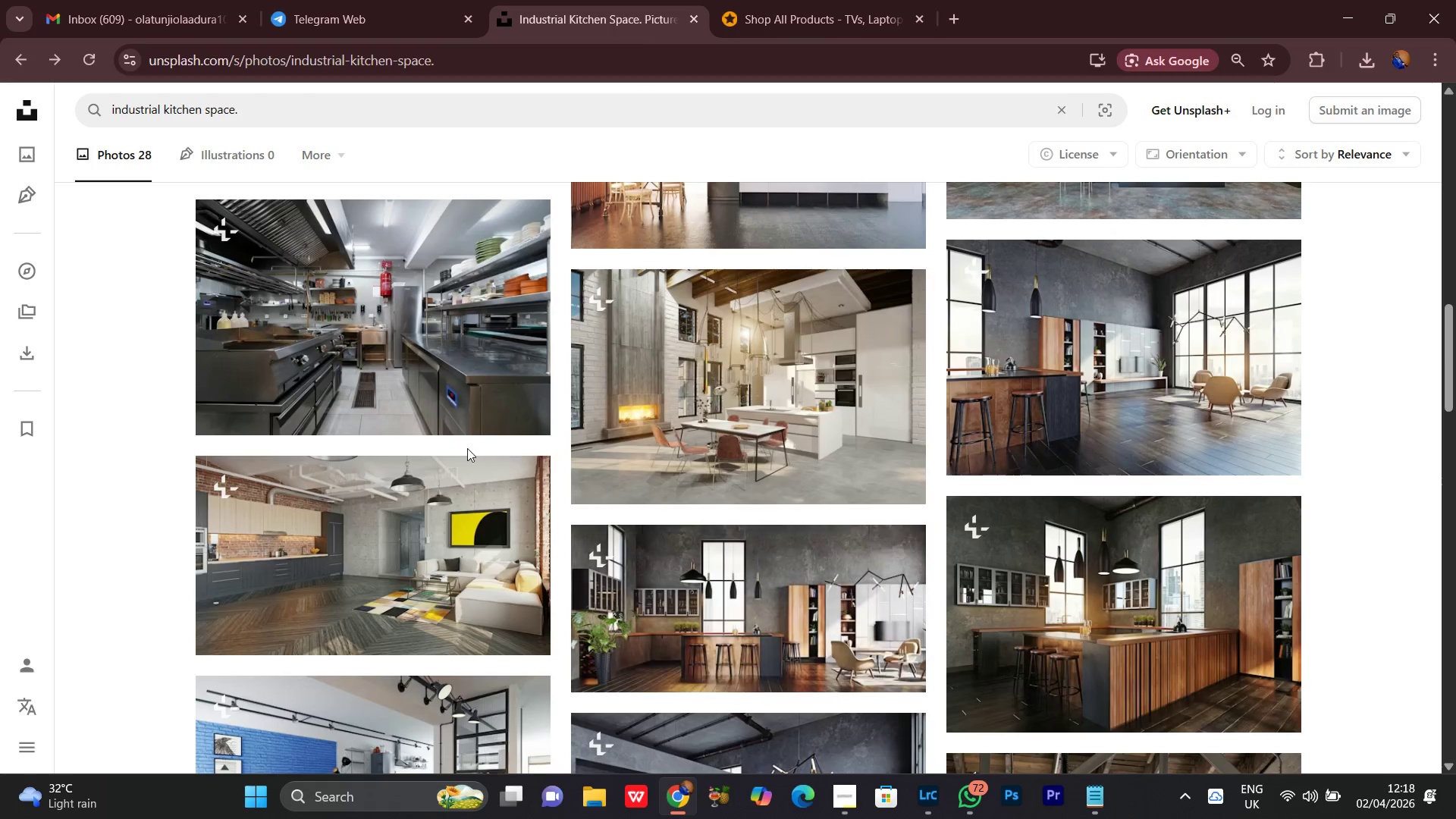 
scroll: coordinate [1445, 477], scroll_direction: down, amount: 9.0
 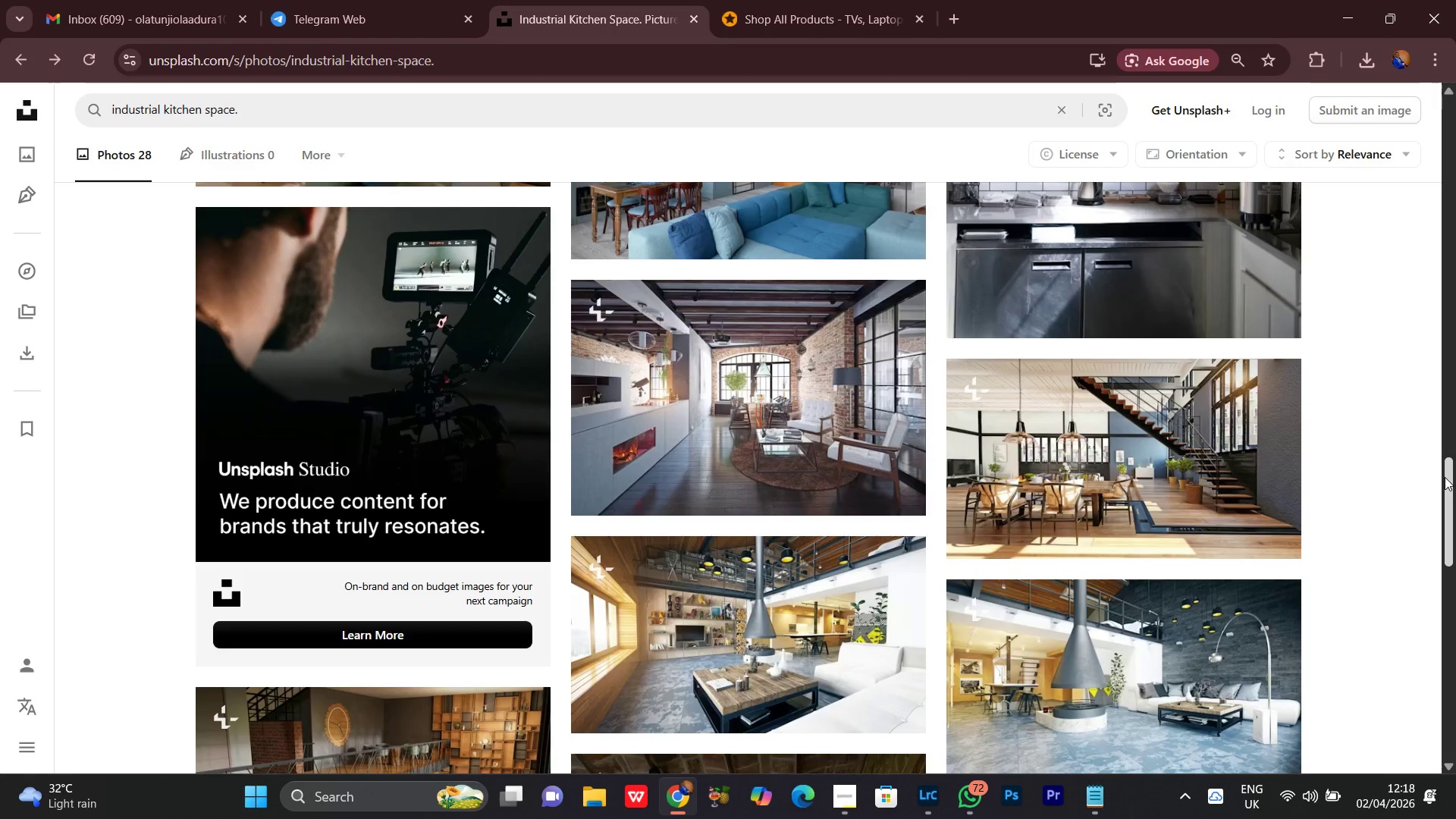 
scroll: coordinate [1445, 477], scroll_direction: down, amount: 2.0
 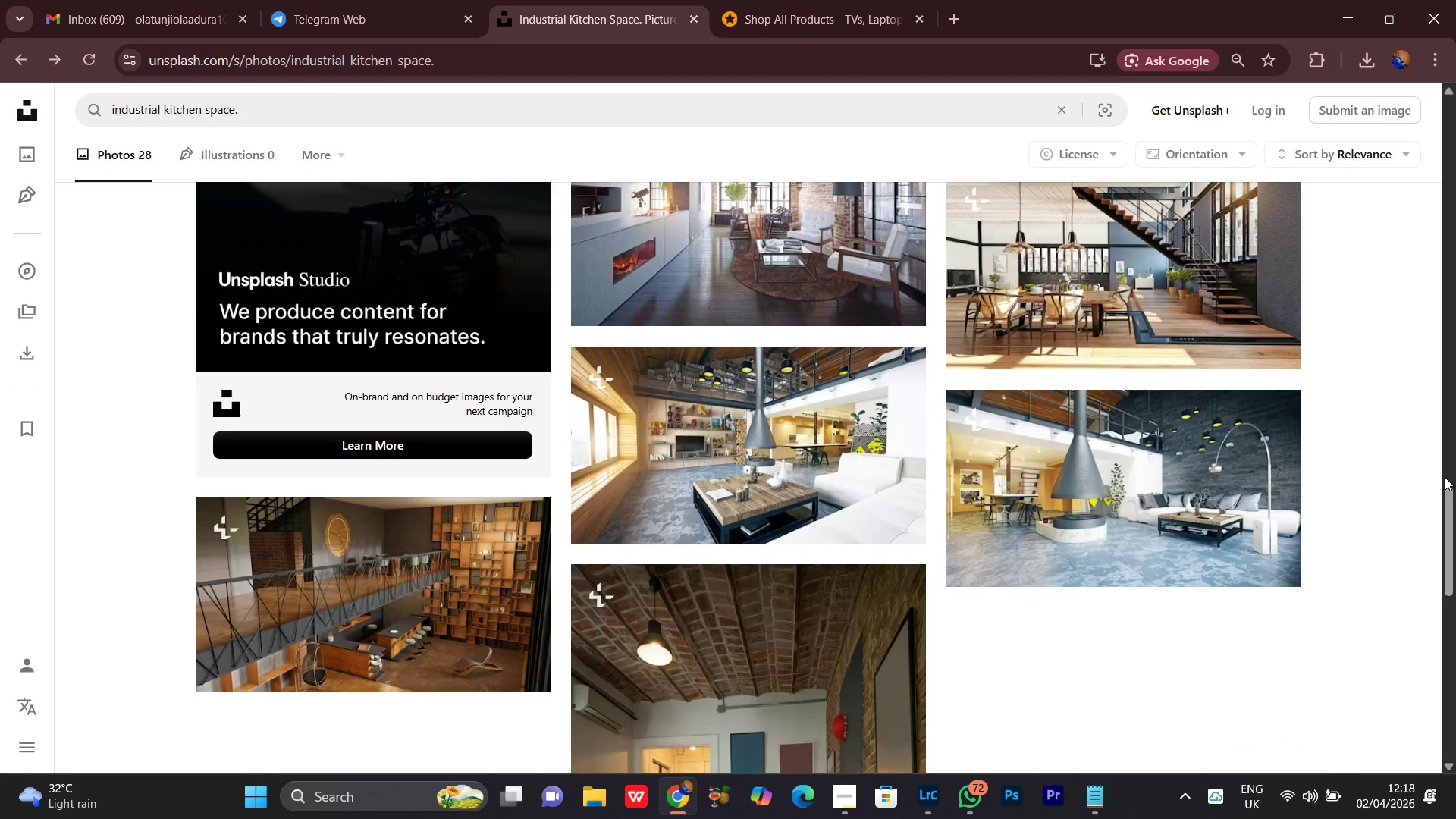 
wait(6.84)
 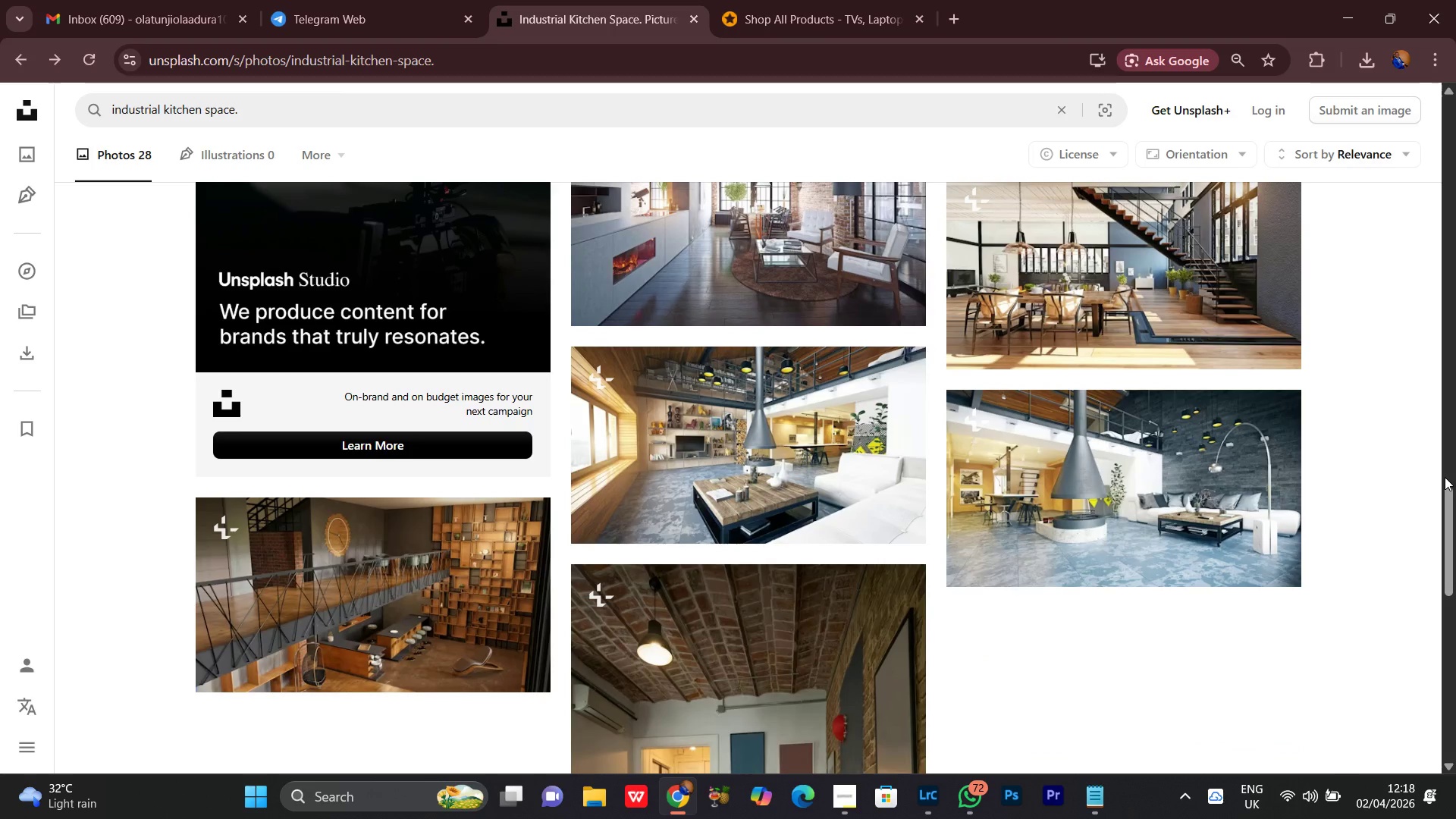 
scroll: coordinate [1445, 477], scroll_direction: down, amount: 4.0
 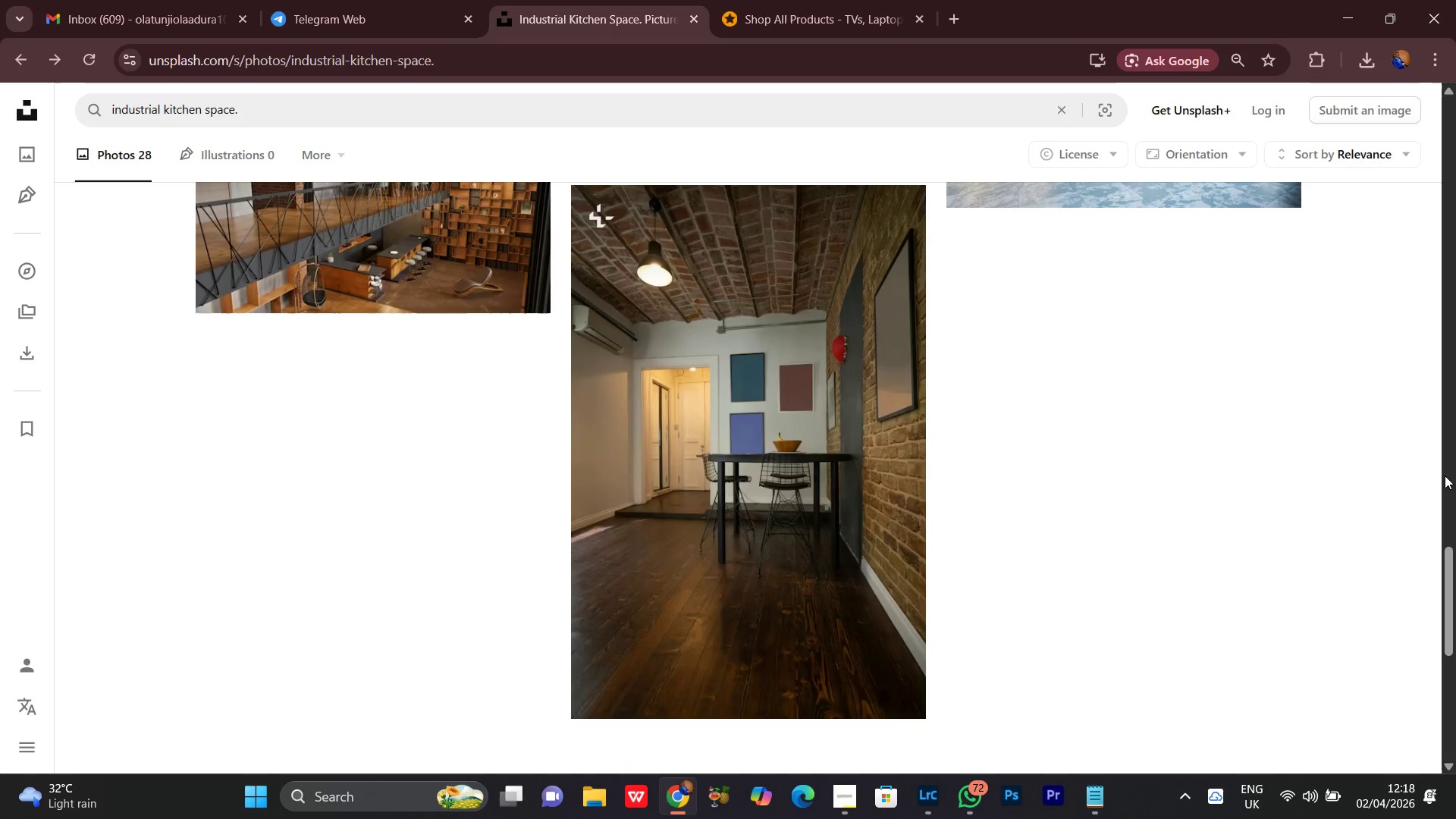 
wait(7.37)
 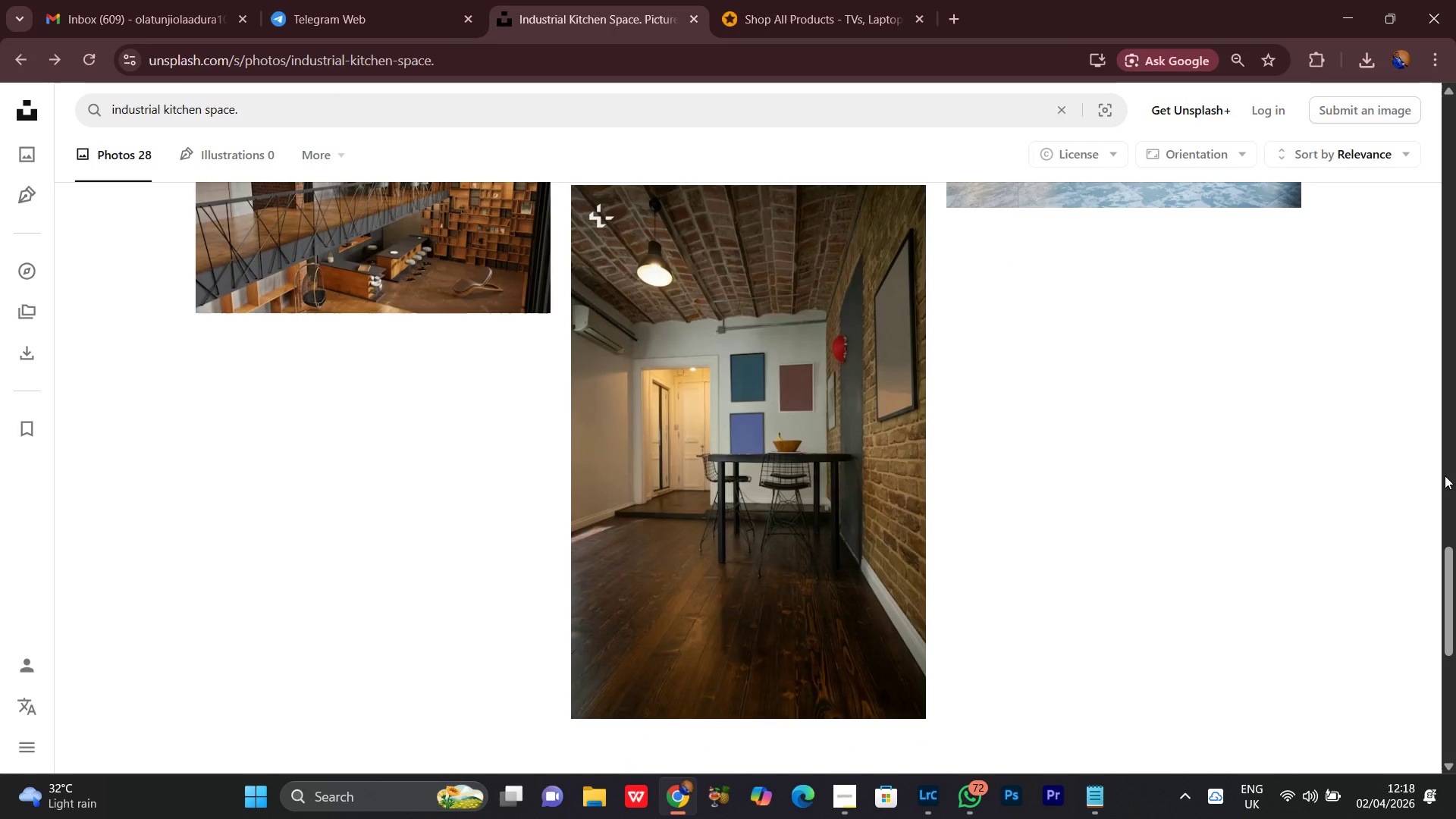 
scroll: coordinate [1075, 516], scroll_direction: down, amount: 8.0
 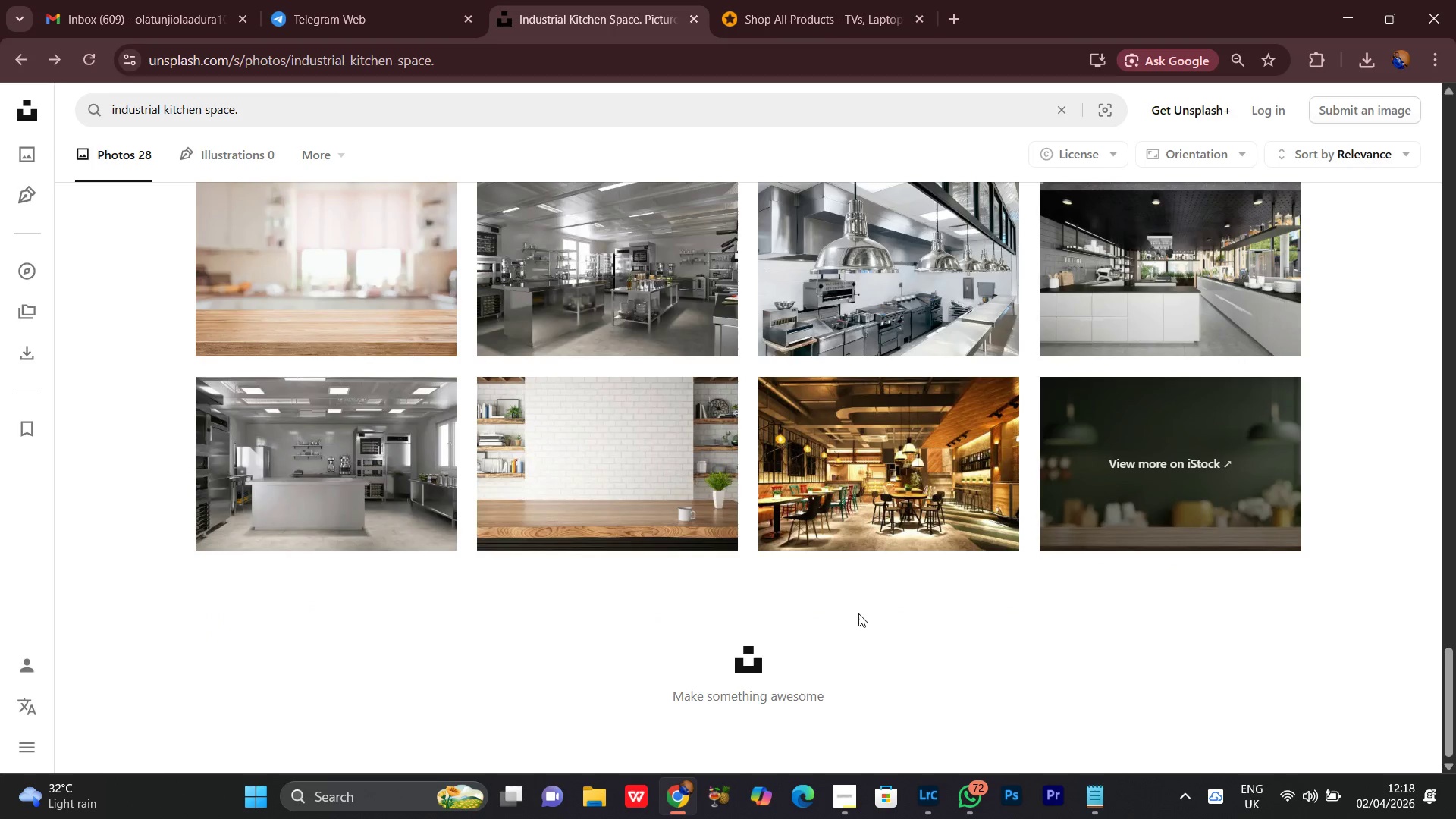 
scroll: coordinate [869, 576], scroll_direction: up, amount: 10.0
 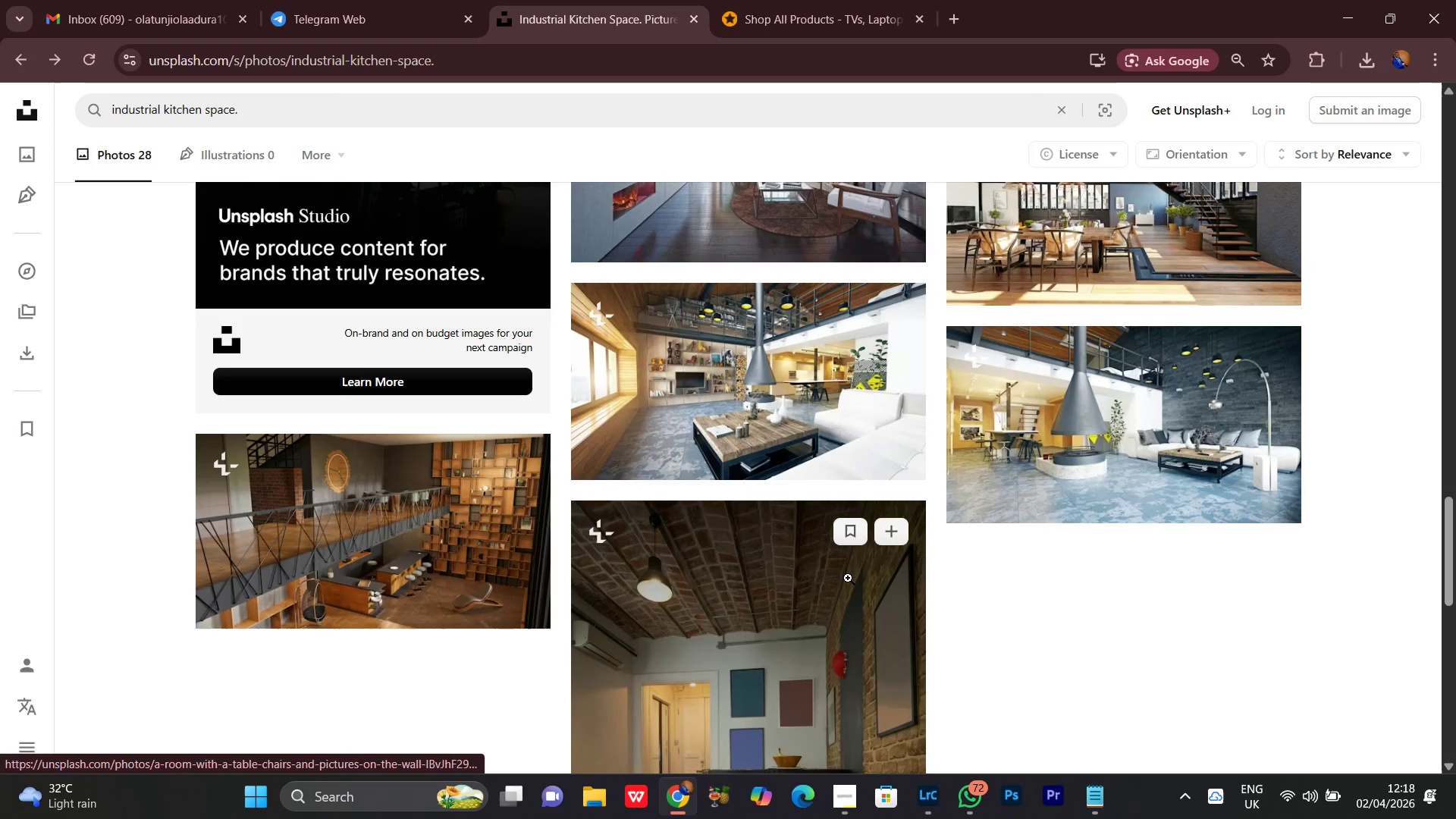 
mouse_move([868, 511])
 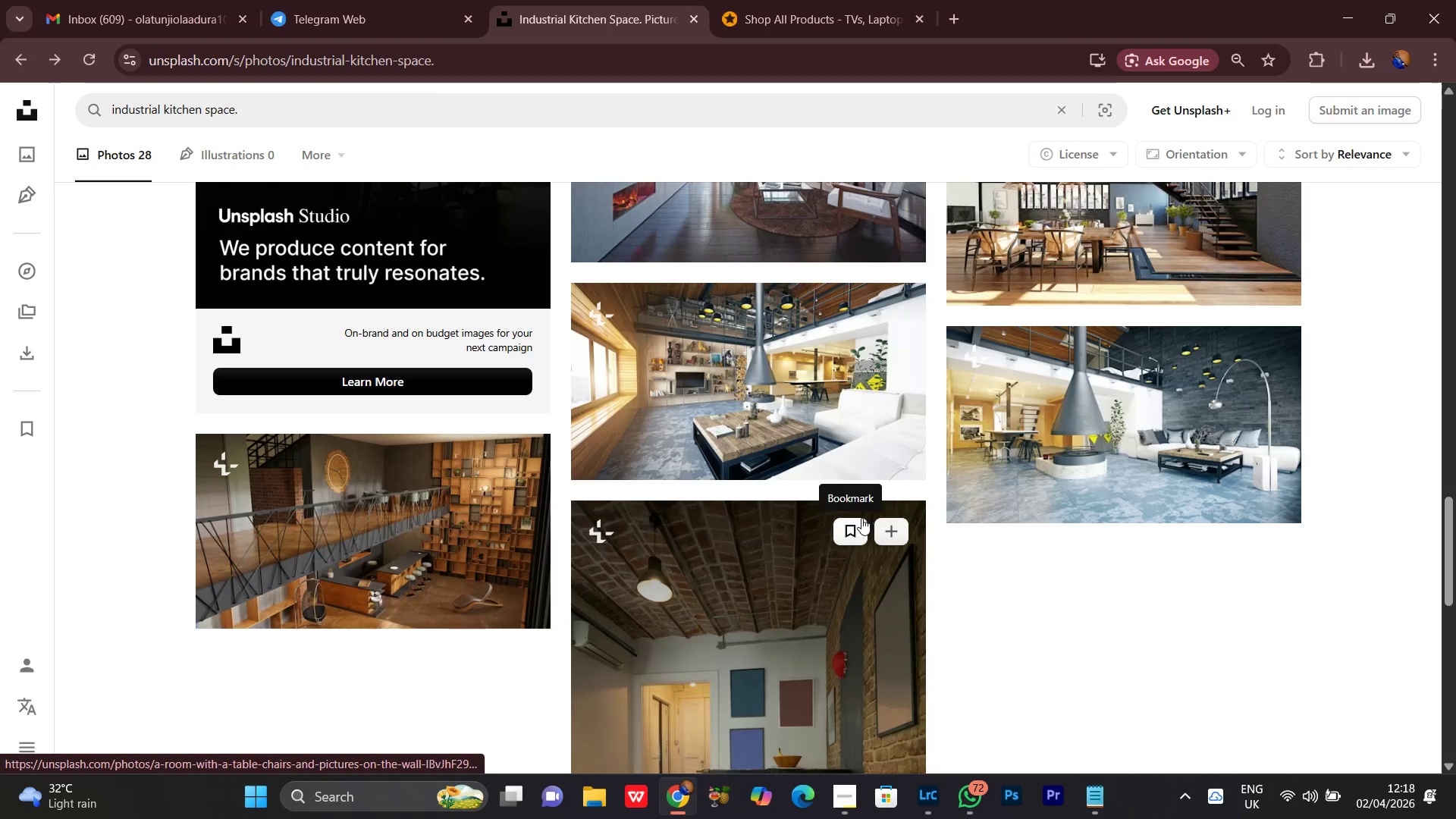 
wait(18.16)
 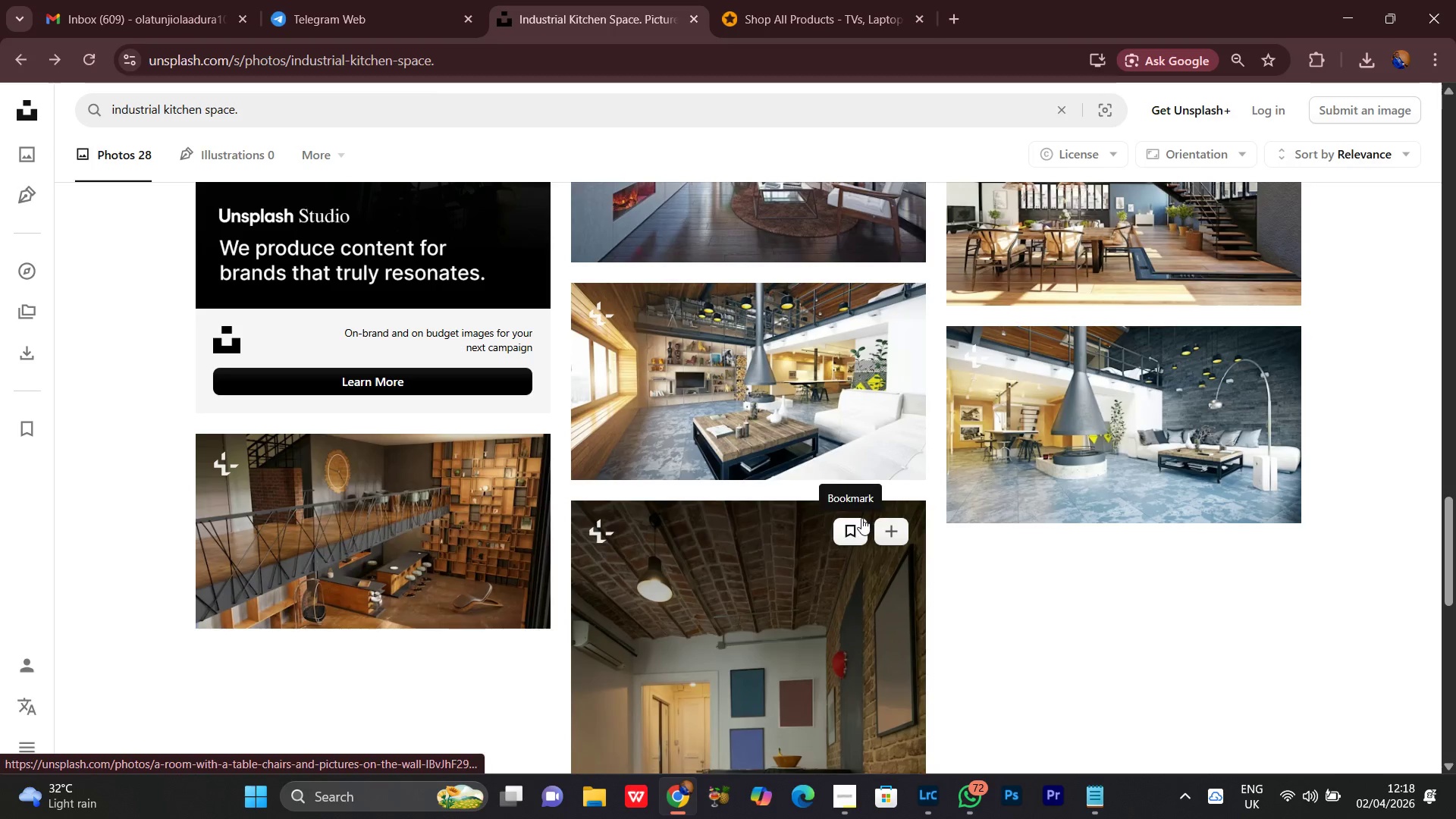 
scroll: coordinate [861, 518], scroll_direction: down, amount: 6.0
 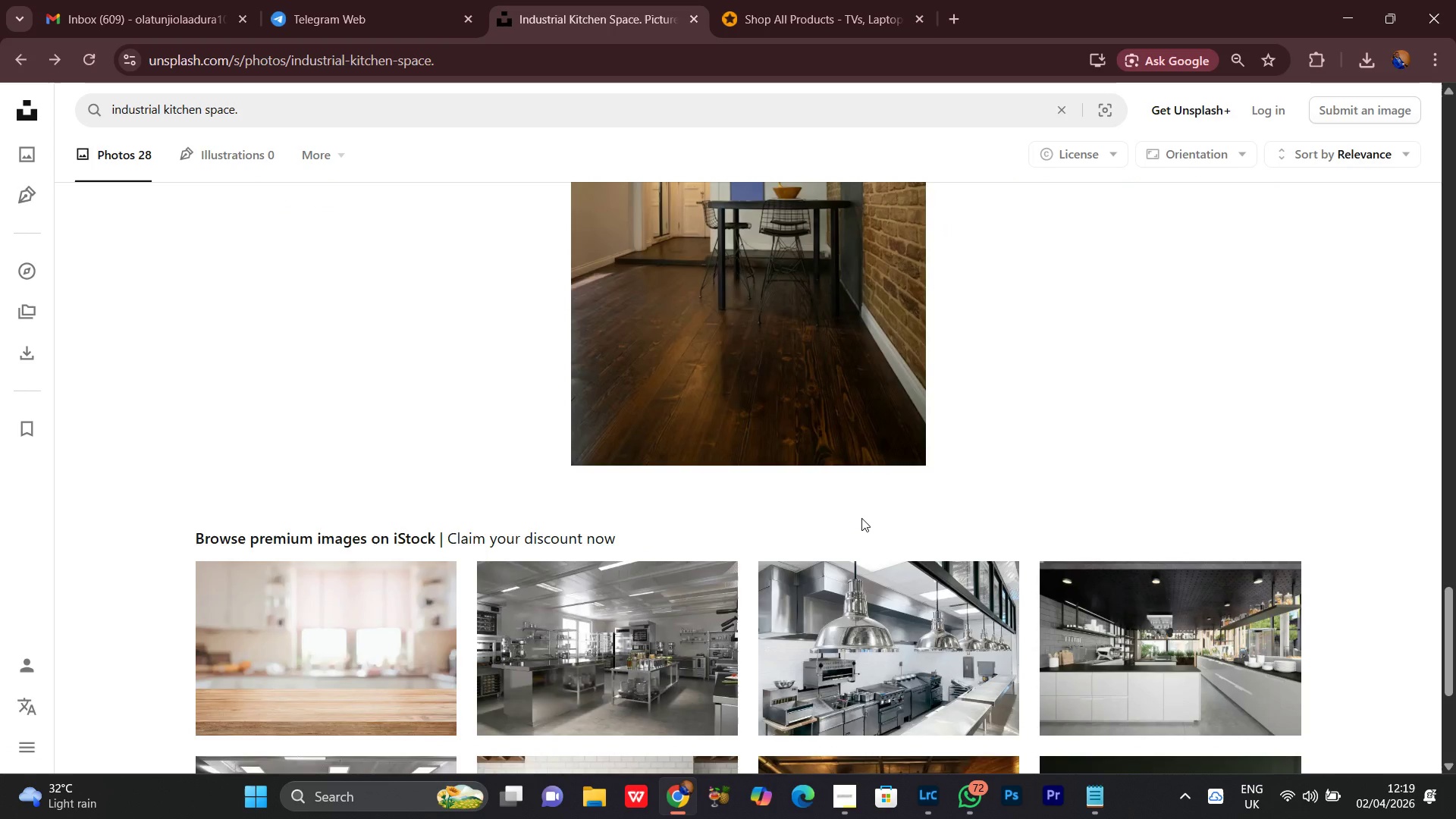 
scroll: coordinate [196, 367], scroll_direction: up, amount: 16.0
 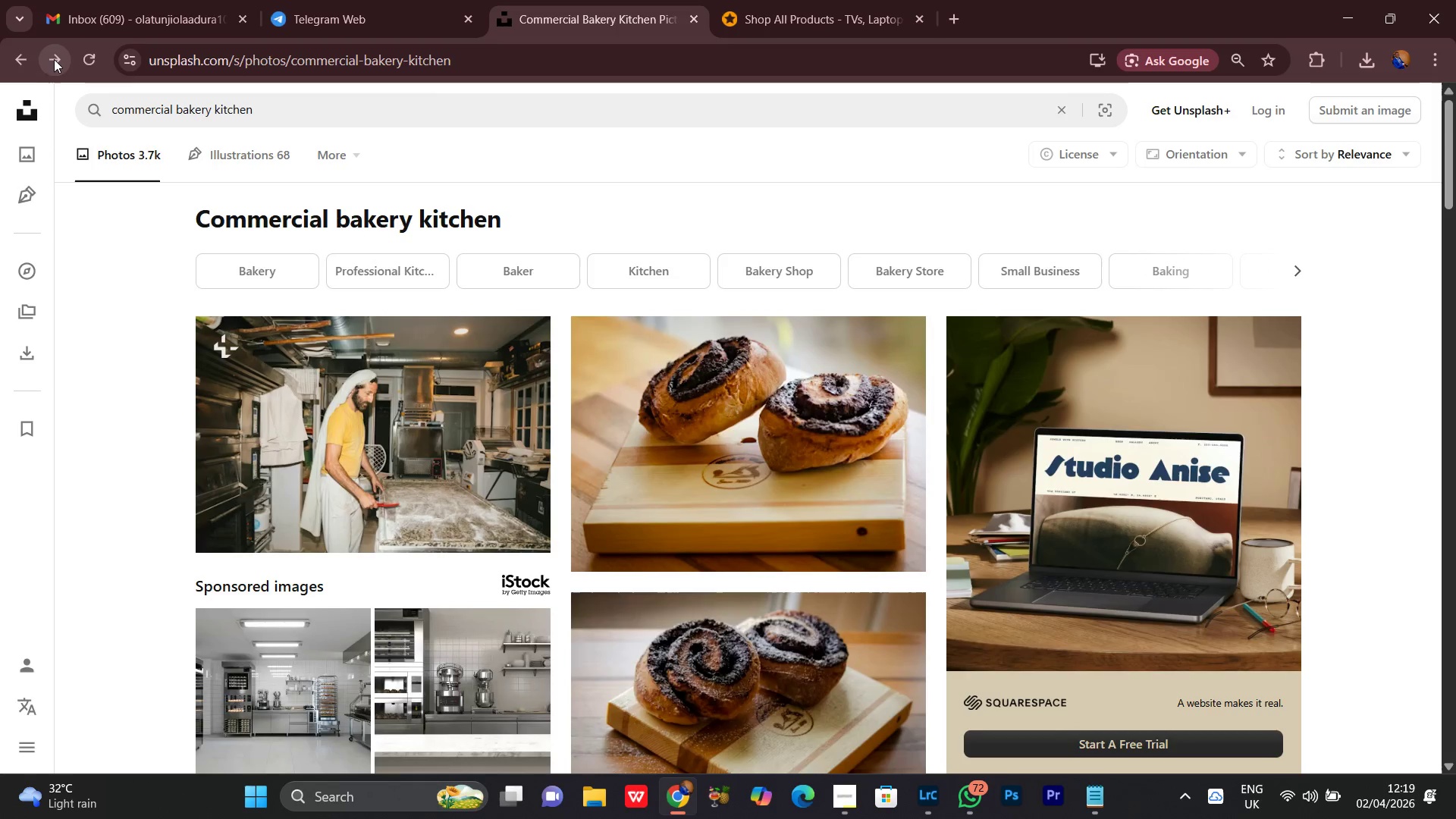 
scroll: coordinate [634, 538], scroll_direction: down, amount: 39.0
 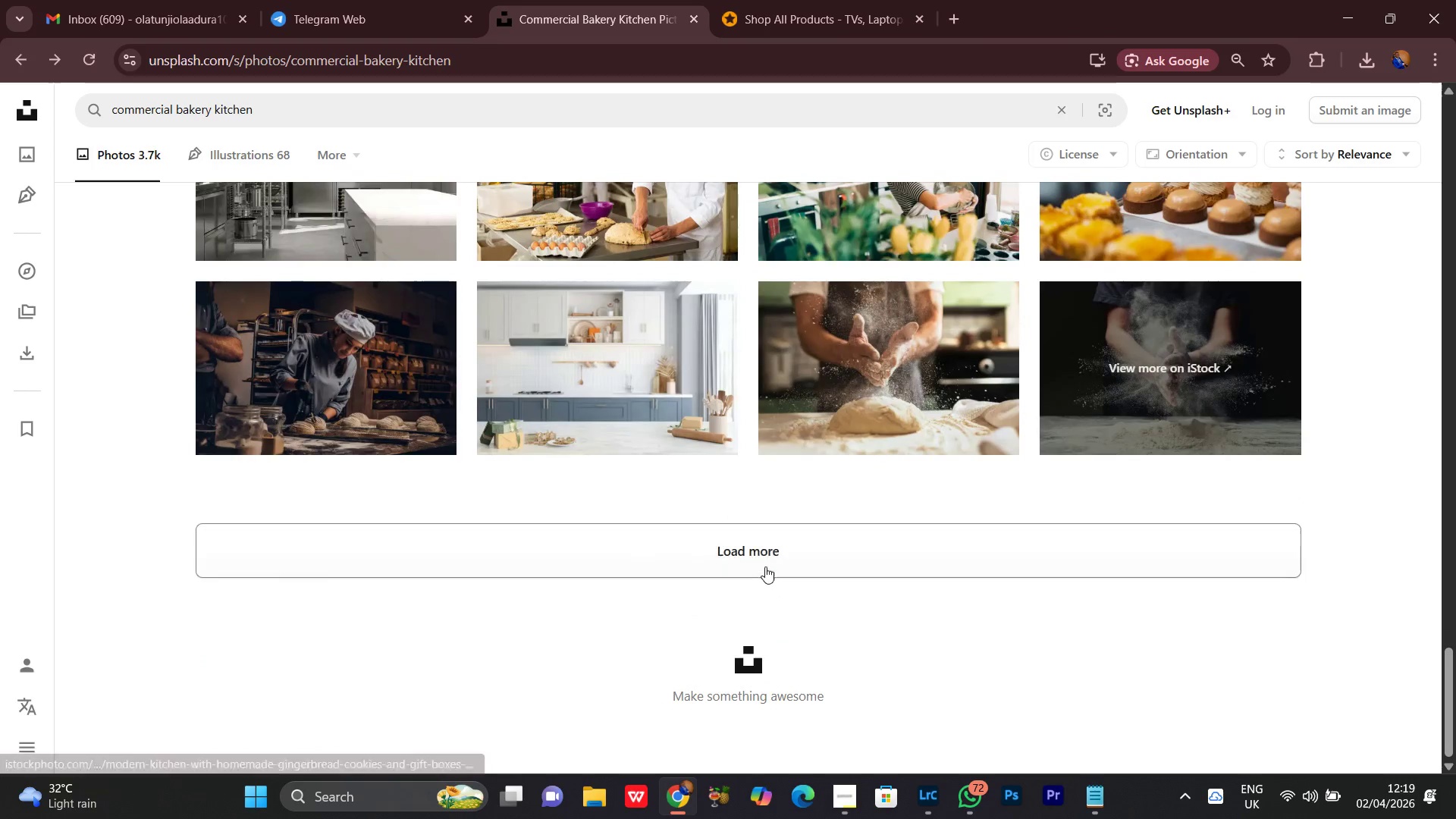 
left_click([753, 546])
 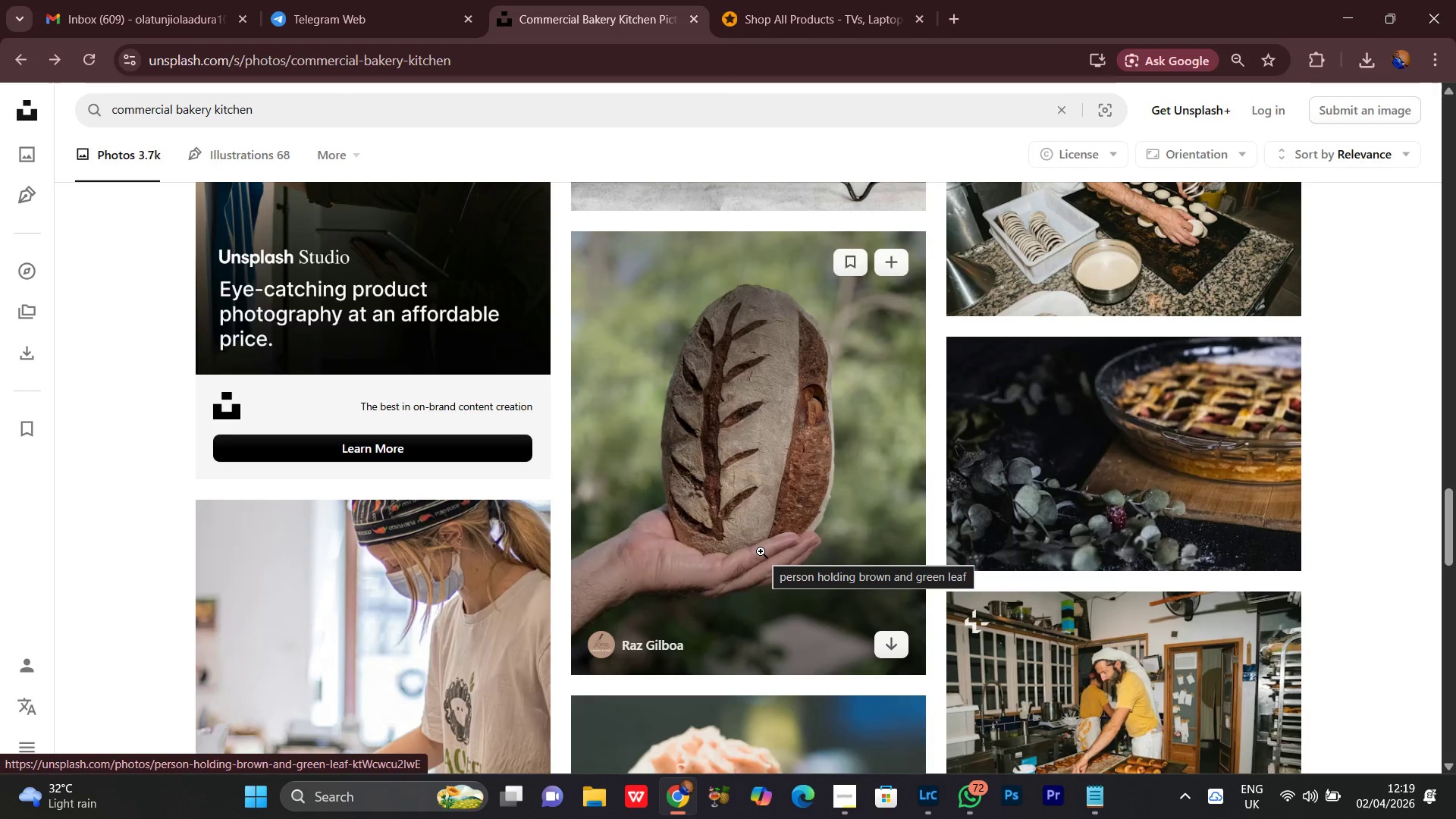 
scroll: coordinate [771, 606], scroll_direction: down, amount: 21.0
 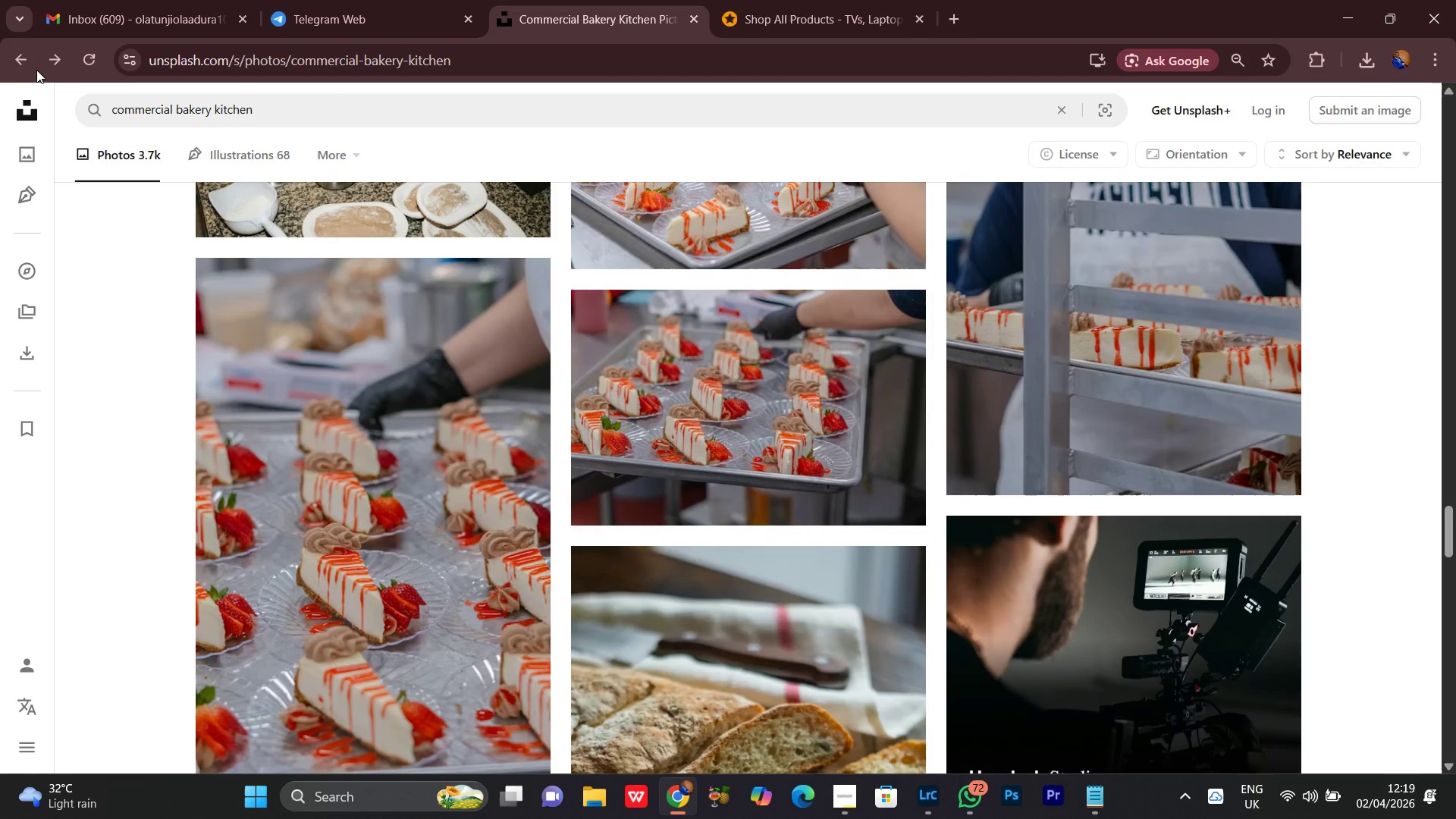 
left_click([49, 56])
 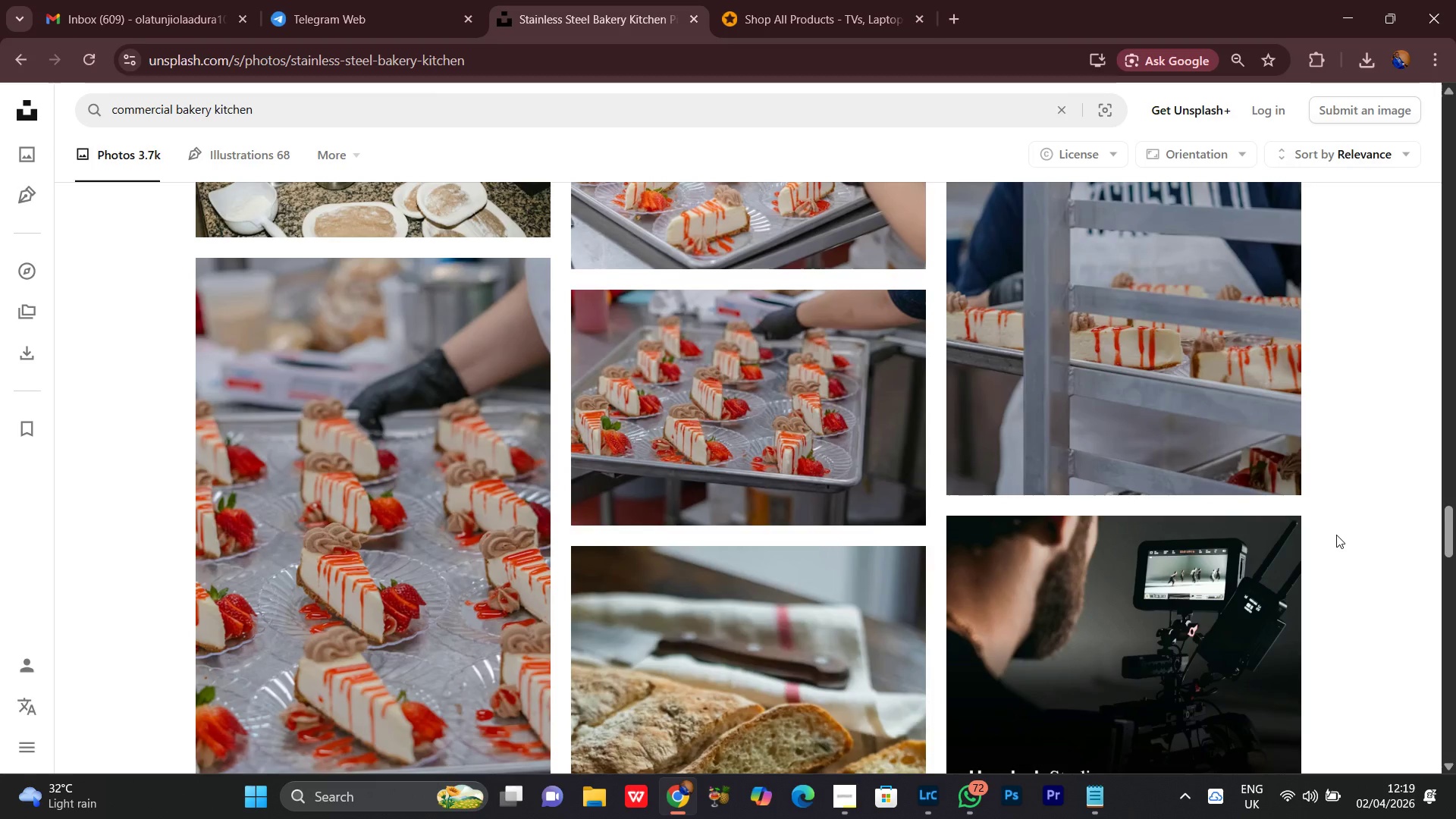 
scroll: coordinate [1335, 534], scroll_direction: down, amount: 16.0
 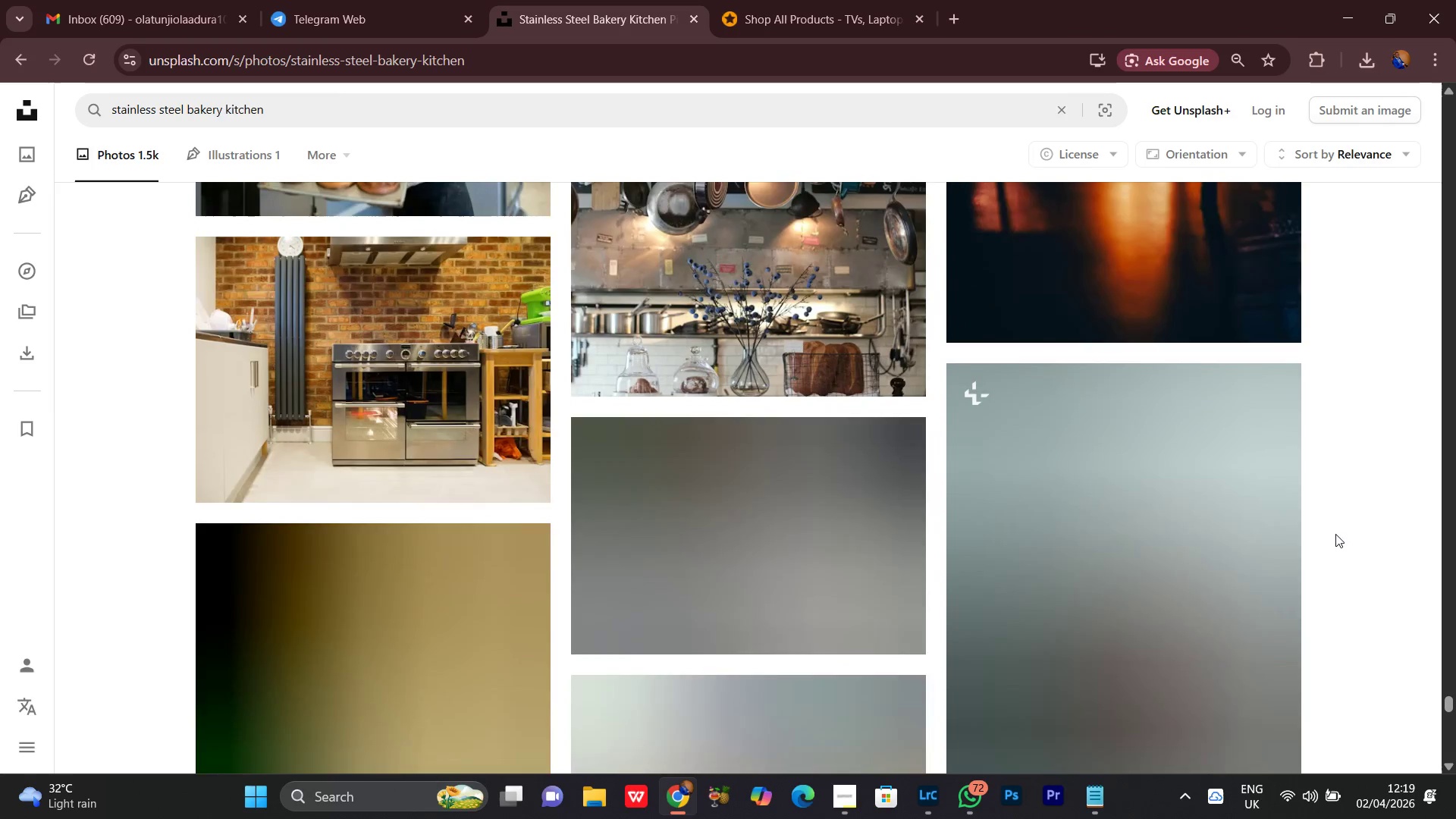 
scroll: coordinate [1335, 534], scroll_direction: up, amount: 2.0
 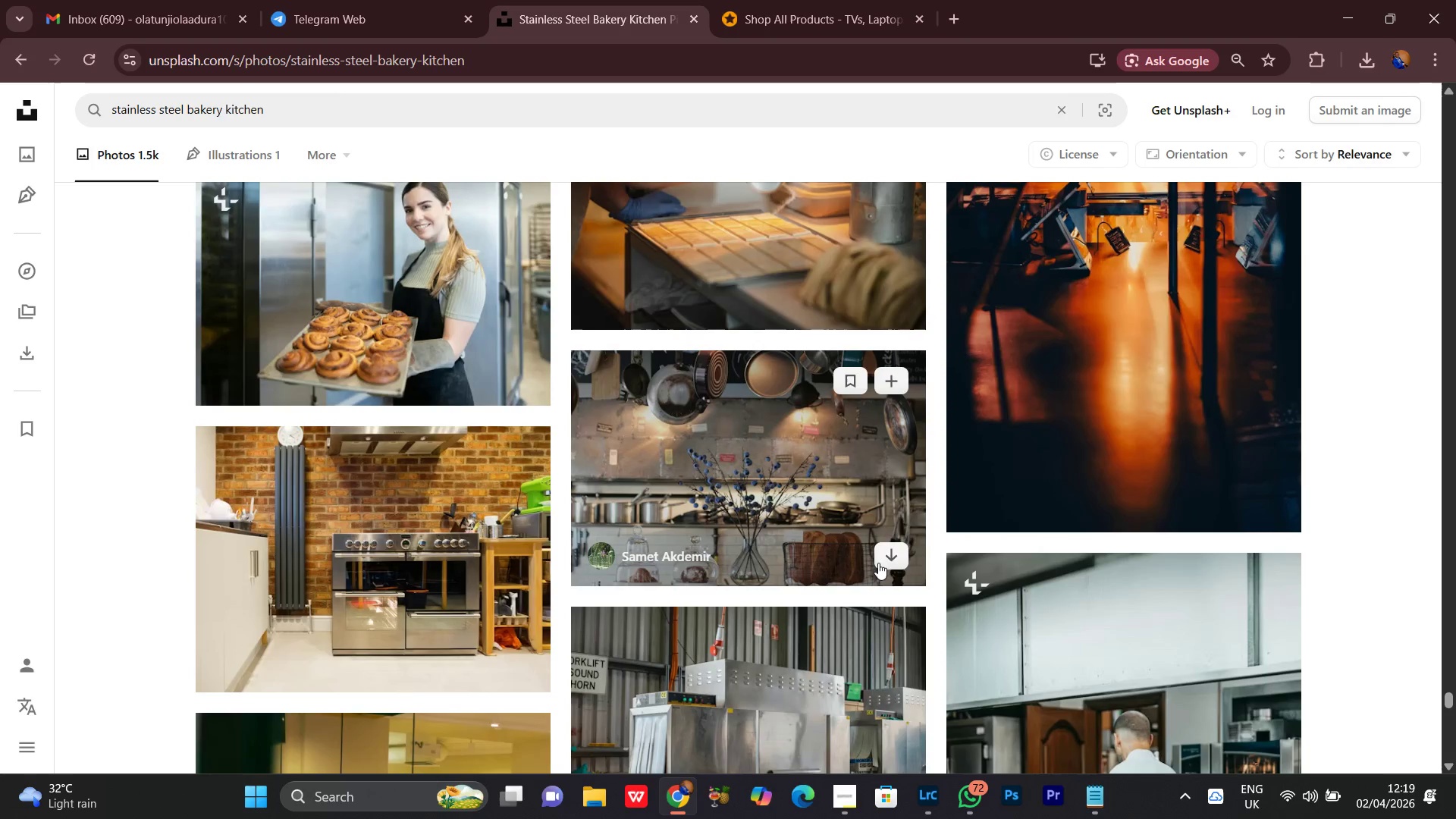 
left_click([888, 557])
 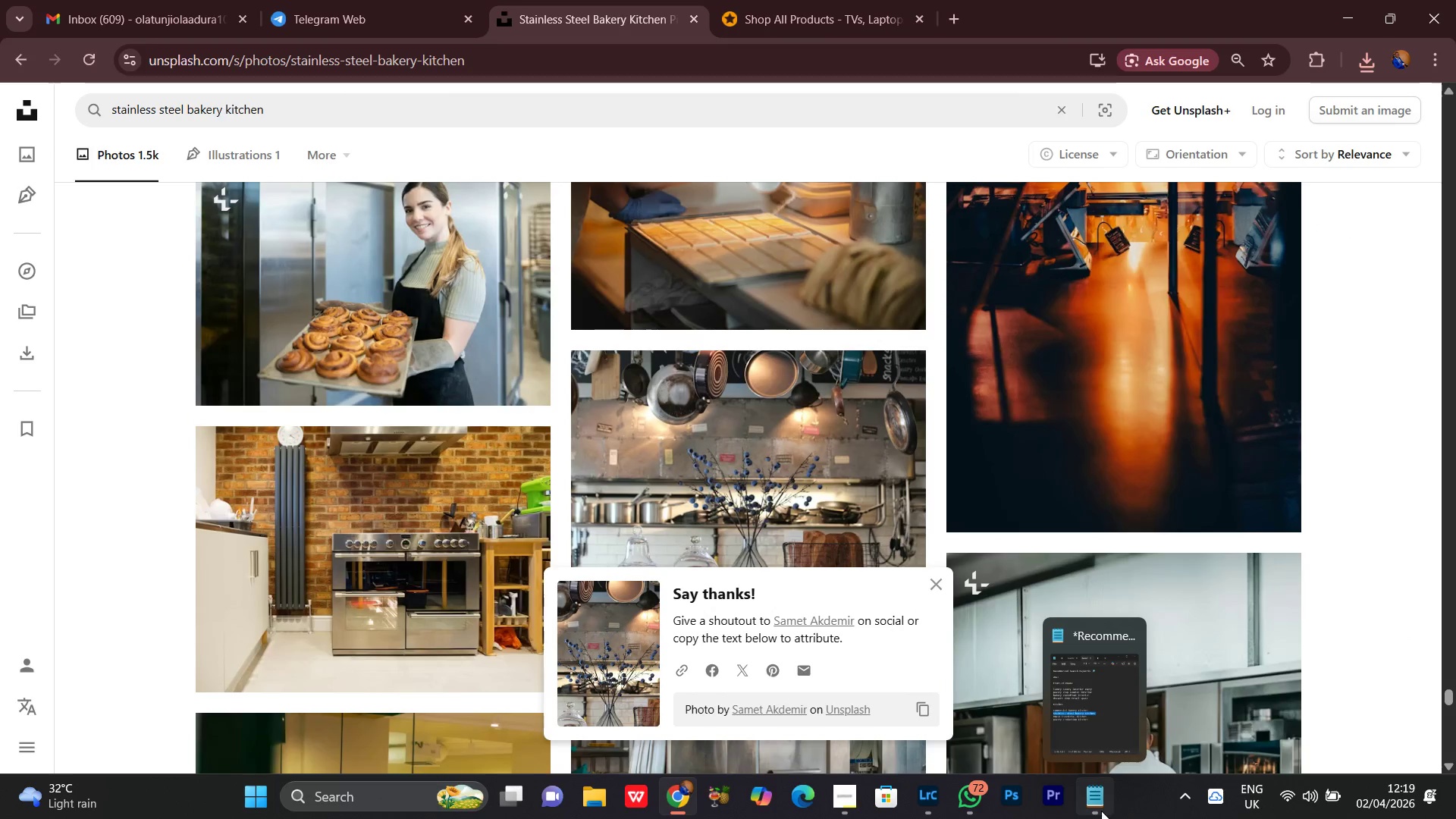 
wait(10.67)
 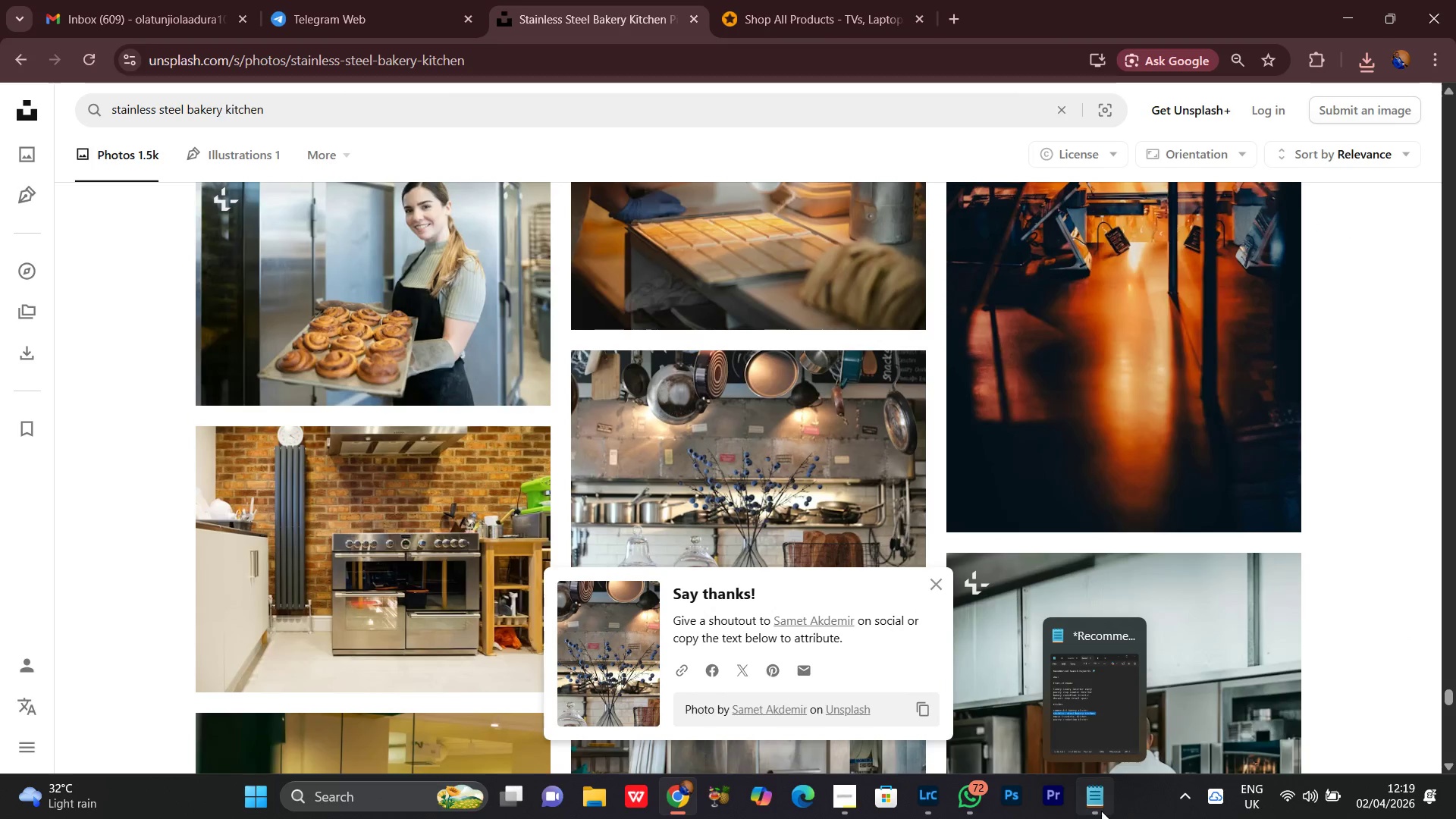 
left_click([976, 818])
 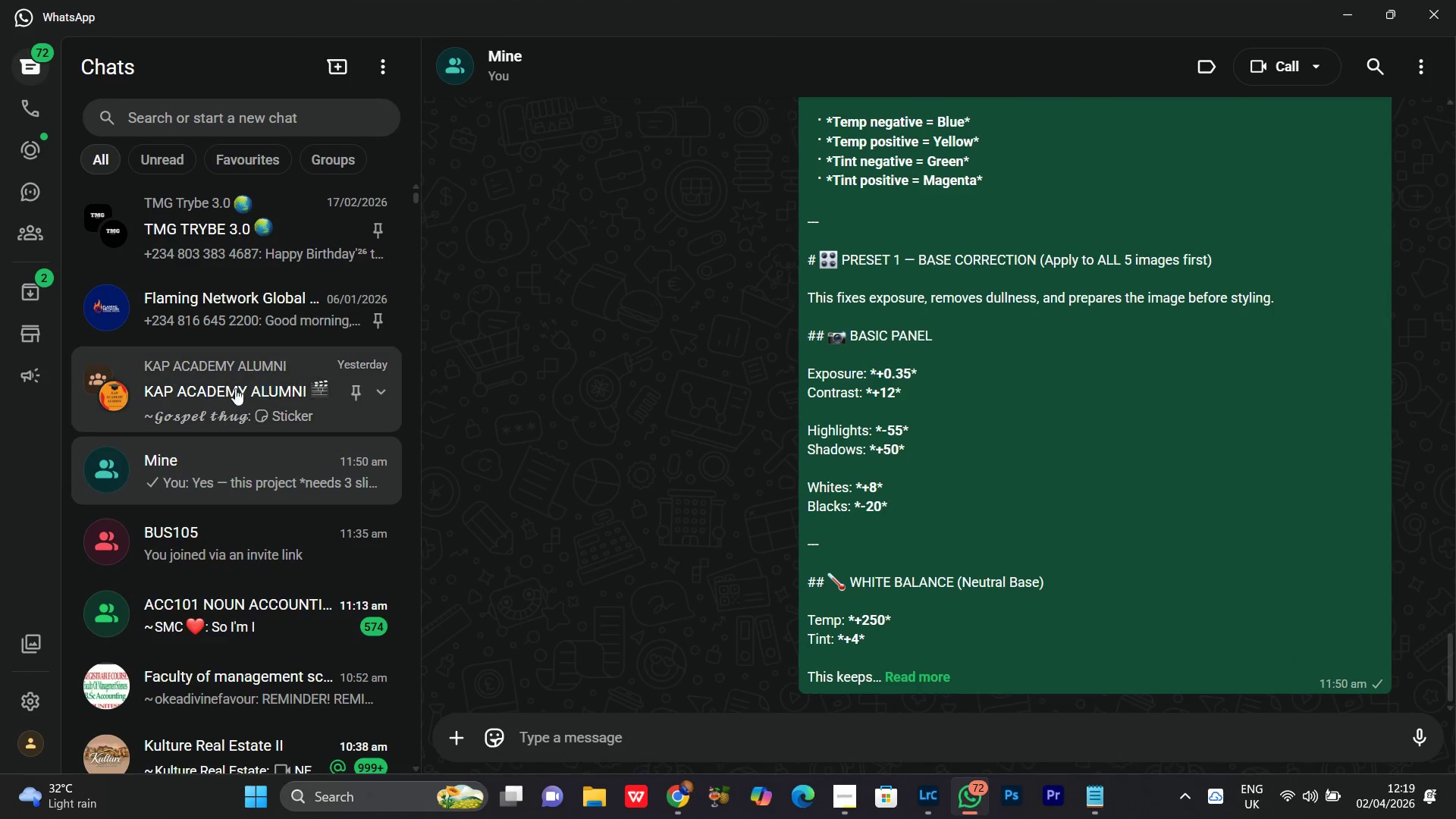 
scroll: coordinate [230, 432], scroll_direction: up, amount: 5.0
 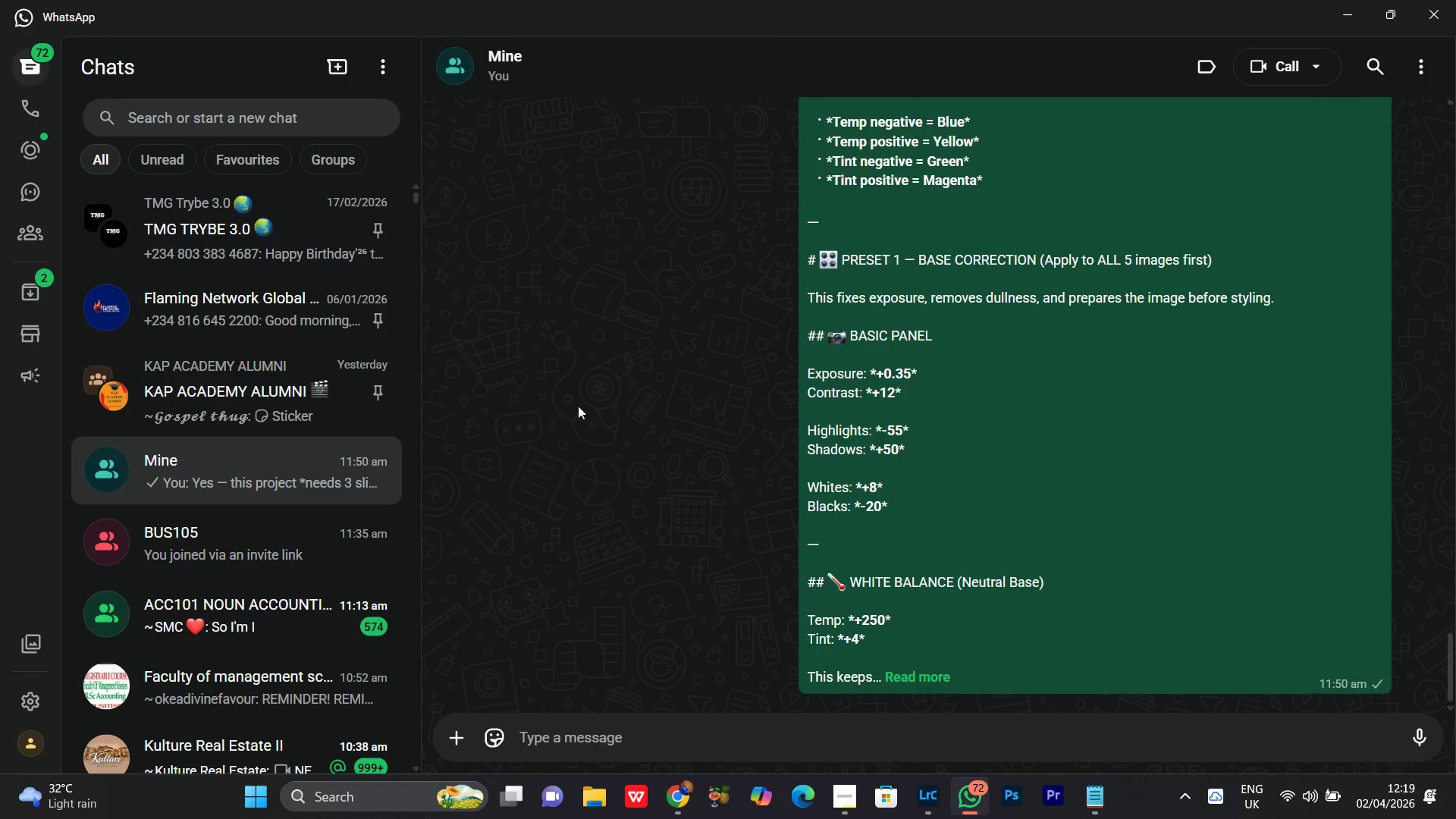 
left_click([265, 404])
 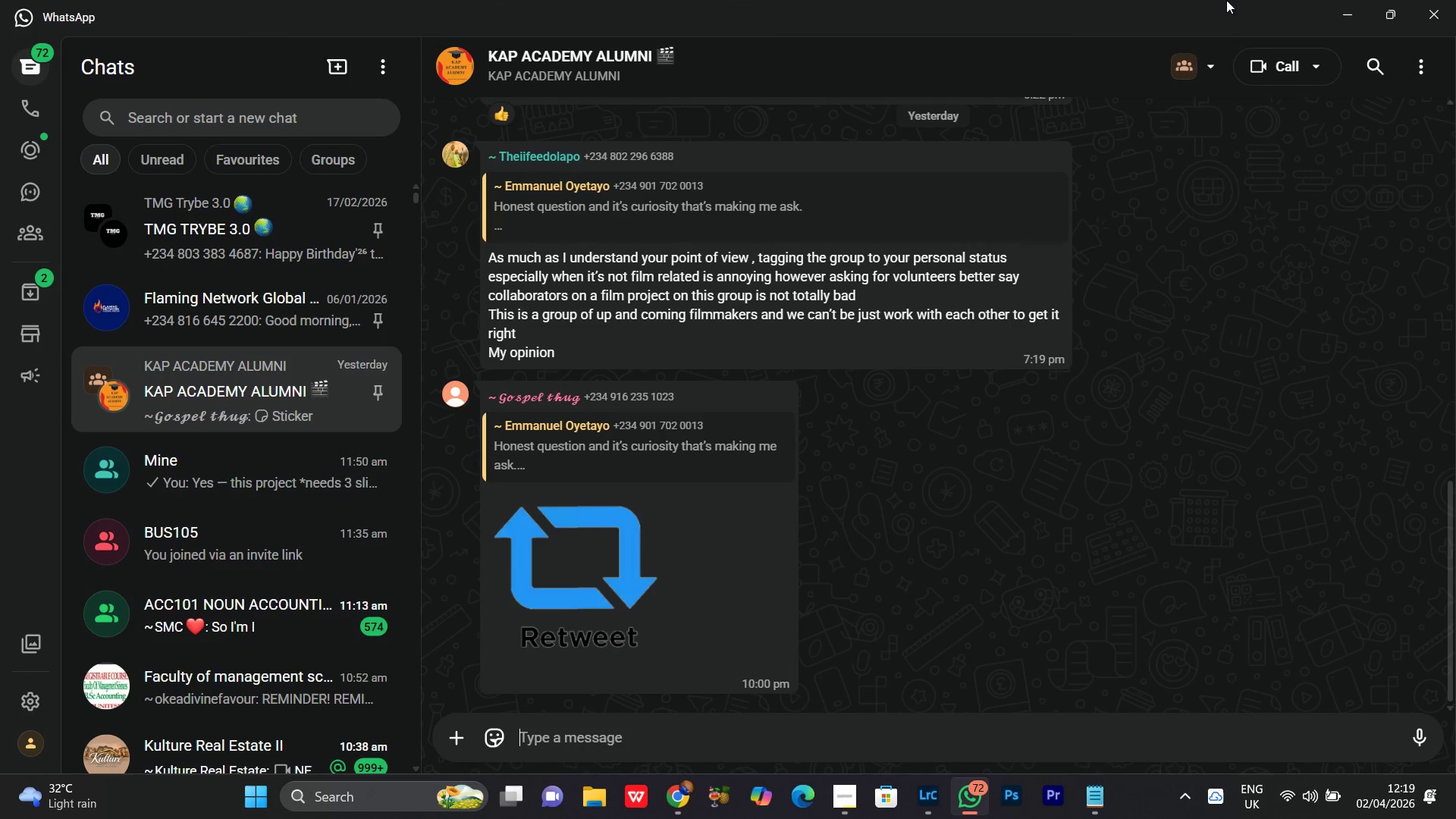 
scroll: coordinate [619, 413], scroll_direction: up, amount: 4.0
 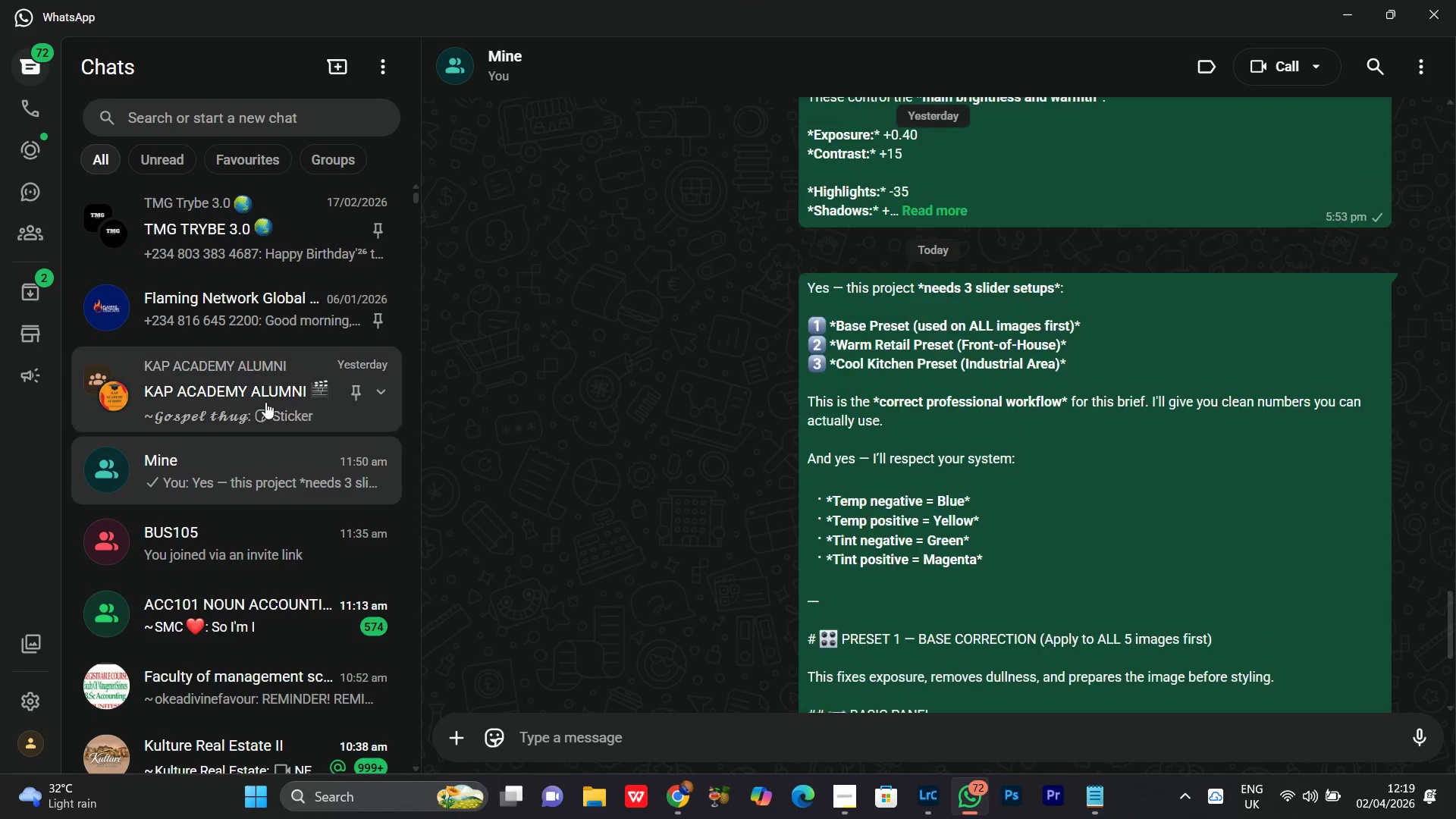 
left_click([1360, 11])
 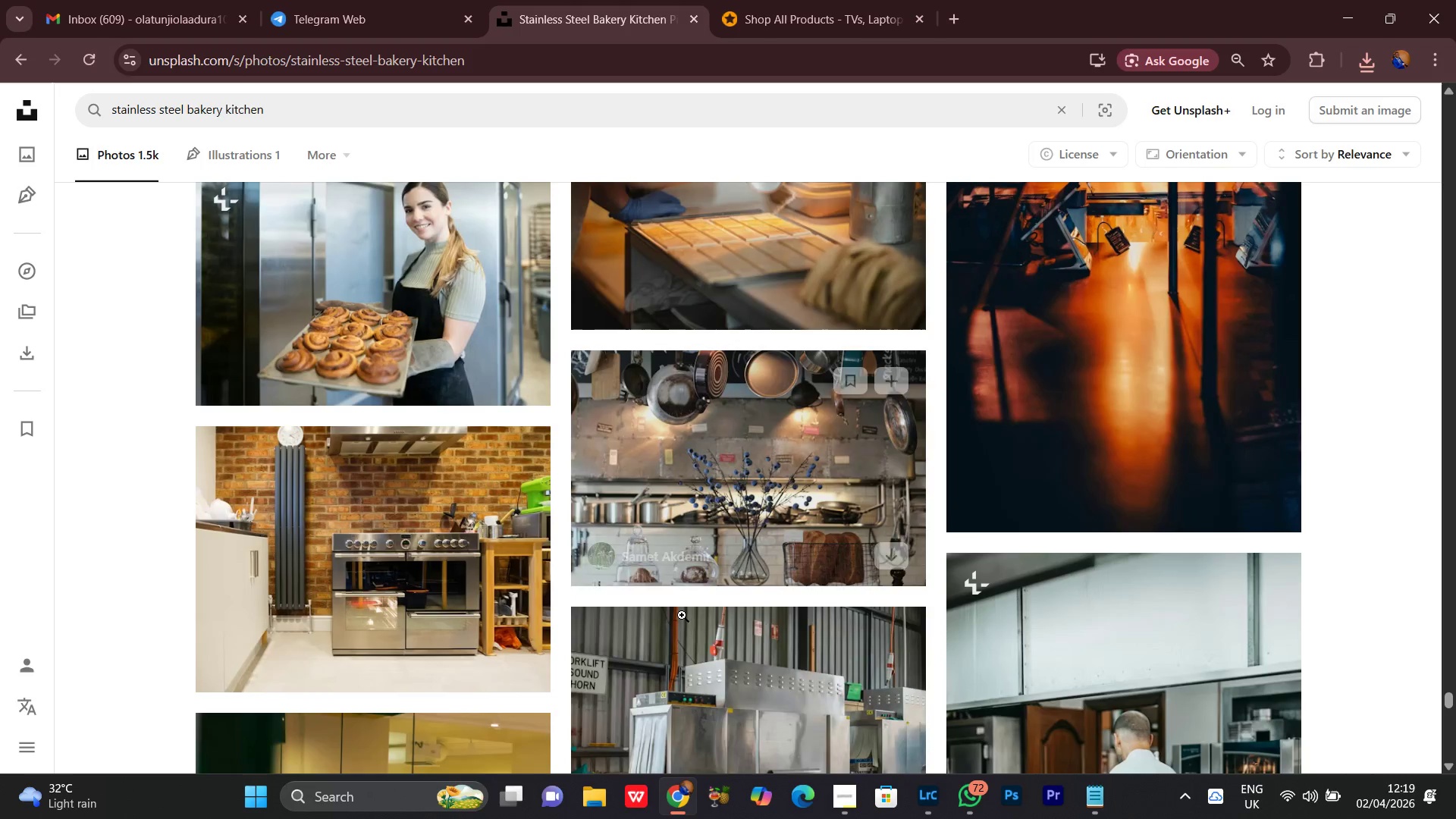 
scroll: coordinate [680, 617], scroll_direction: down, amount: 5.0
 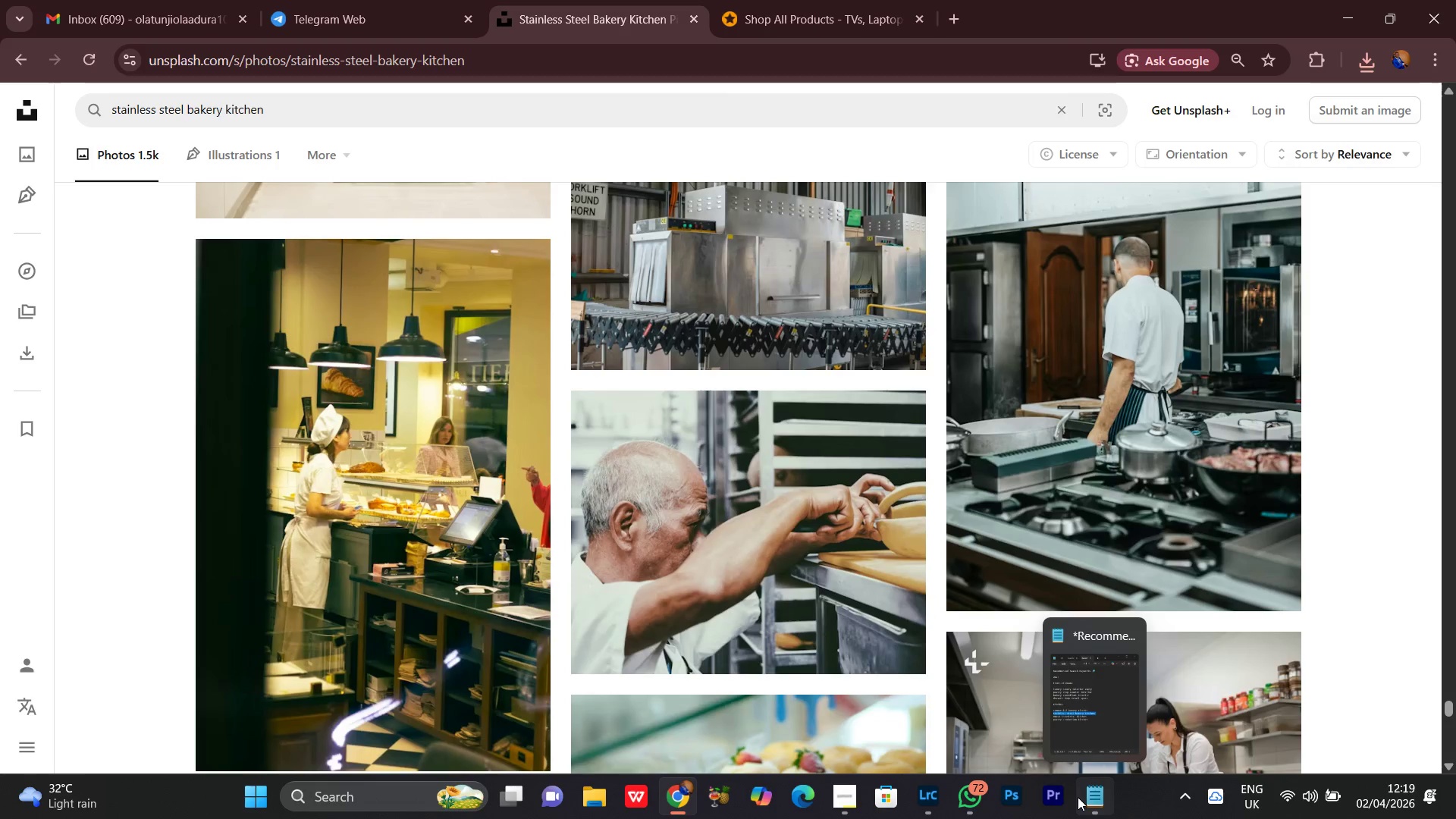 
left_click([1073, 818])
 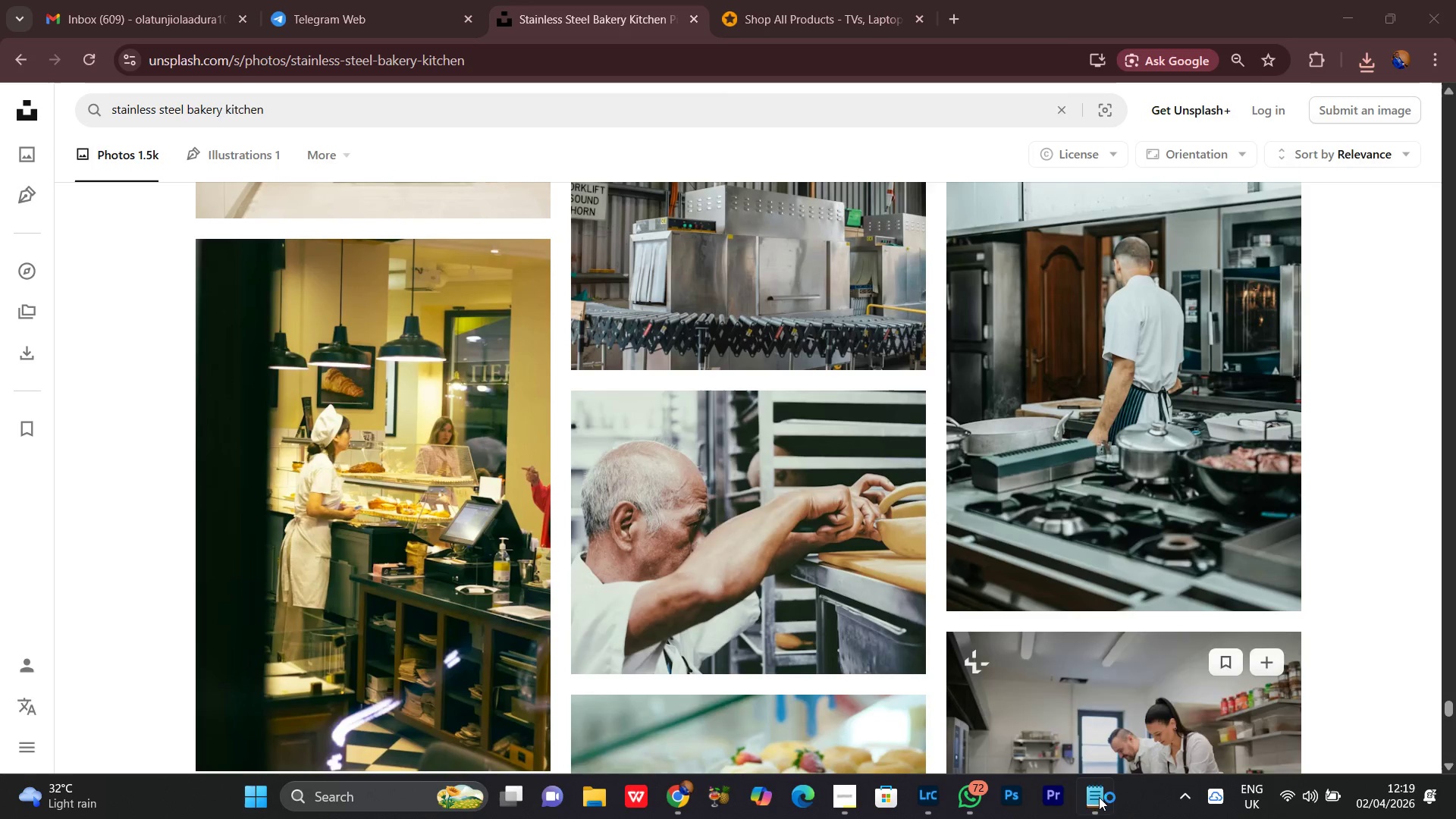 
left_click([1102, 813])
 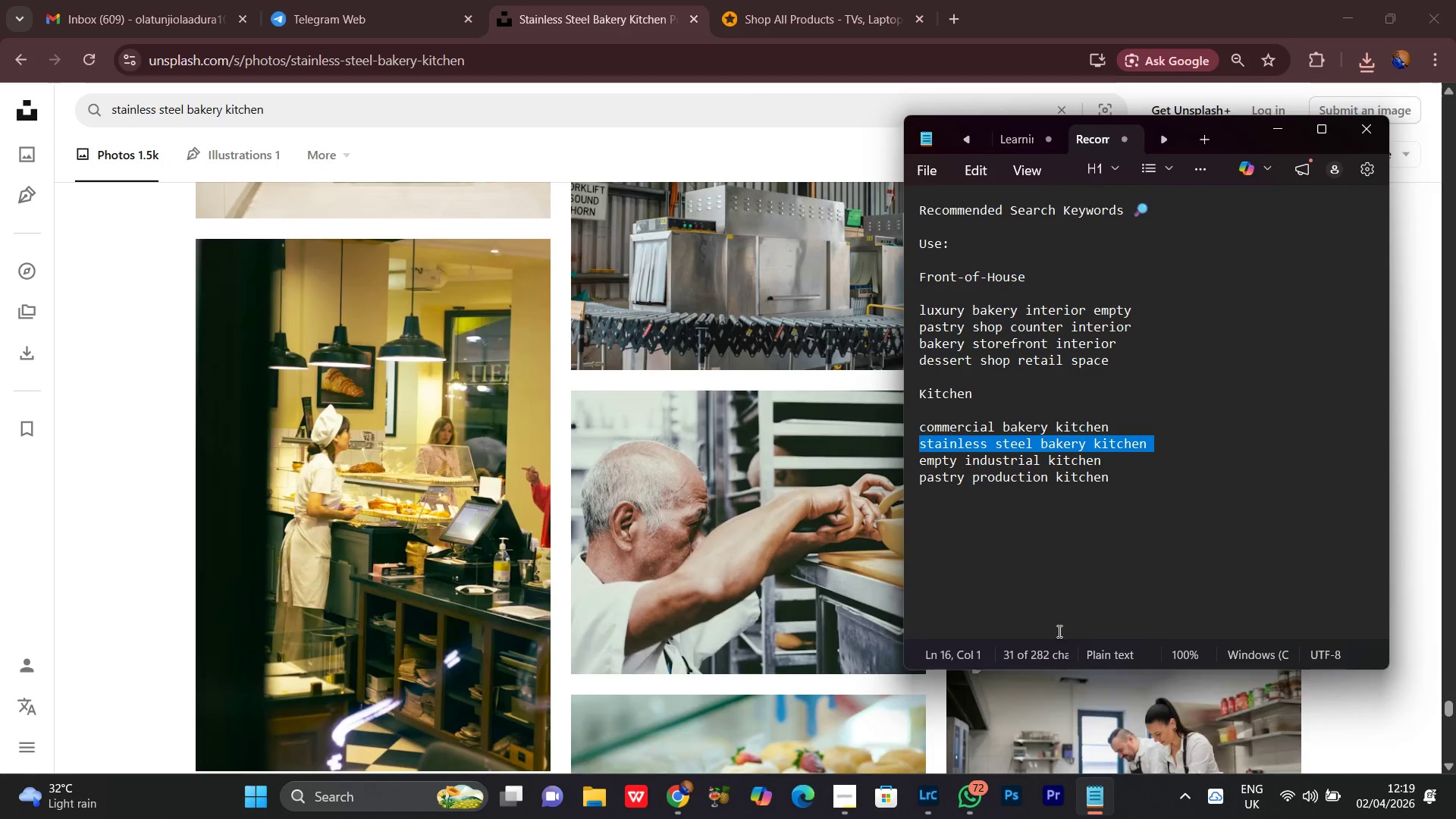 
left_click([998, 530])
 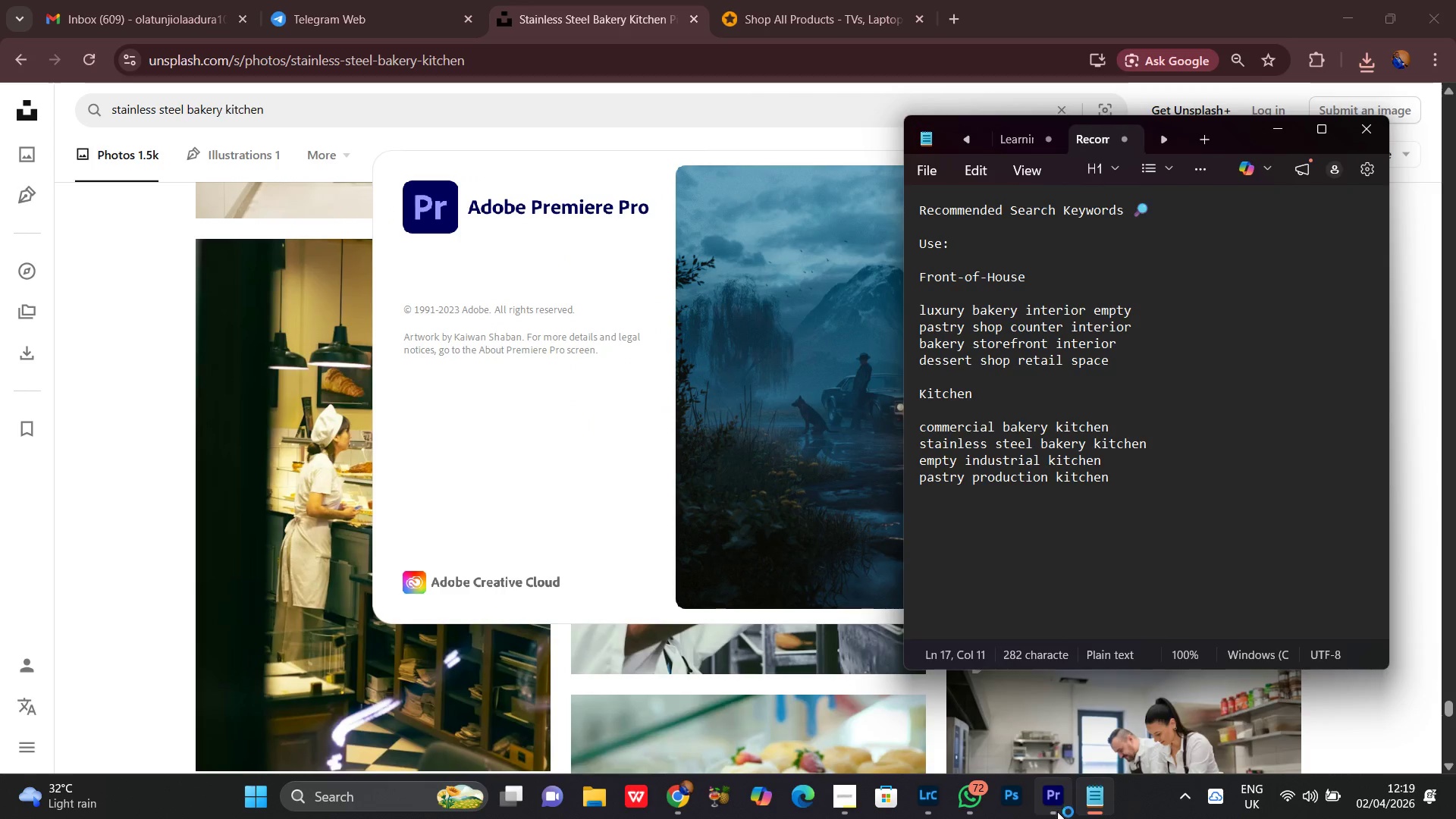 
double_click([1444, 662])
 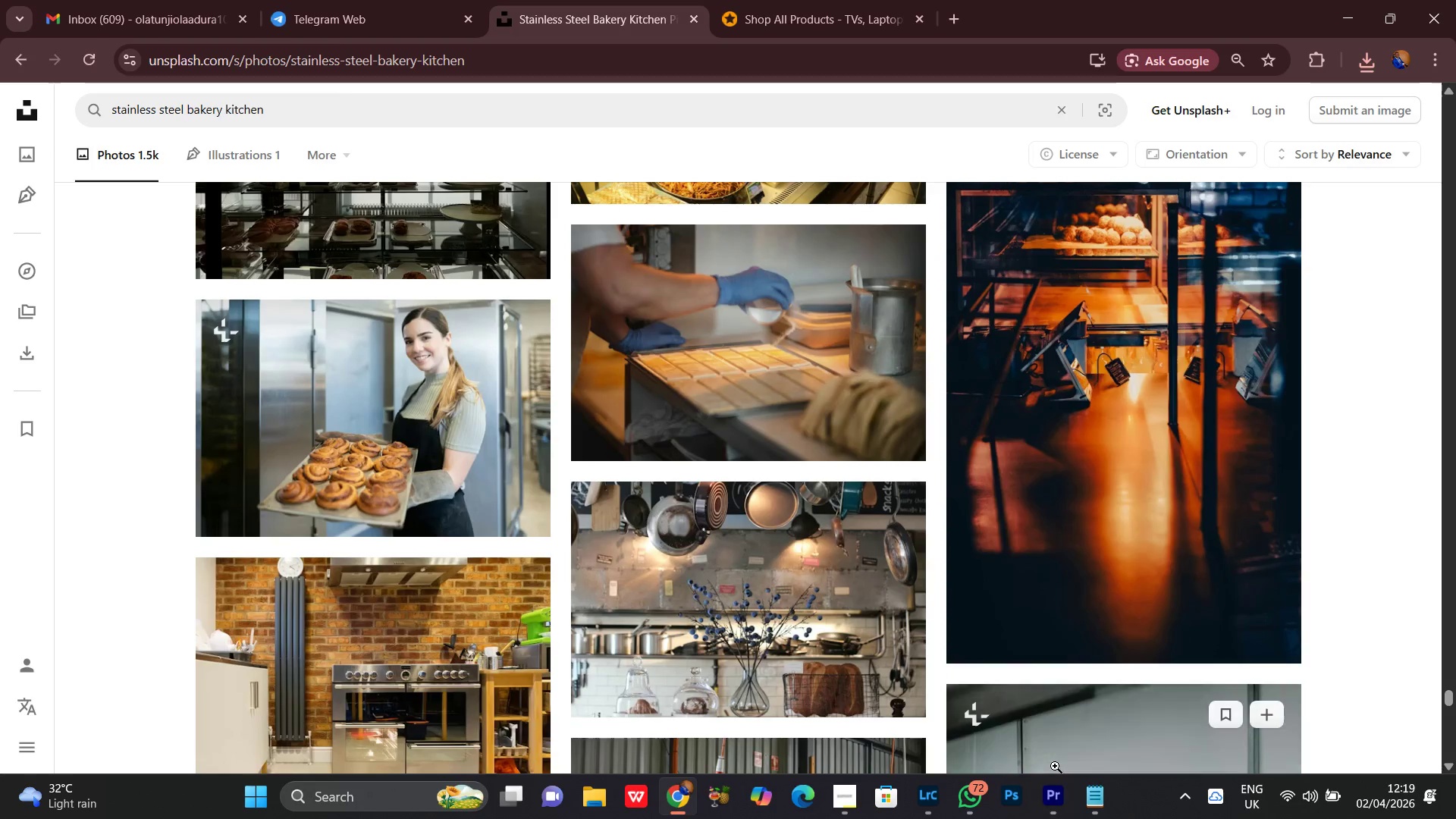 
mouse_move([1047, 772])
 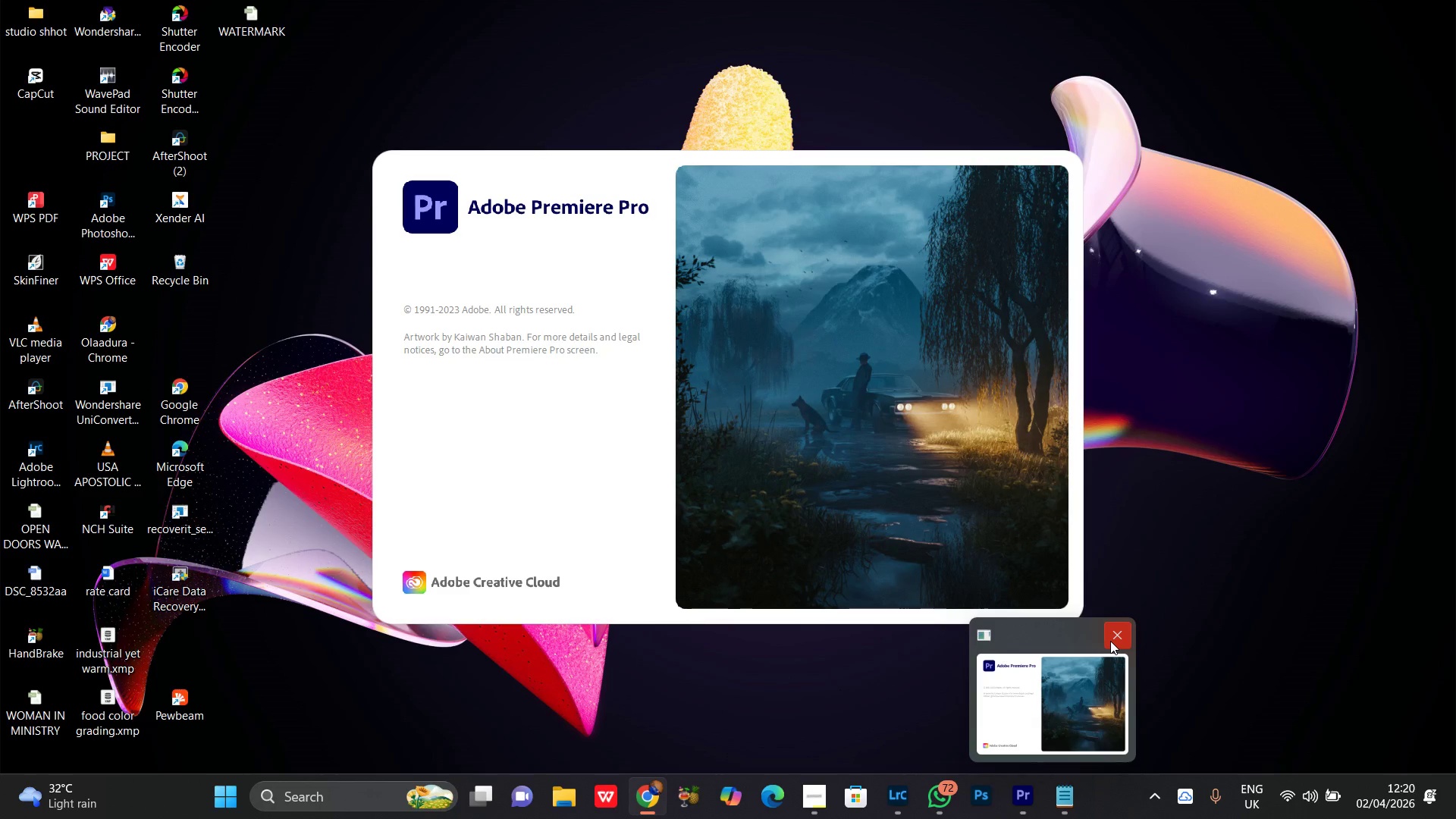 
left_click([1110, 639])
 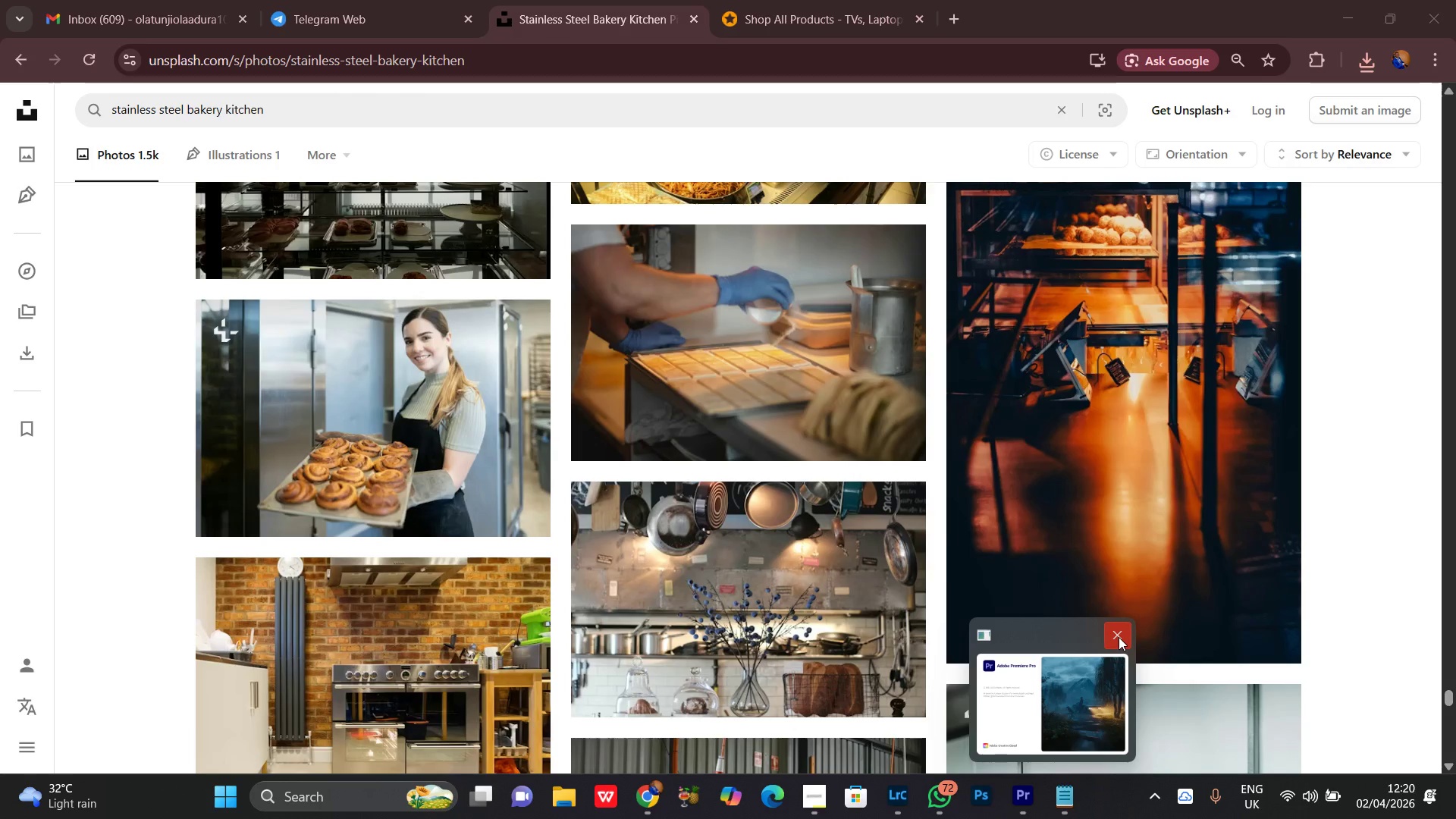 
double_click([1119, 637])
 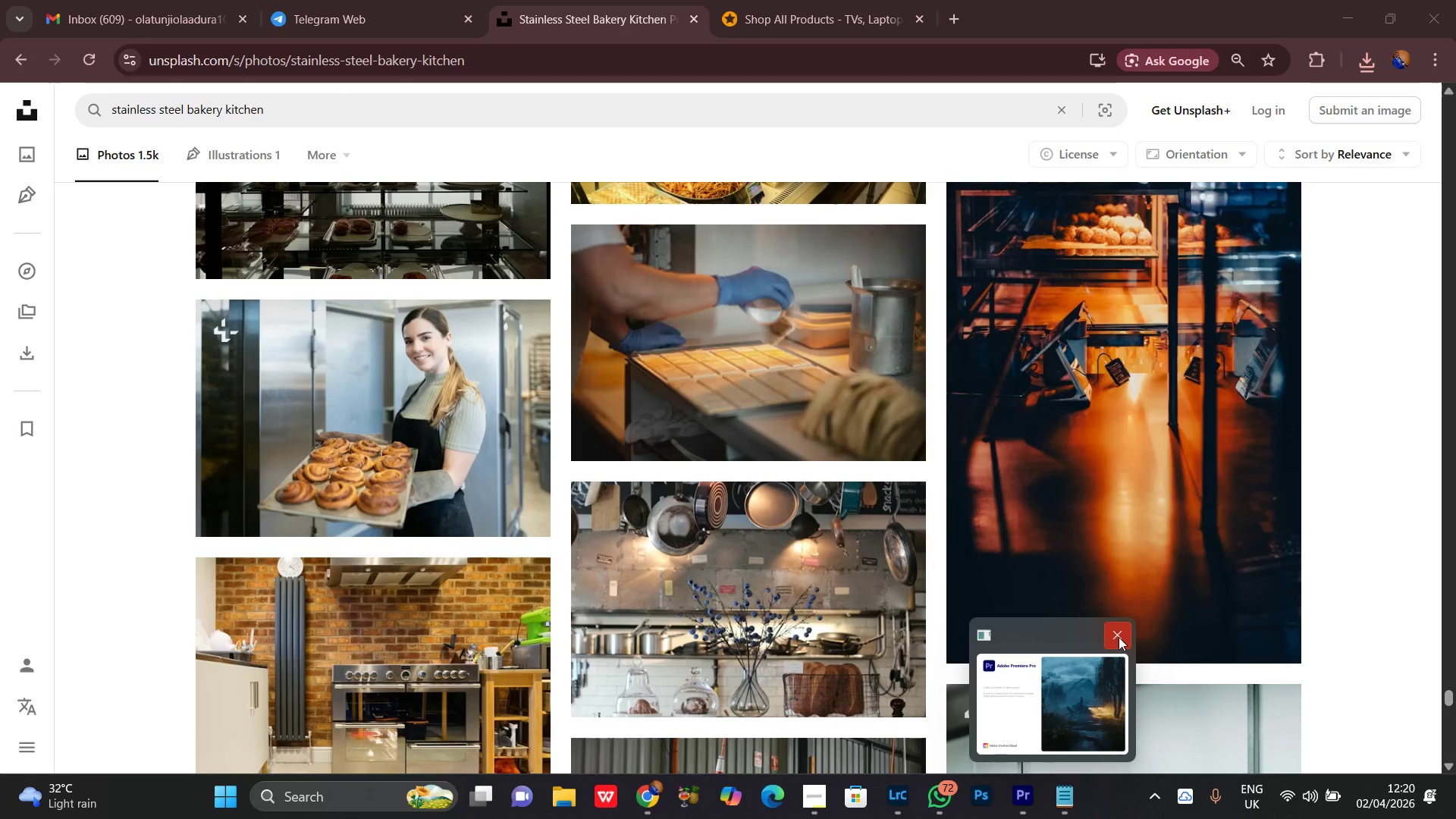 
triple_click([1119, 637])
 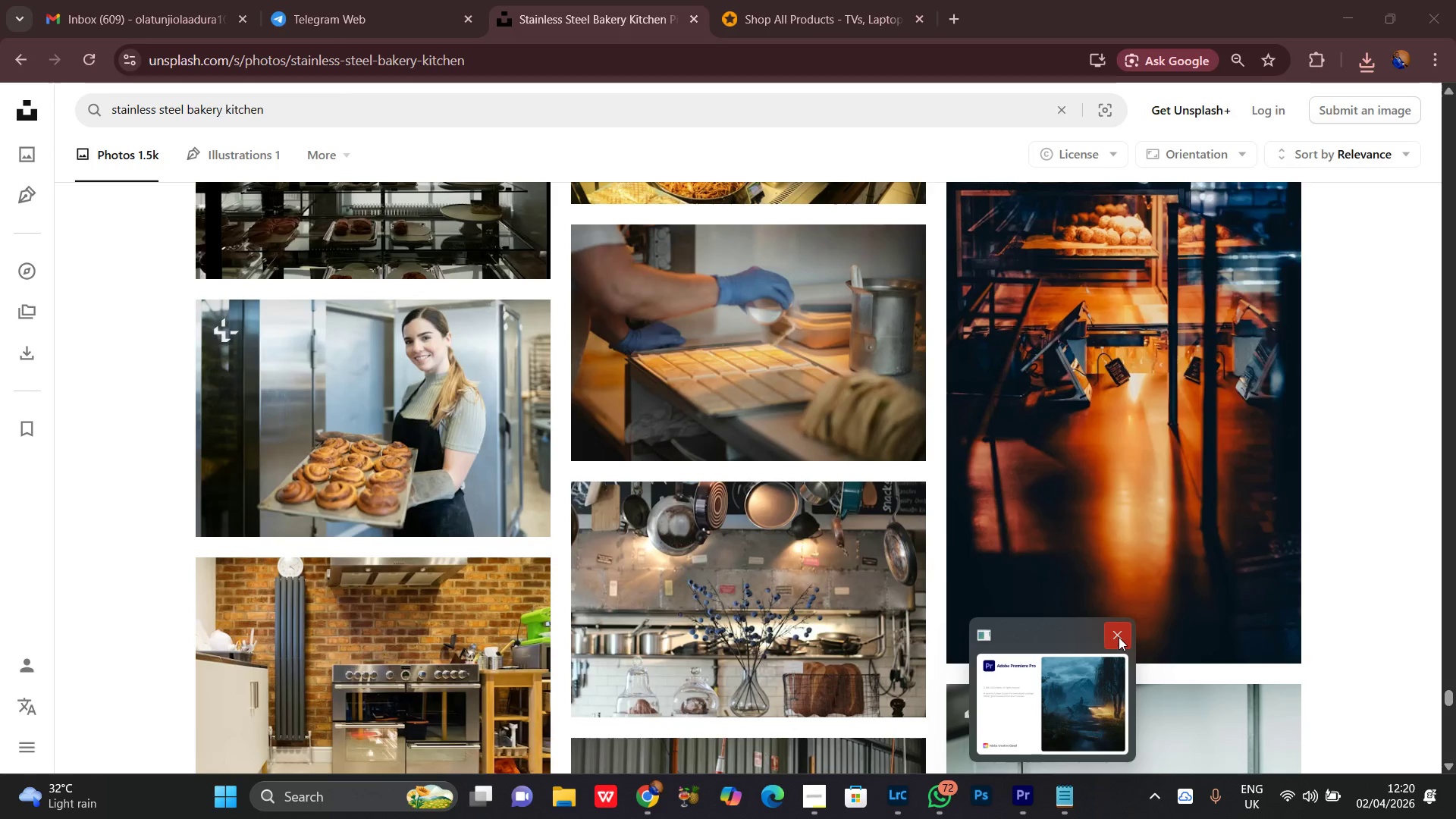 
triple_click([1119, 637])
 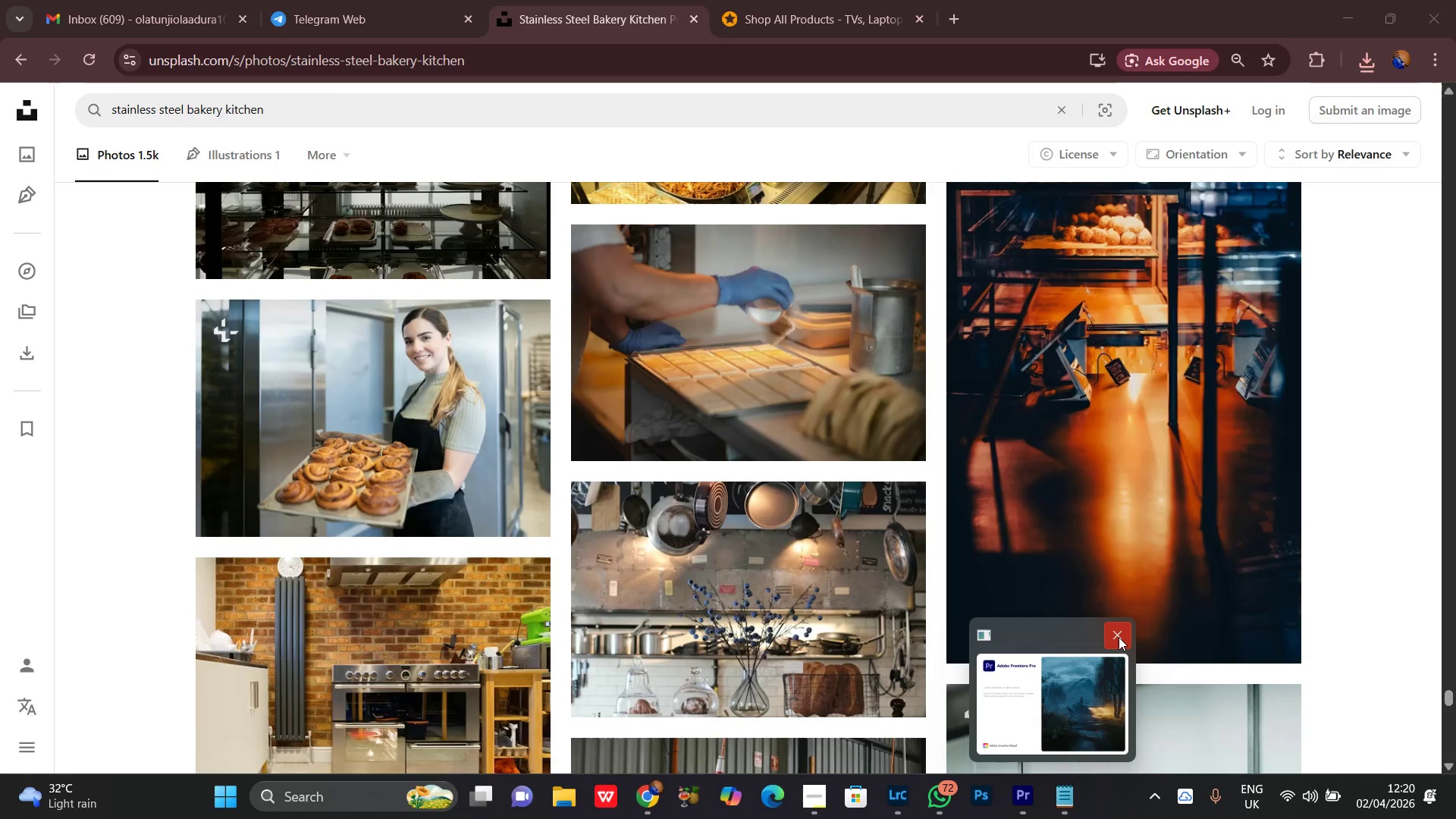 
triple_click([1119, 637])
 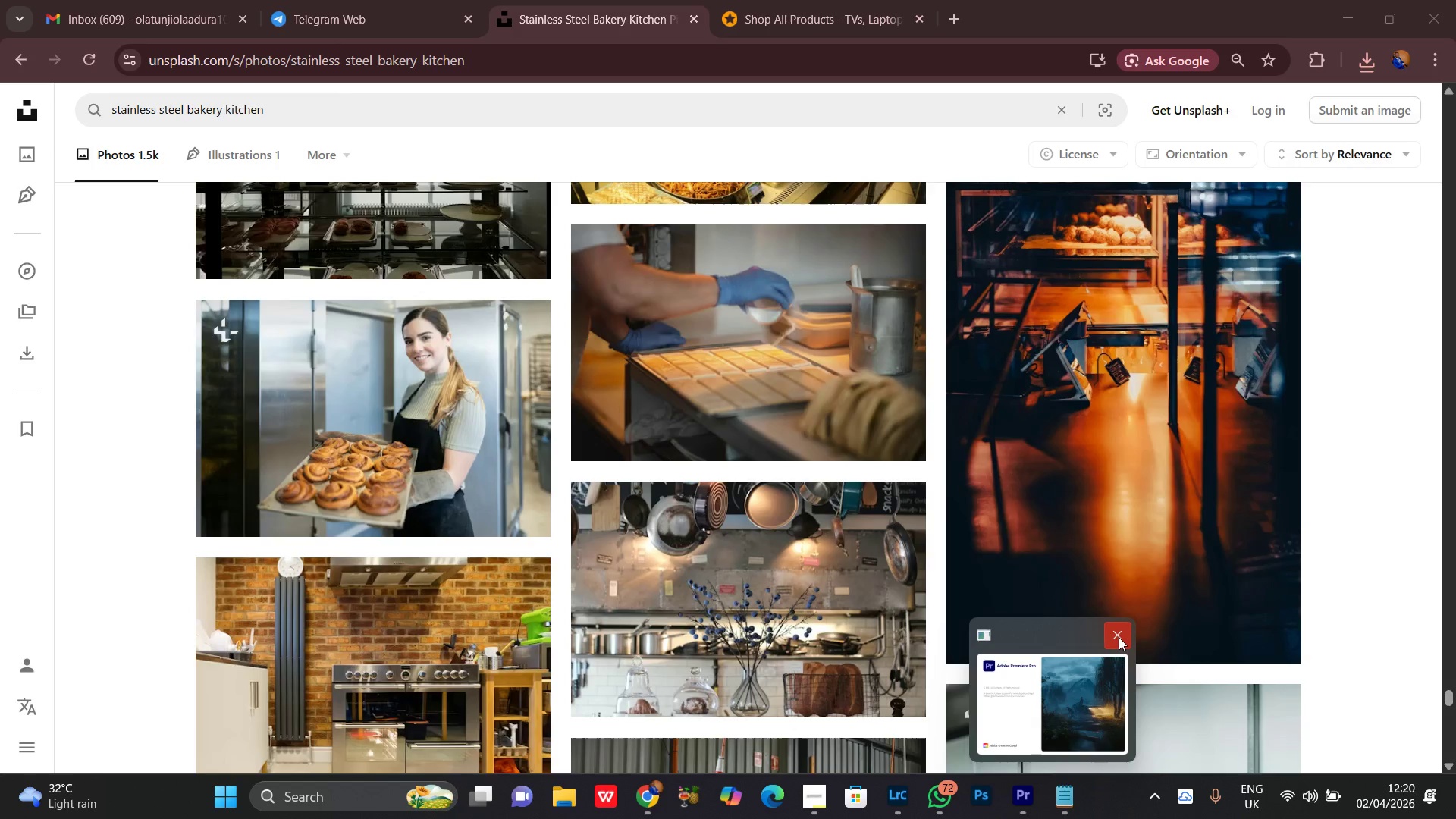 
triple_click([1119, 637])
 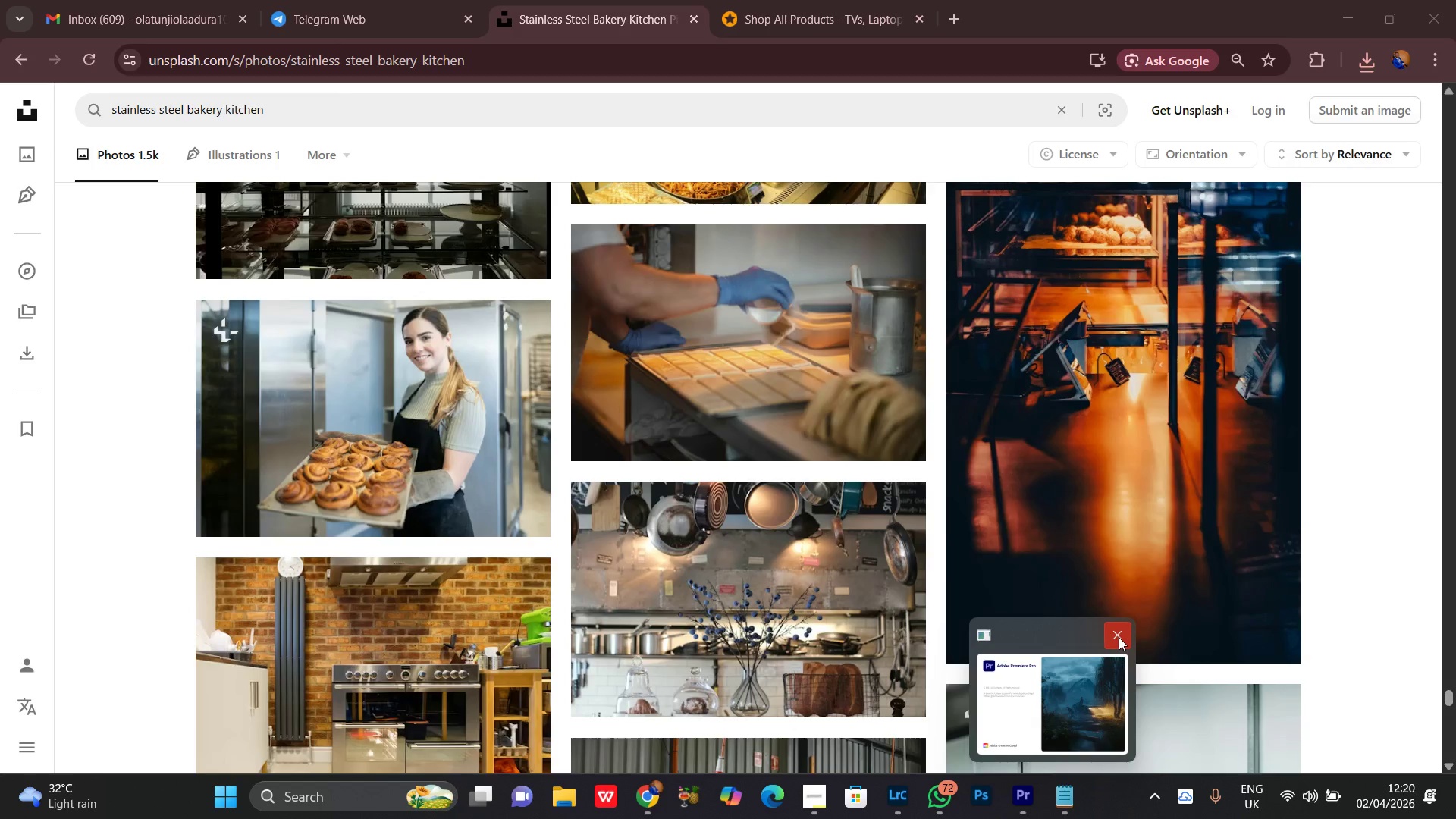 
triple_click([1119, 637])
 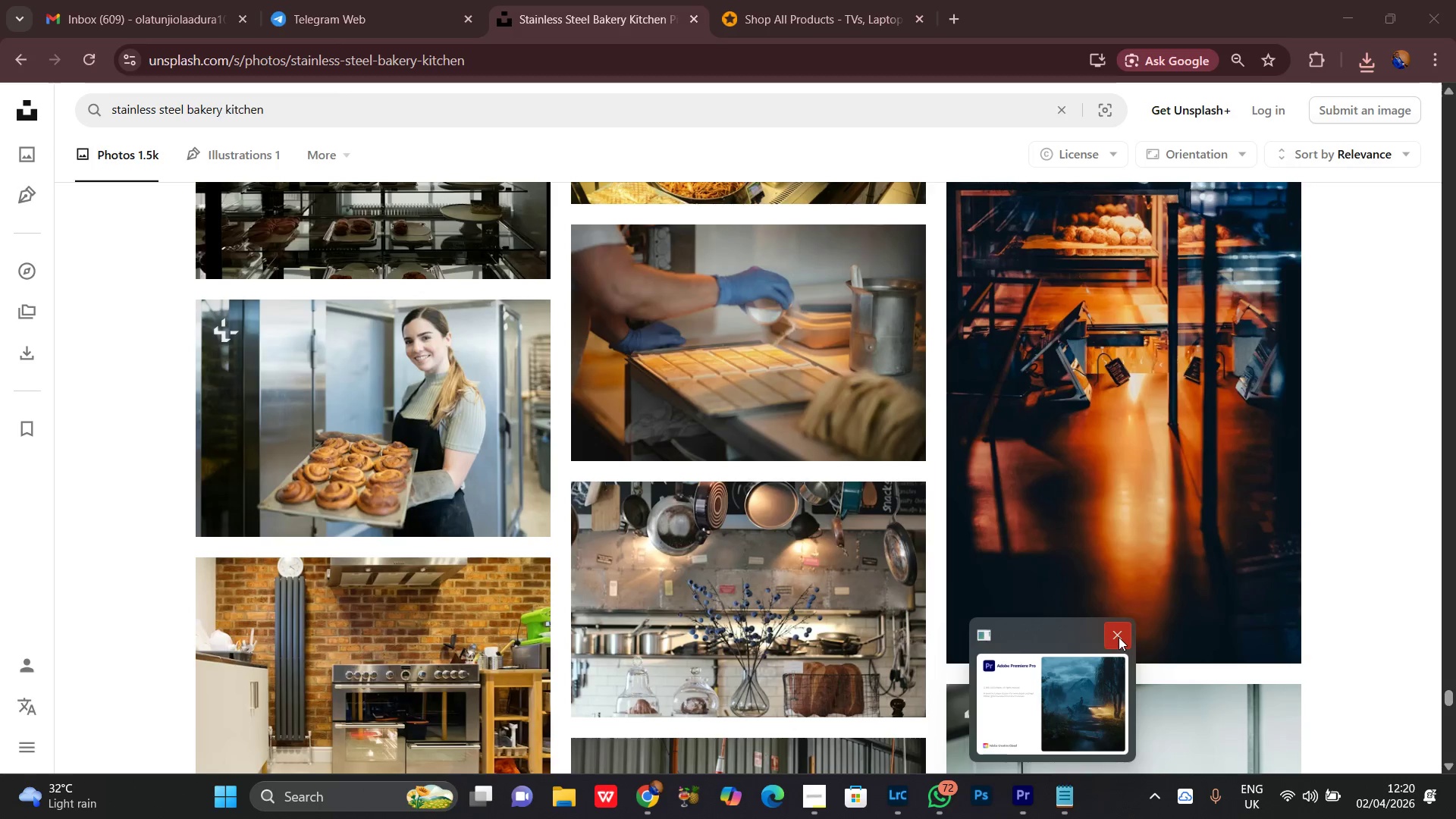 
triple_click([1119, 637])
 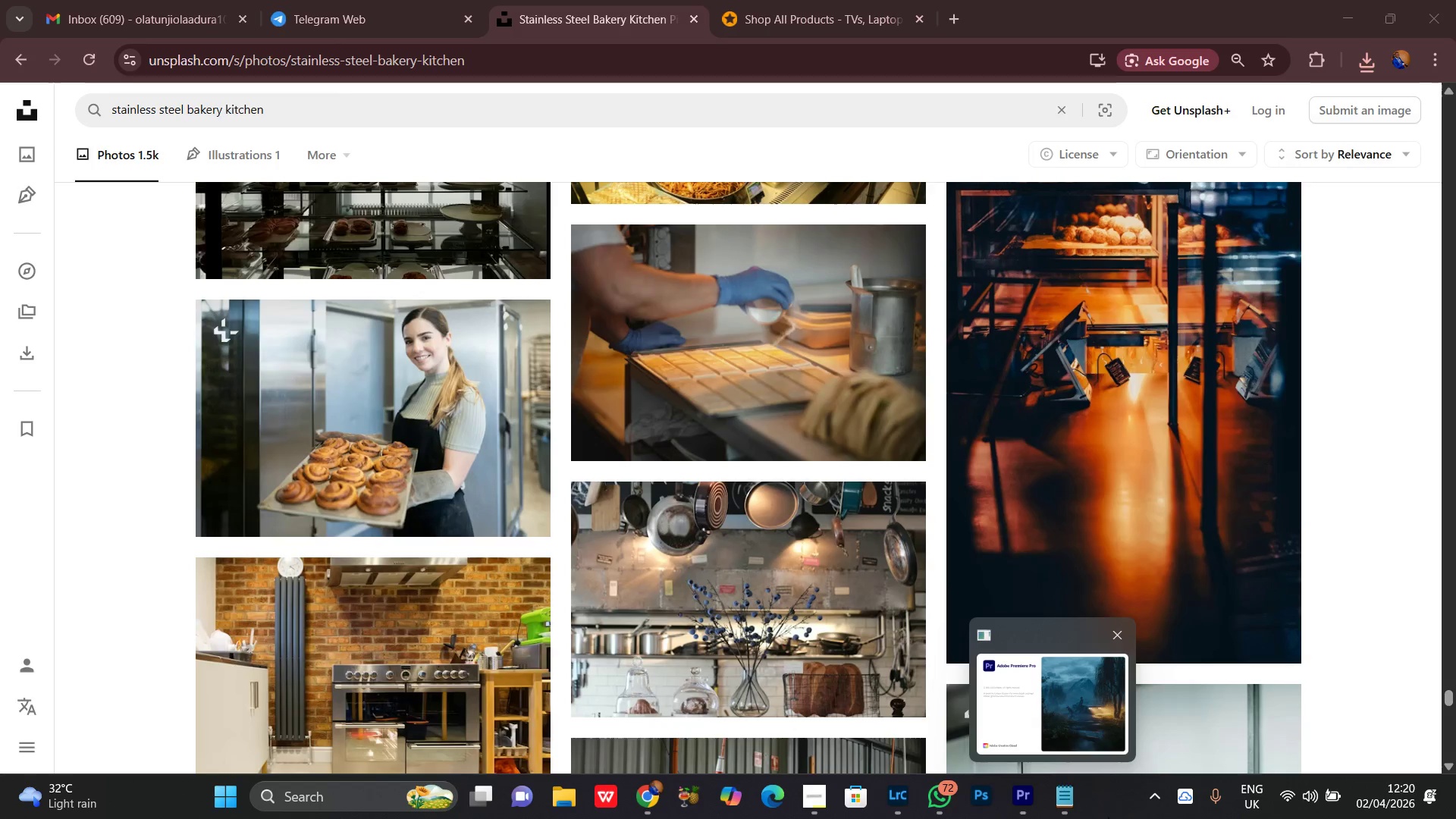 
left_click([1106, 808])
 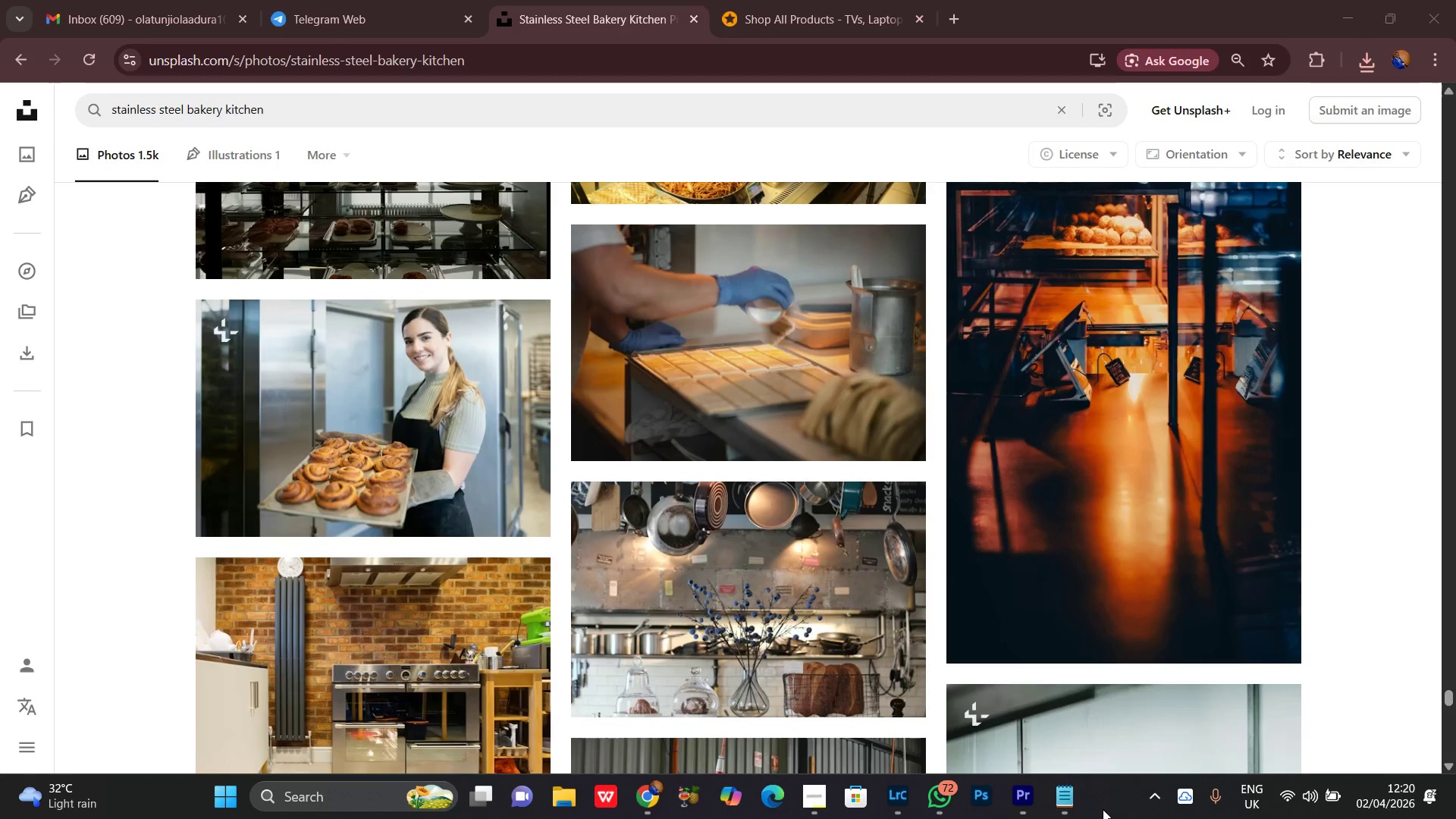 
right_click([1103, 809])
 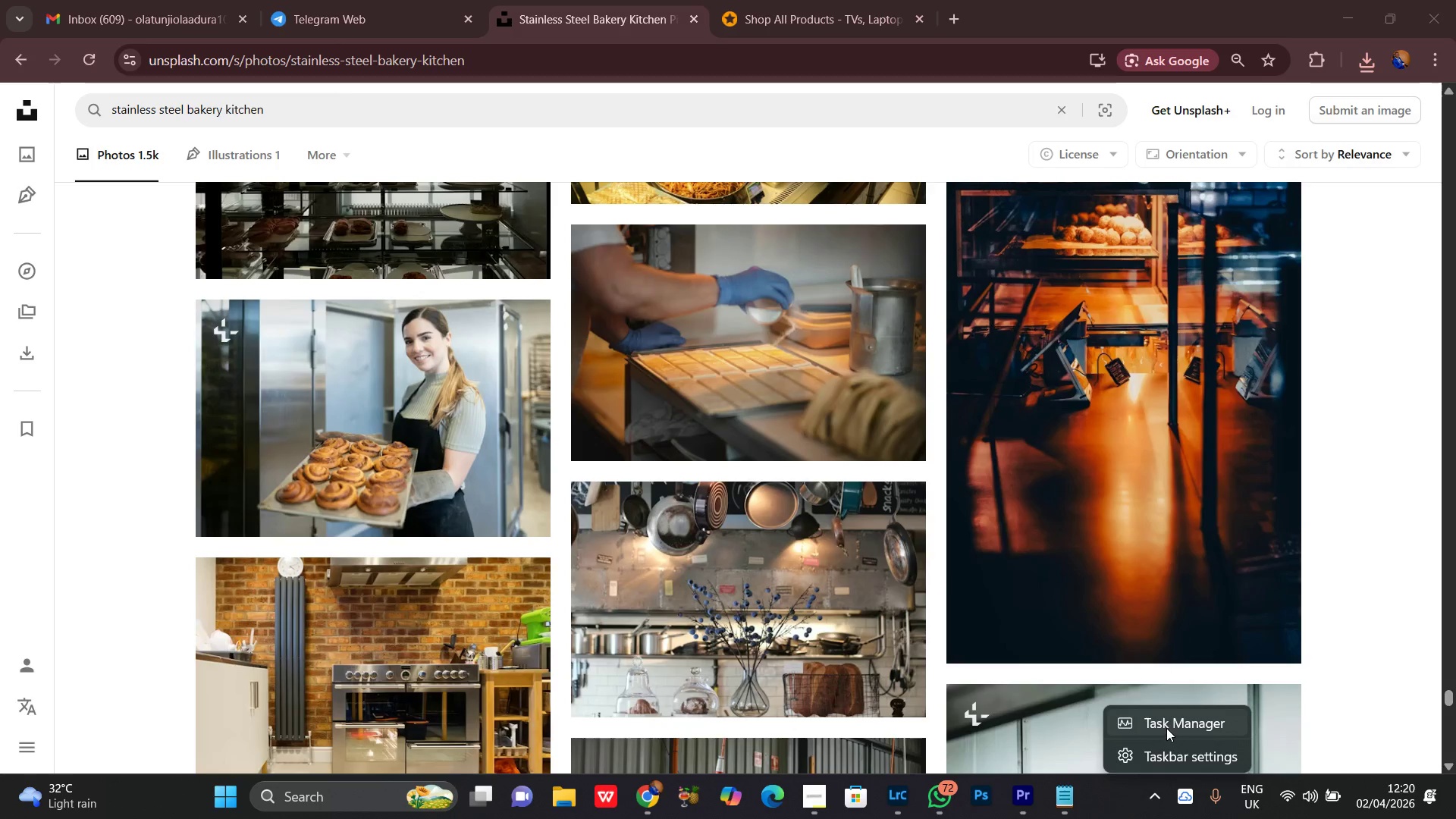 
left_click([1166, 728])
 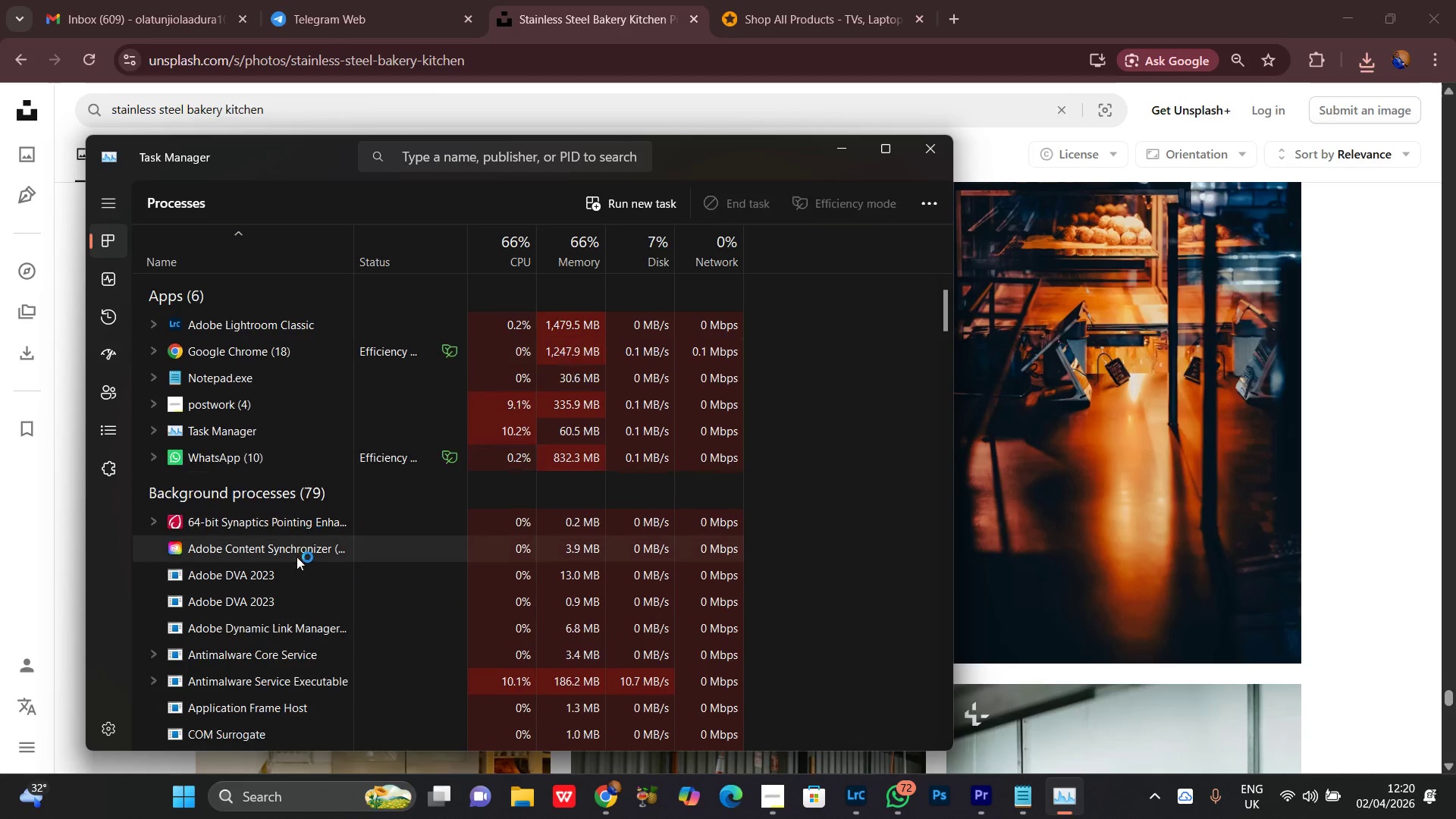 
wait(17.28)
 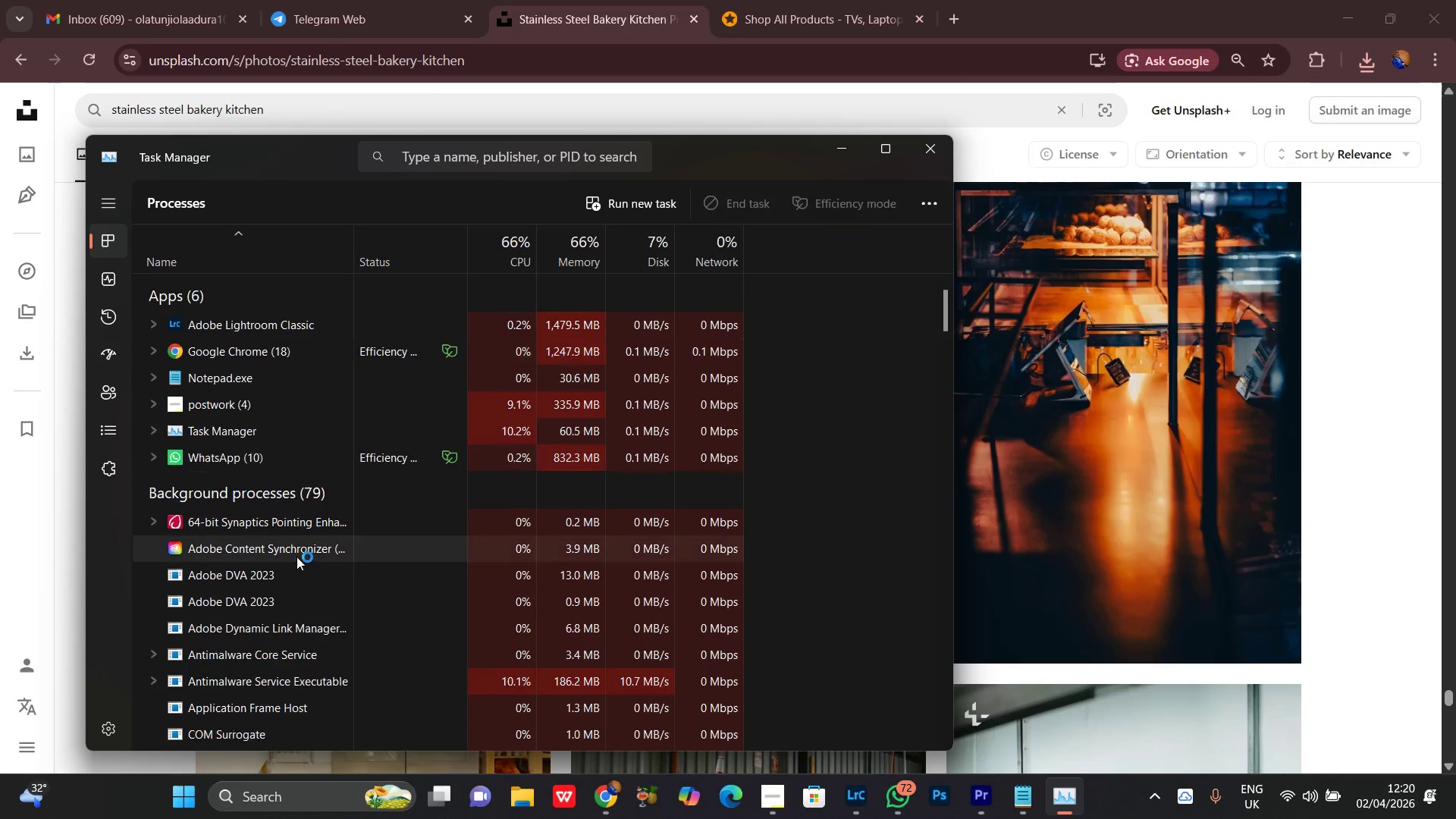 
scroll: coordinate [1348, 560], scroll_direction: down, amount: 5.0
 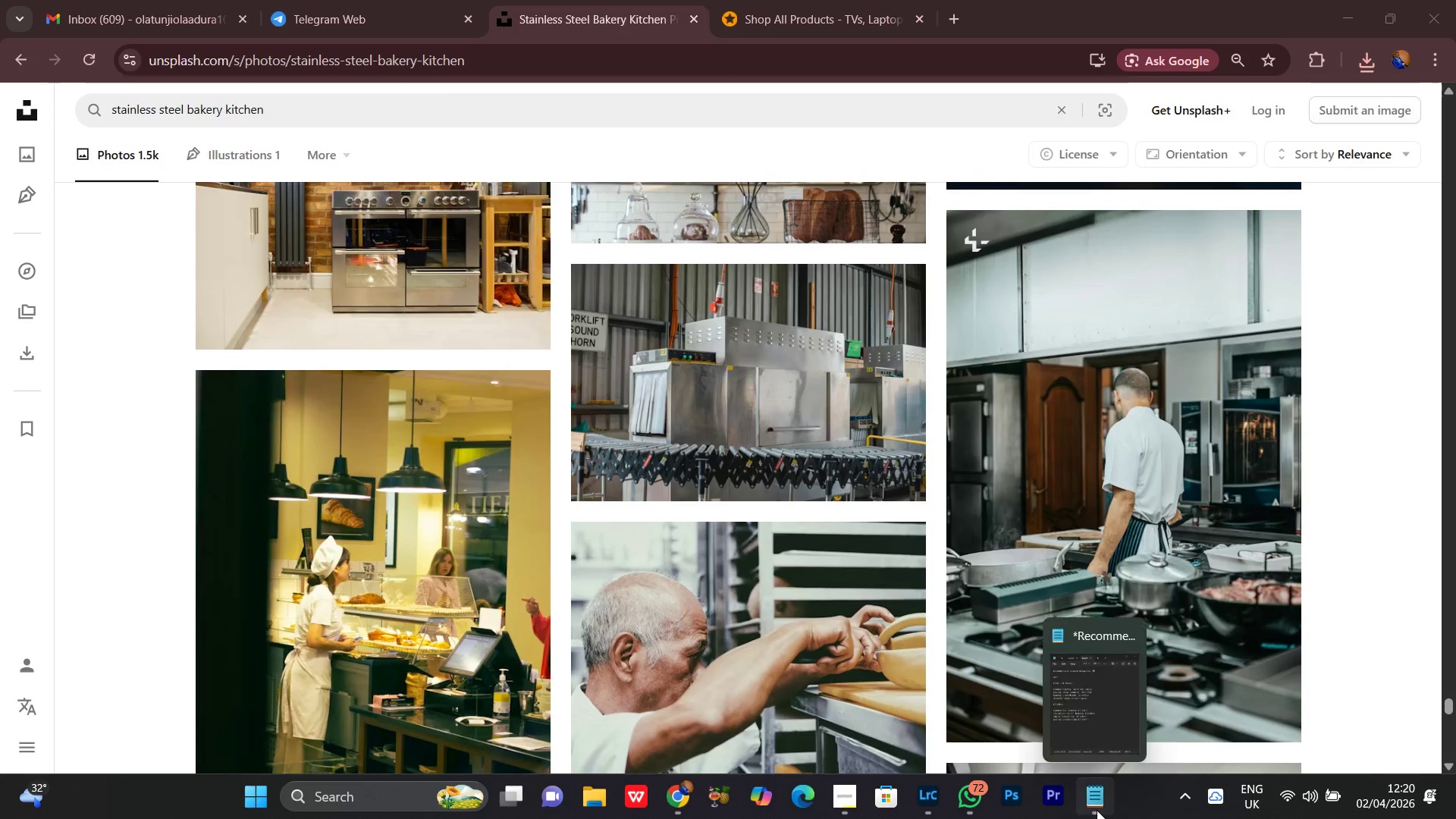 
left_click([1097, 810])
 